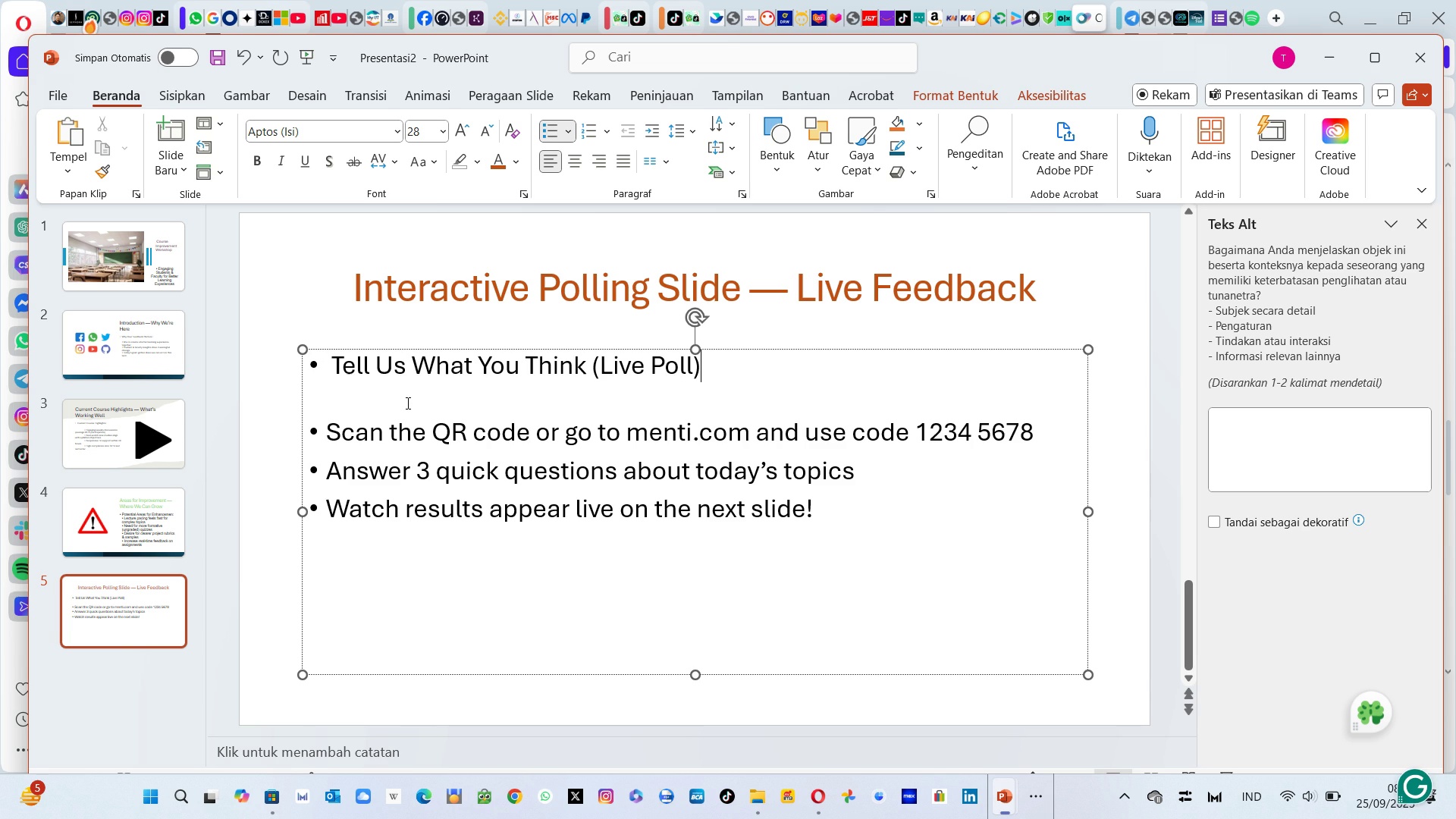 
key(ArrowDown)
 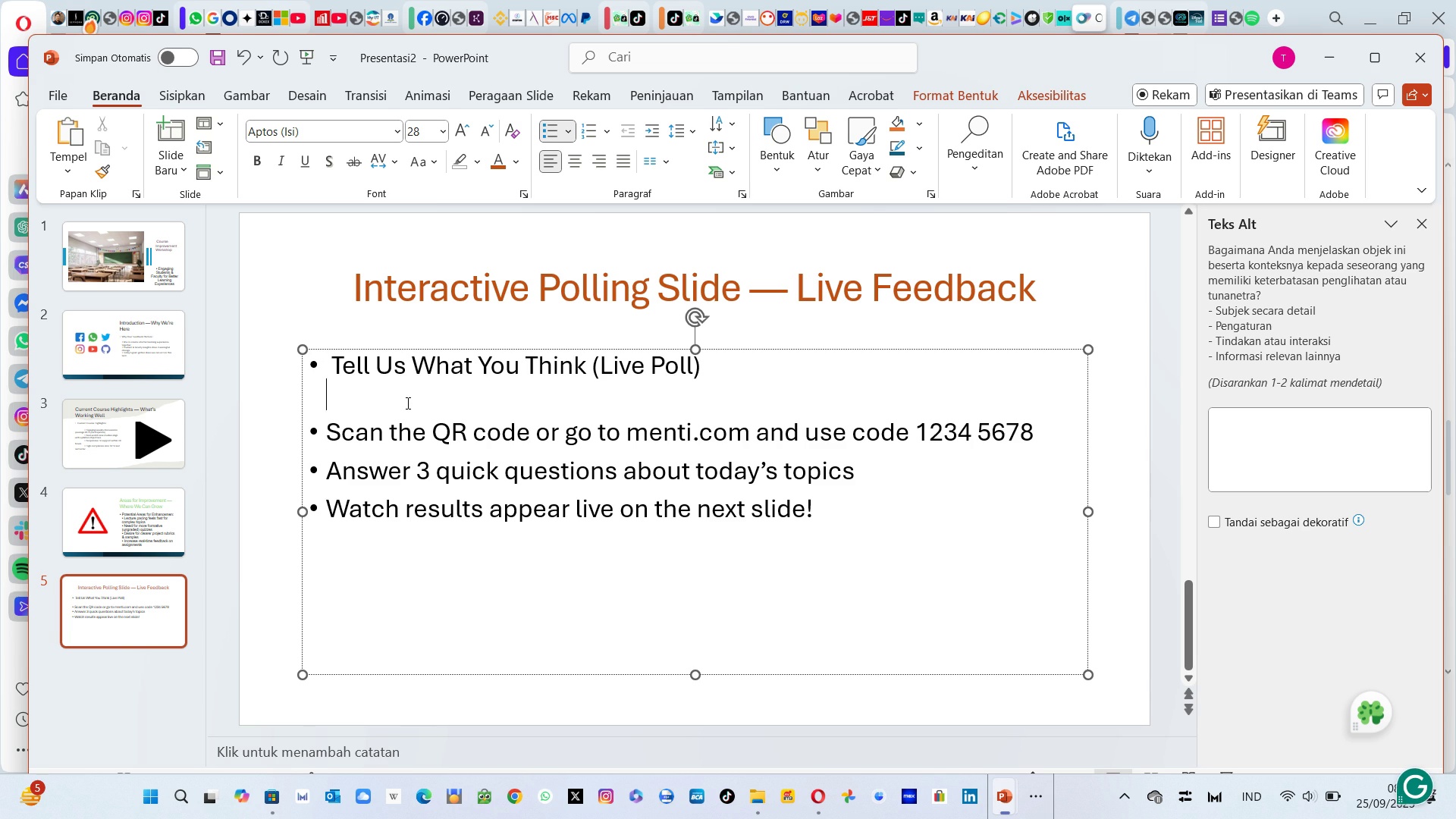 
key(ArrowDown)
 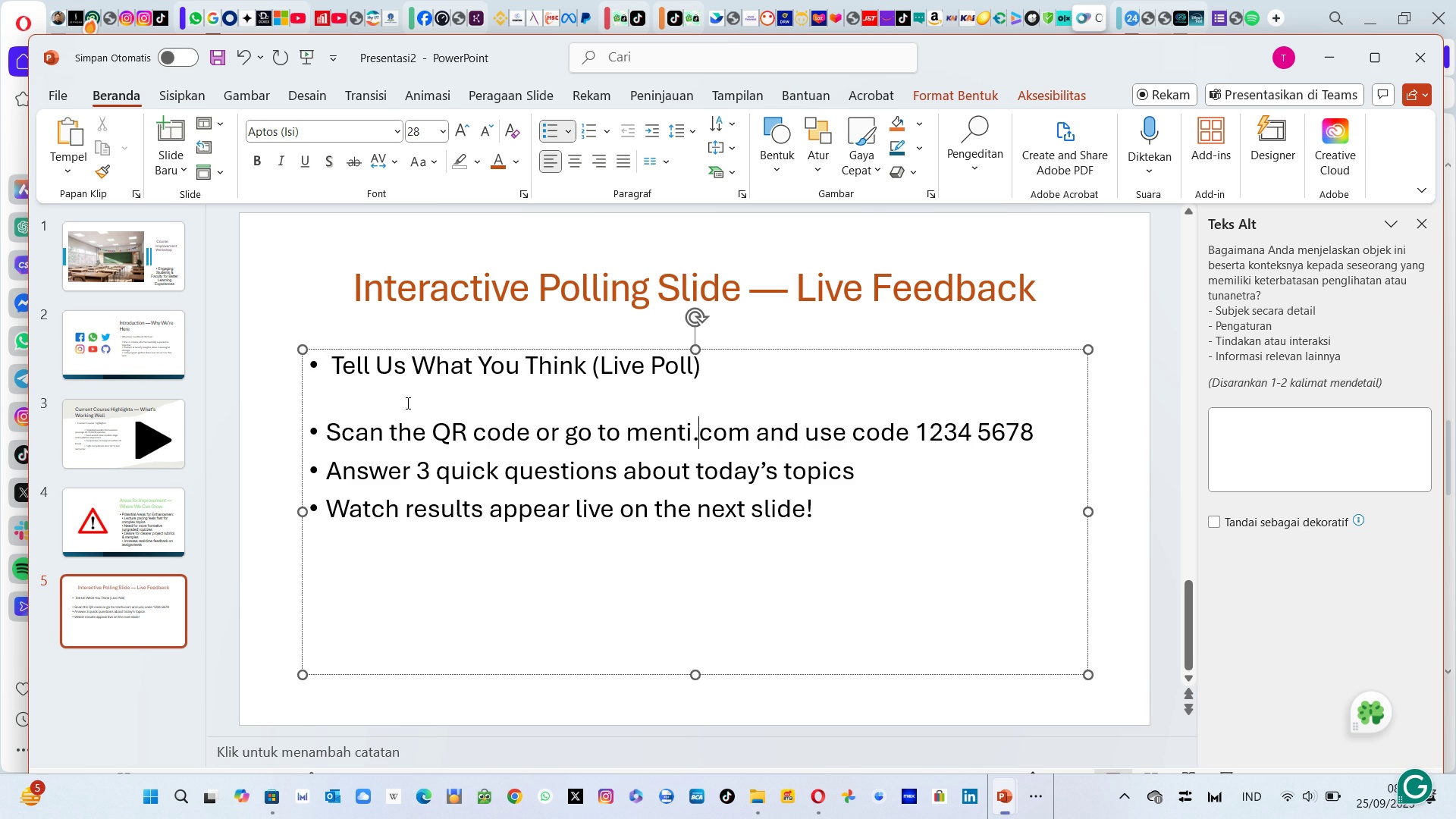 
key(ArrowDown)
 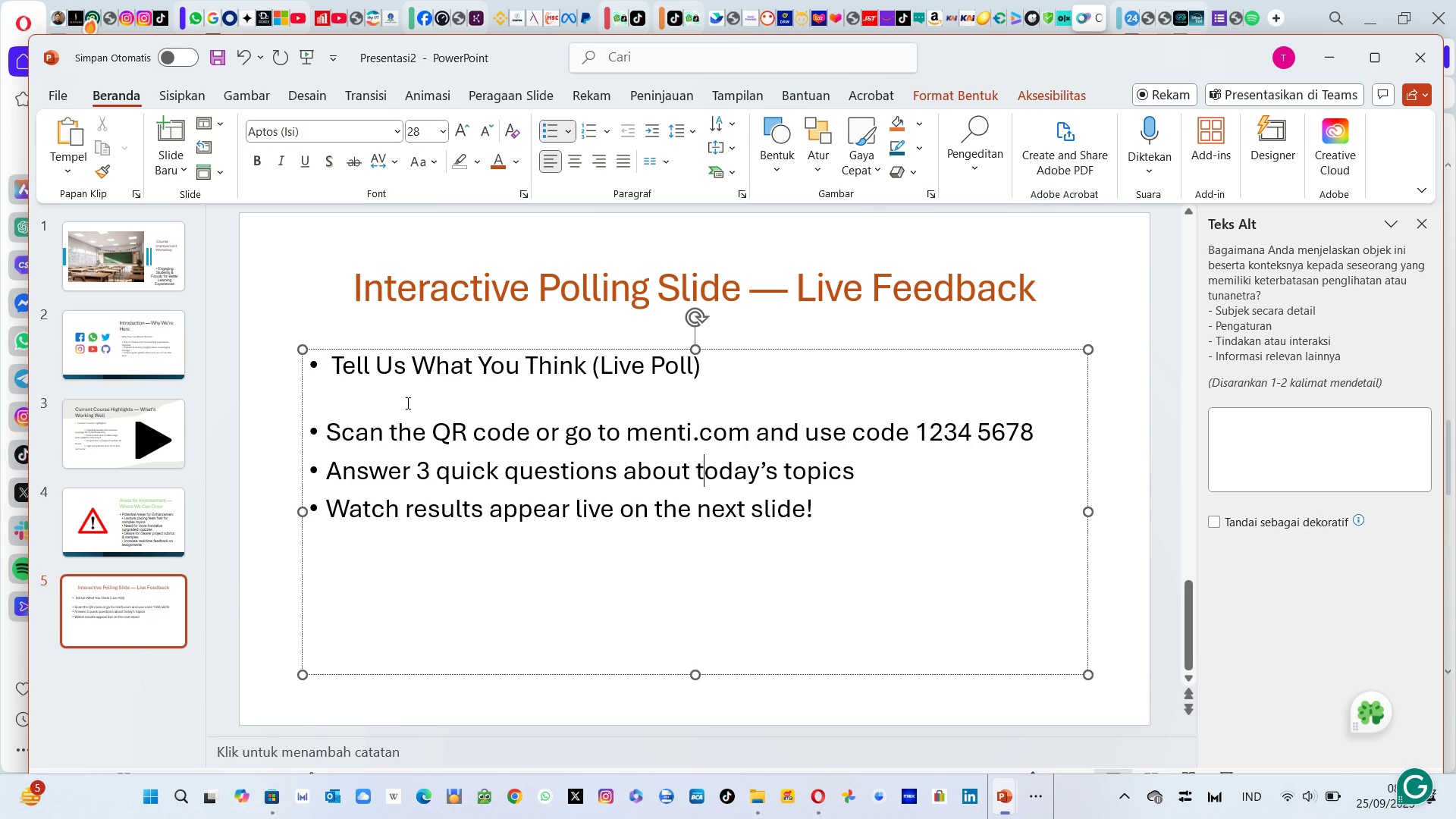 
key(ArrowLeft)
 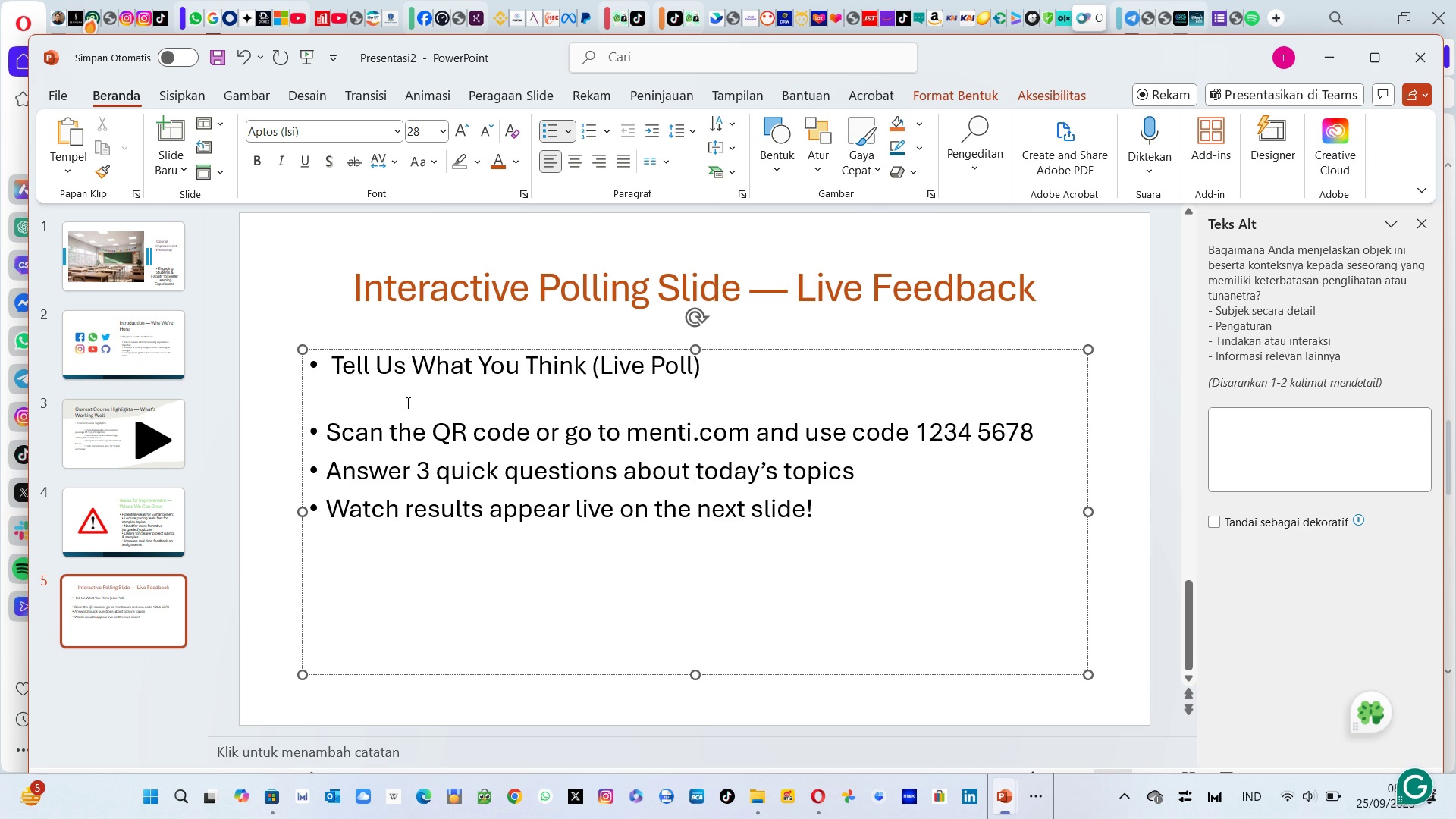 
key(ArrowDown)
 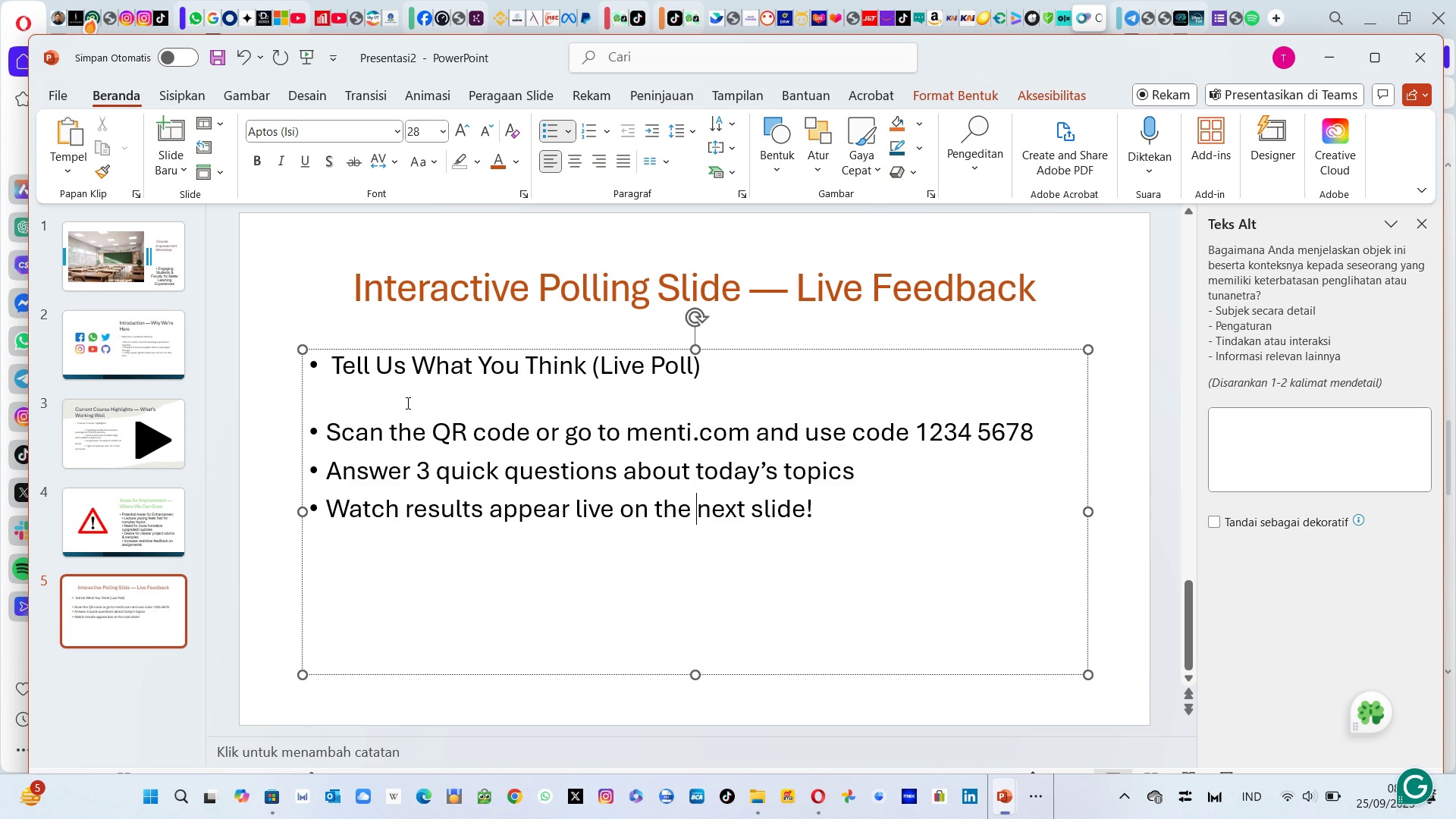 
key(ArrowUp)
 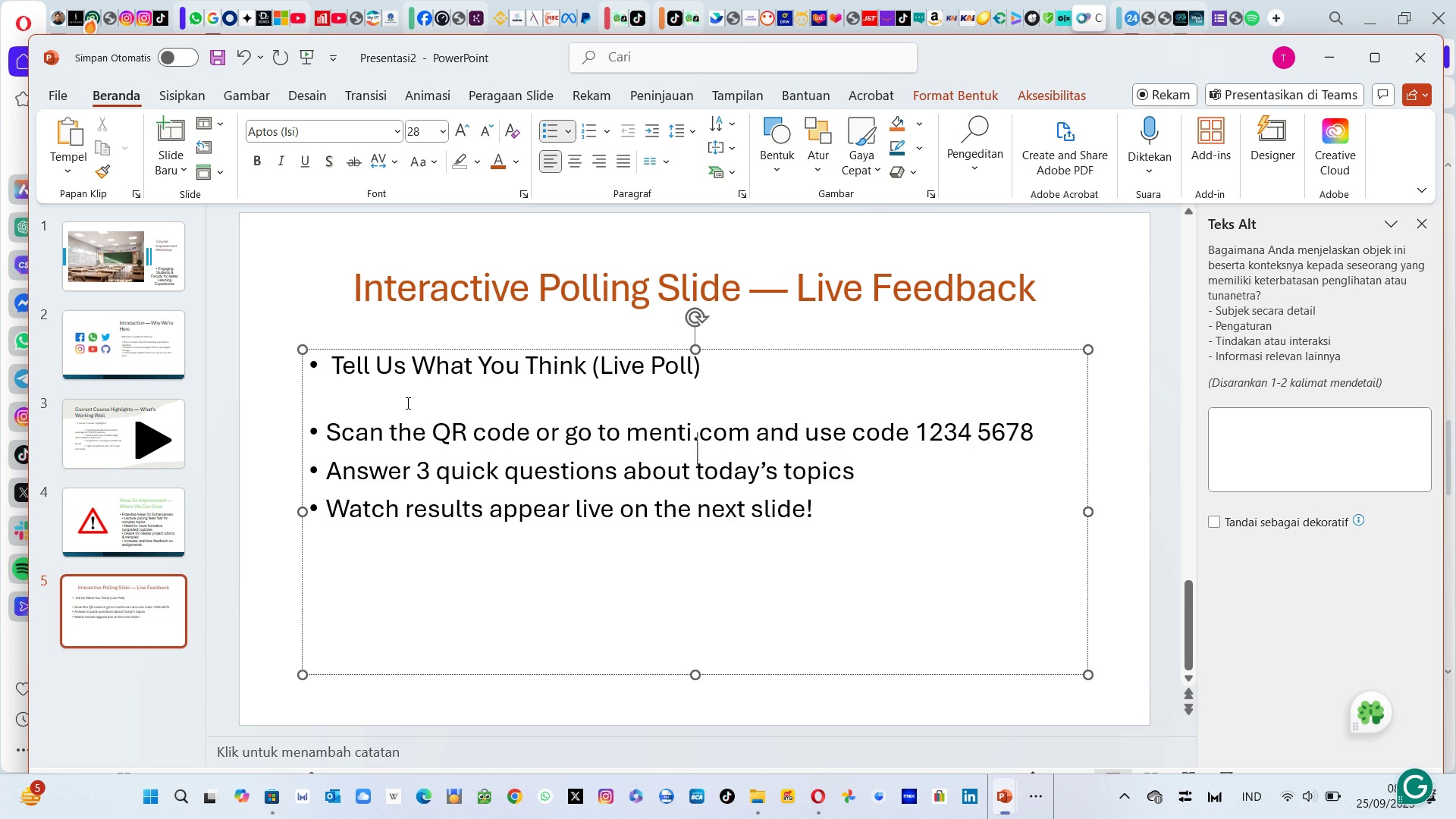 
key(ArrowUp)
 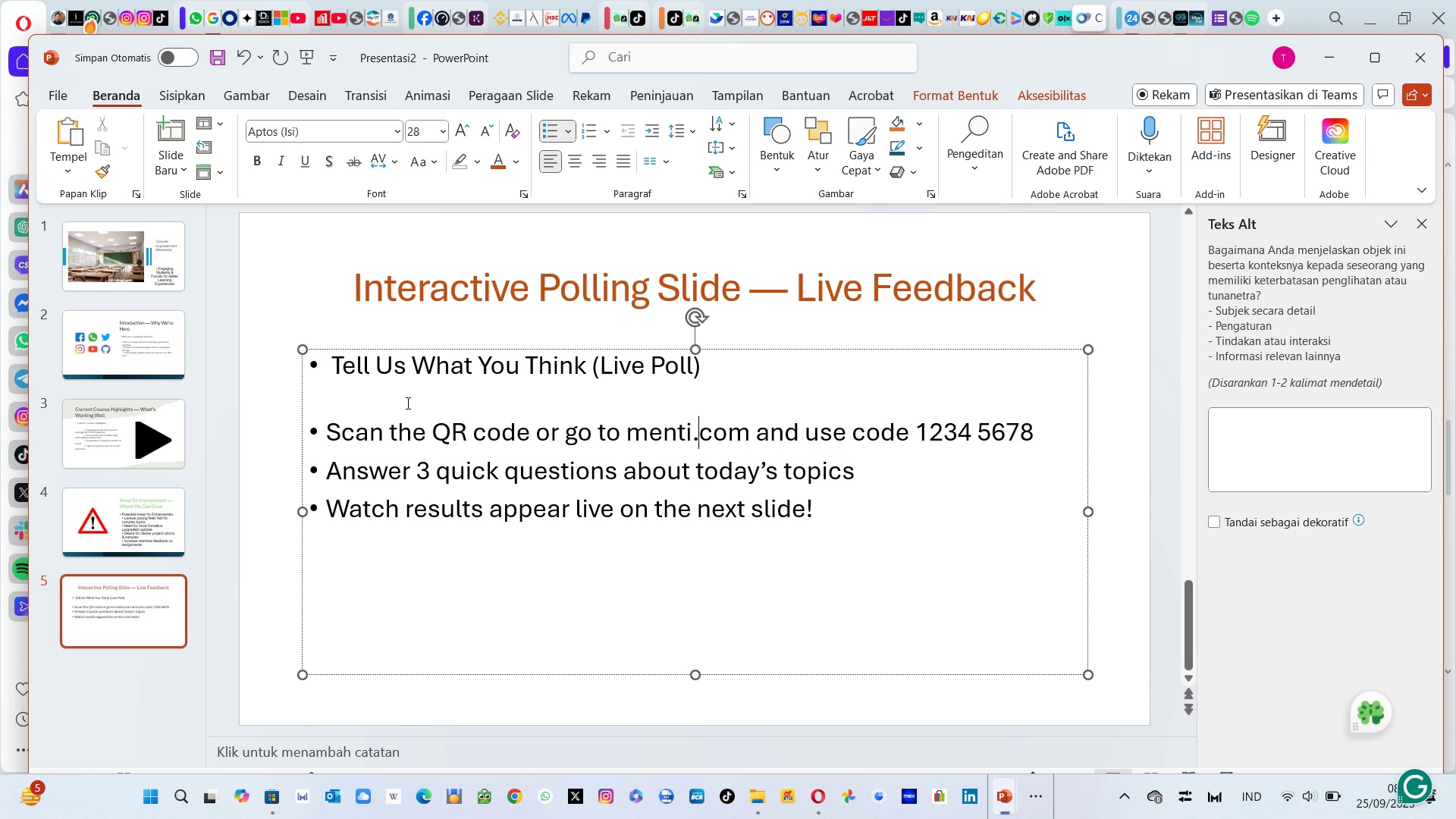 
key(ArrowUp)
 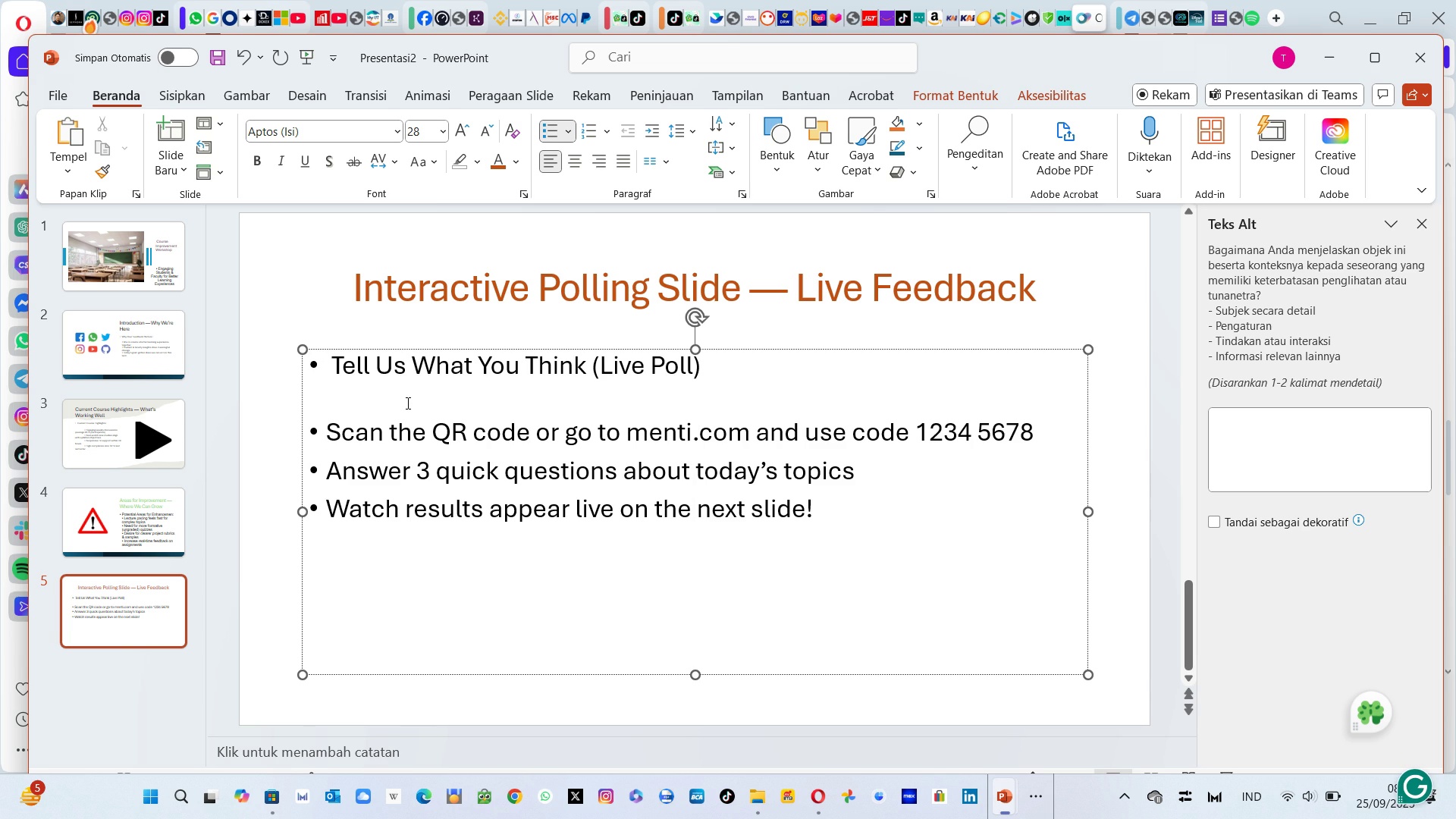 
key(Backspace)
 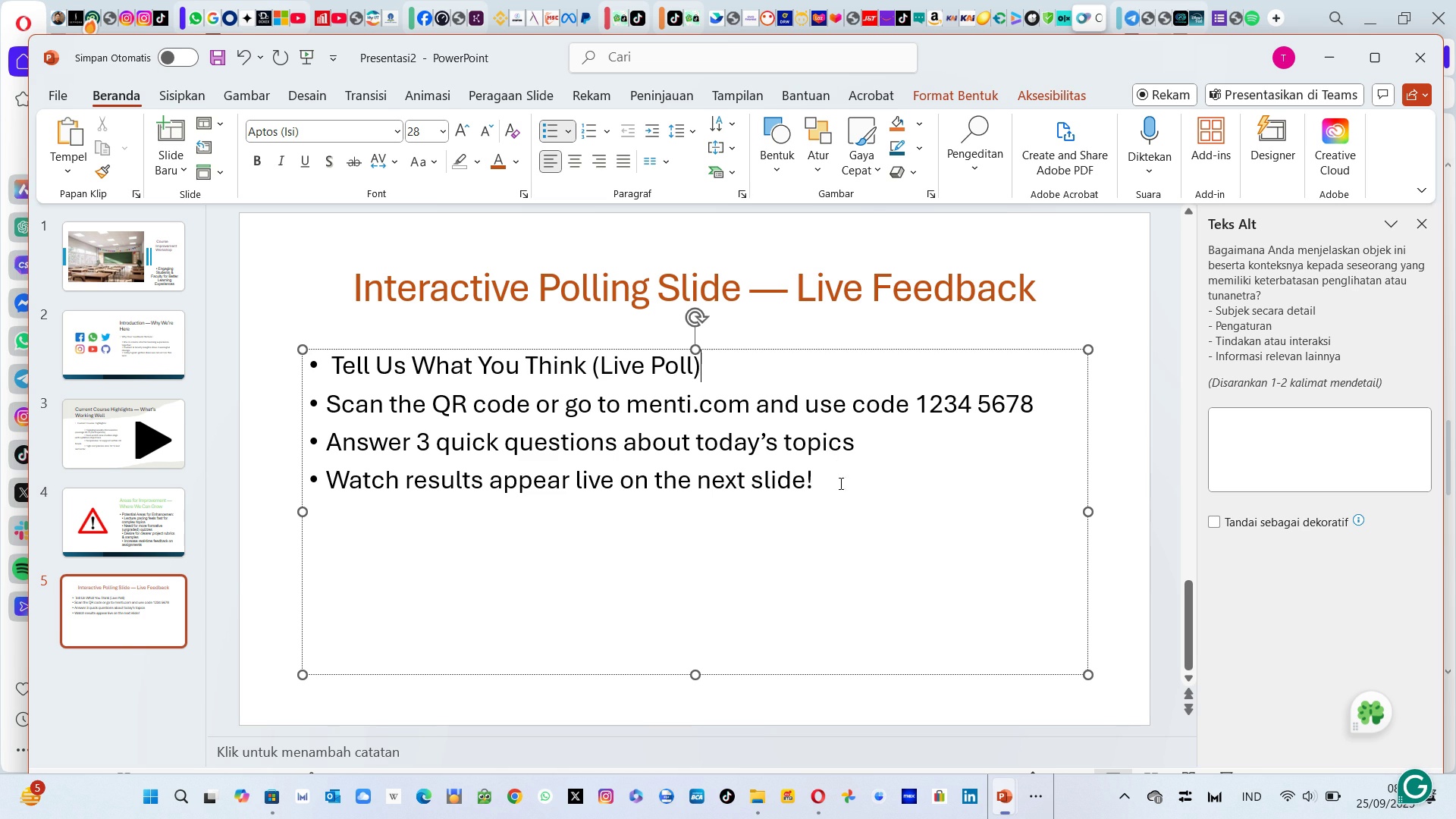 
wait(8.82)
 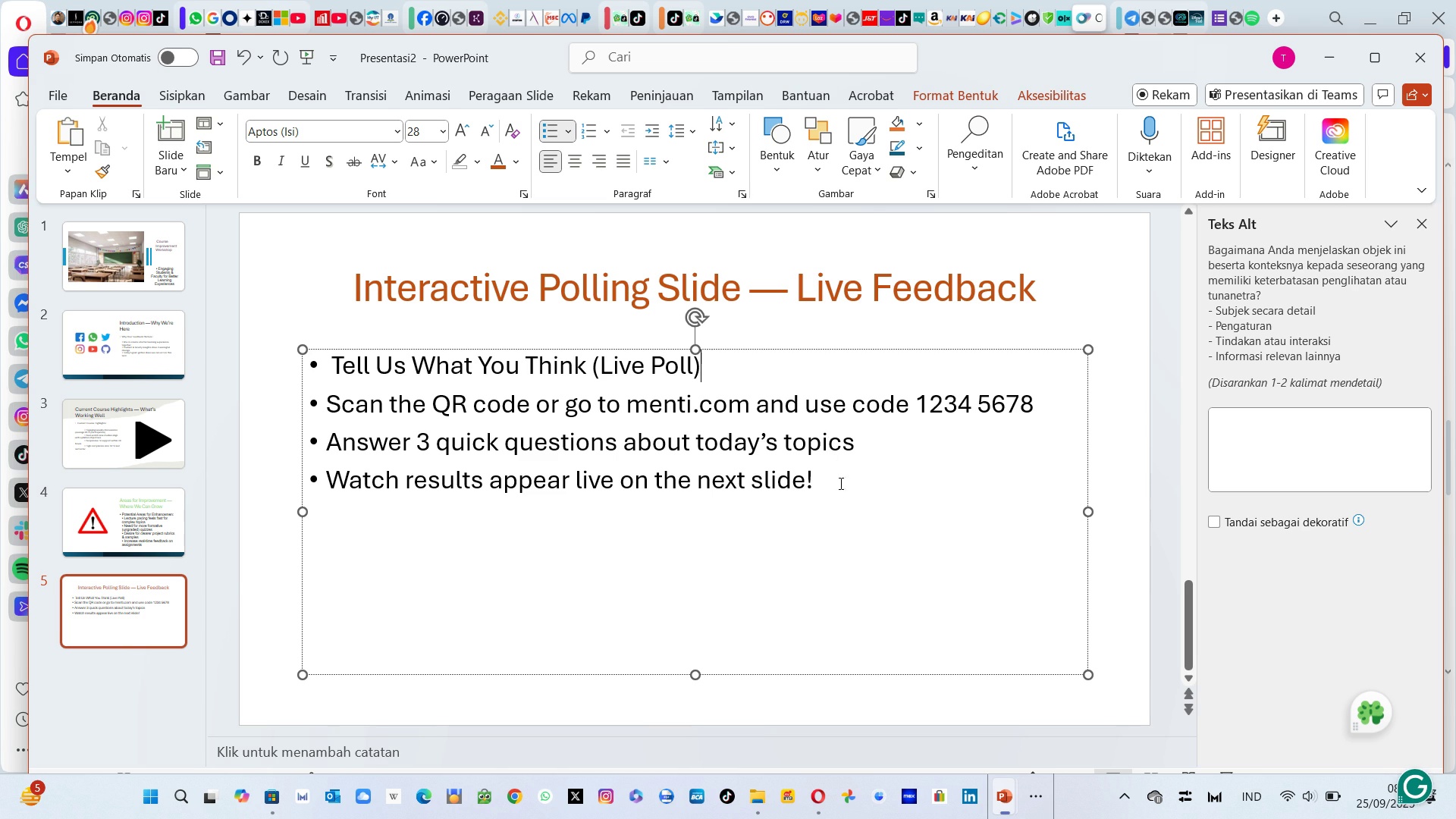 
key(Control+ControlLeft)
 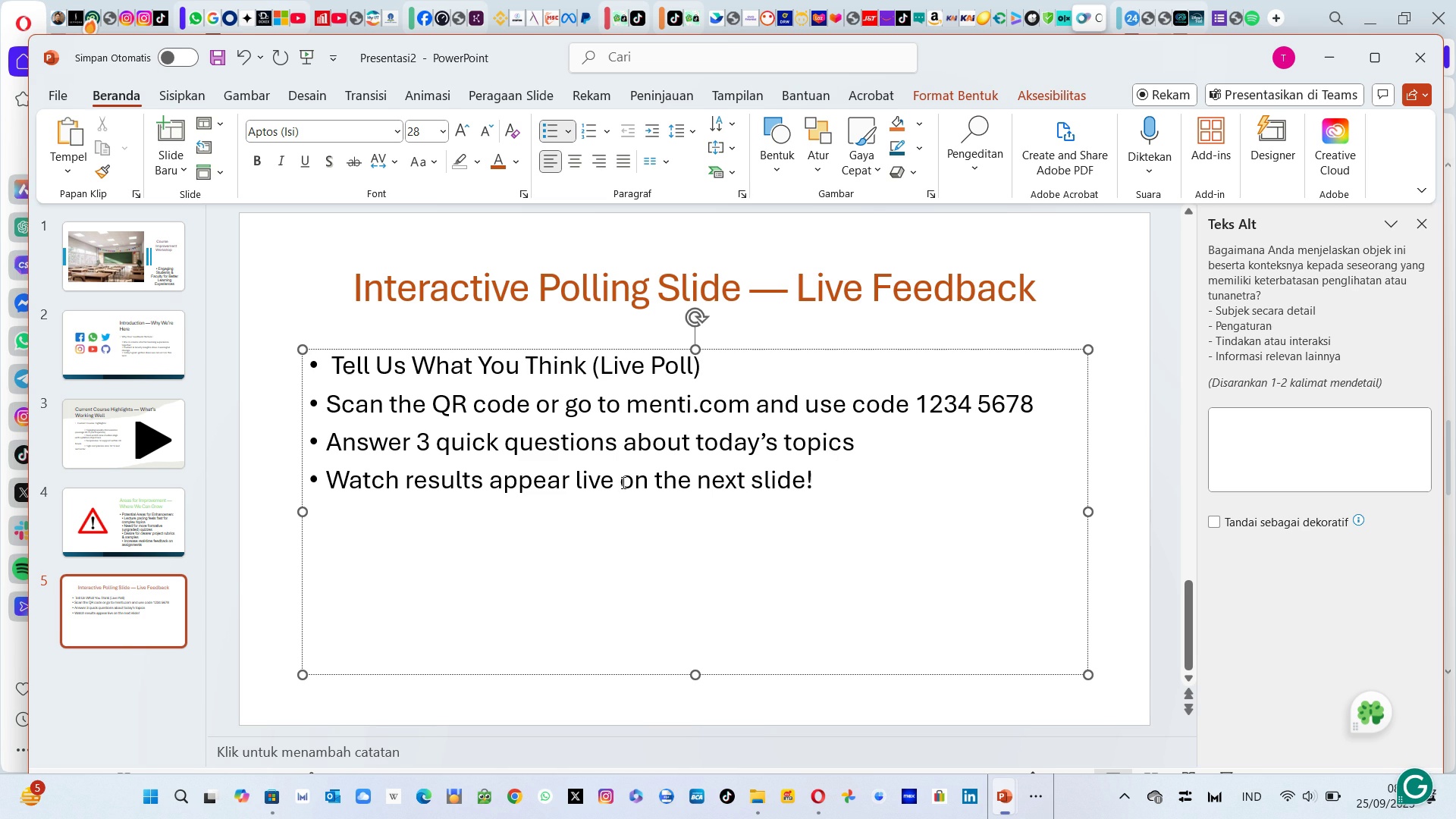 
key(Control+A)
 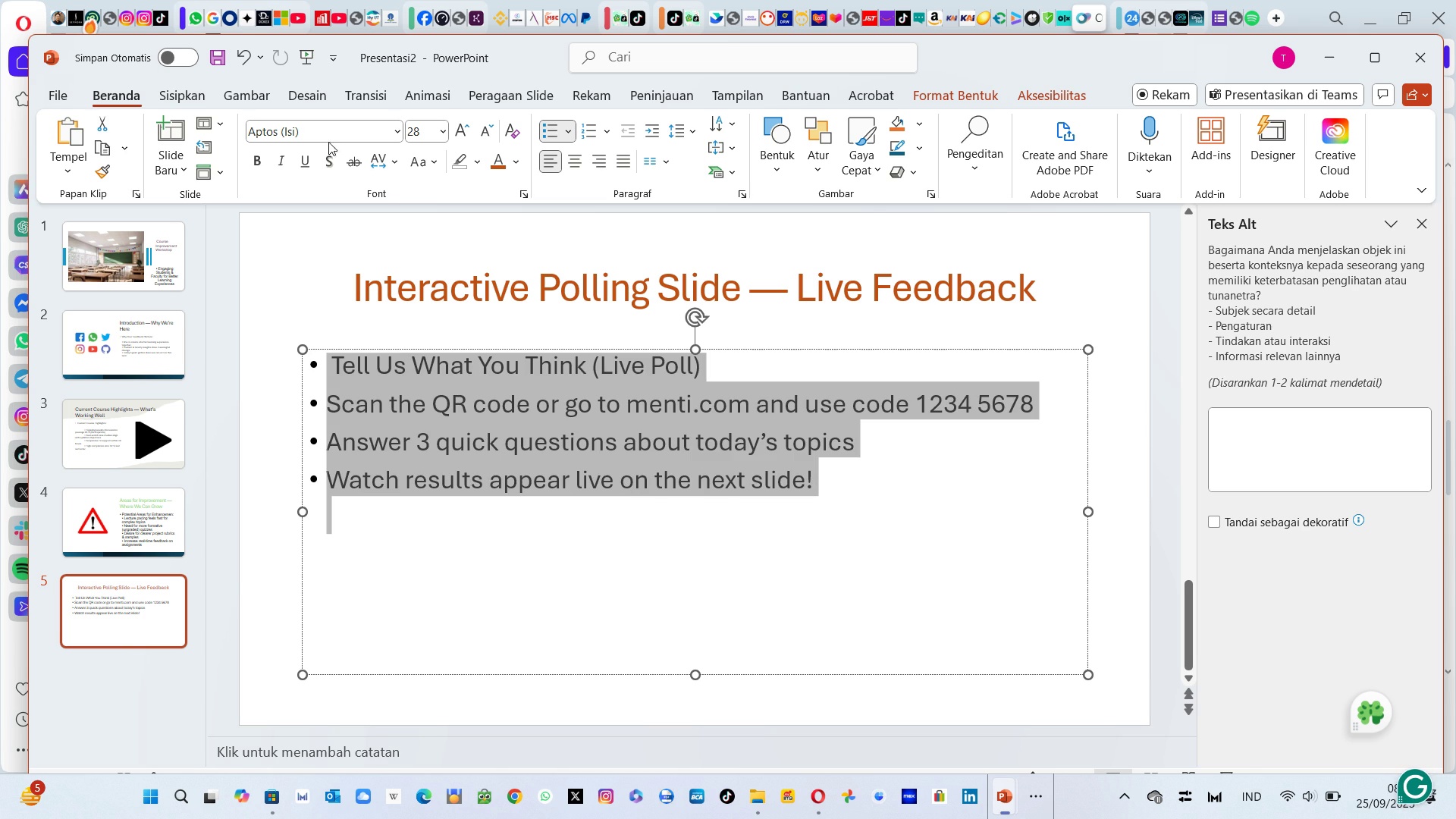 
left_click([318, 133])
 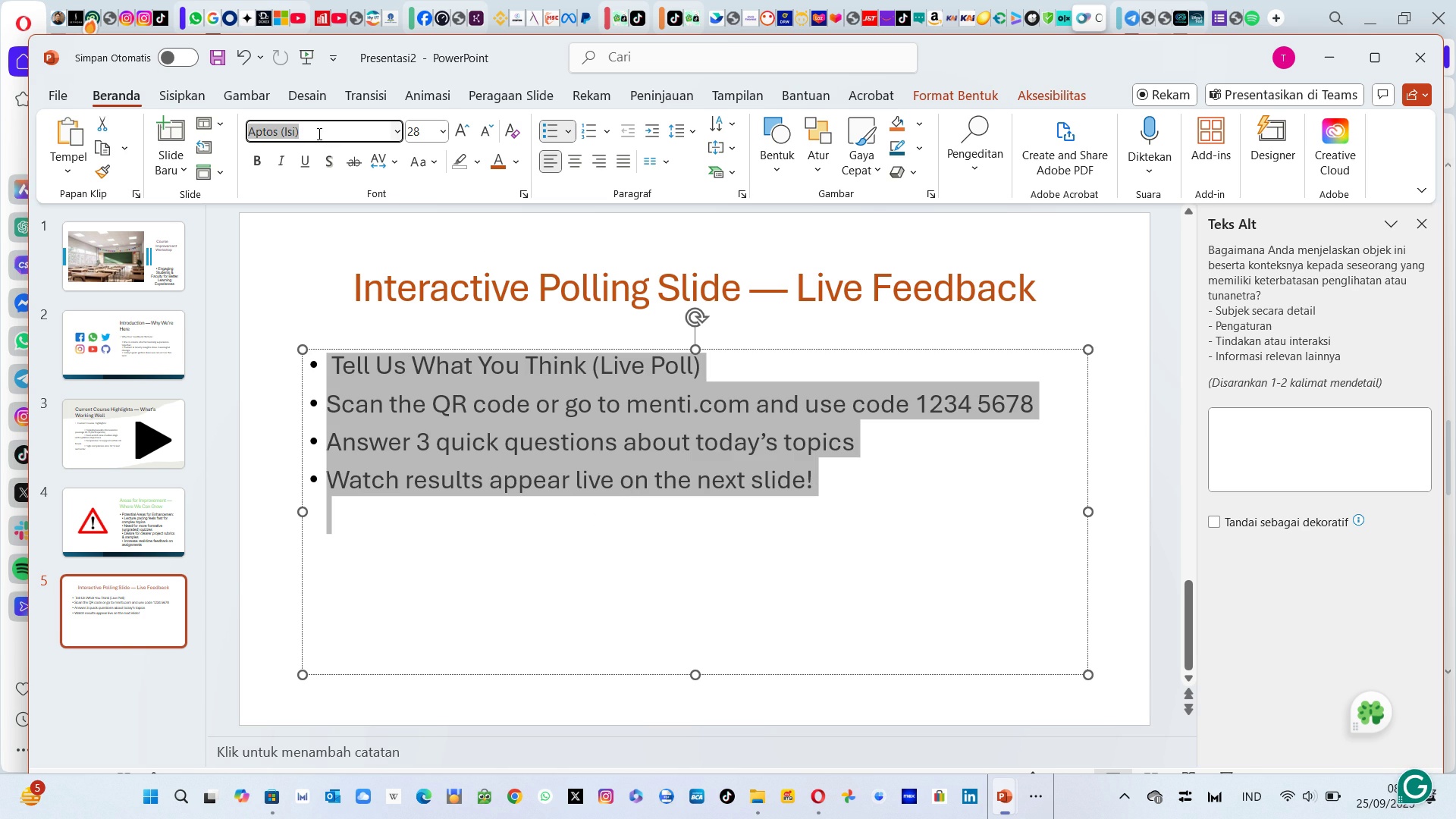 
type(Ari)
 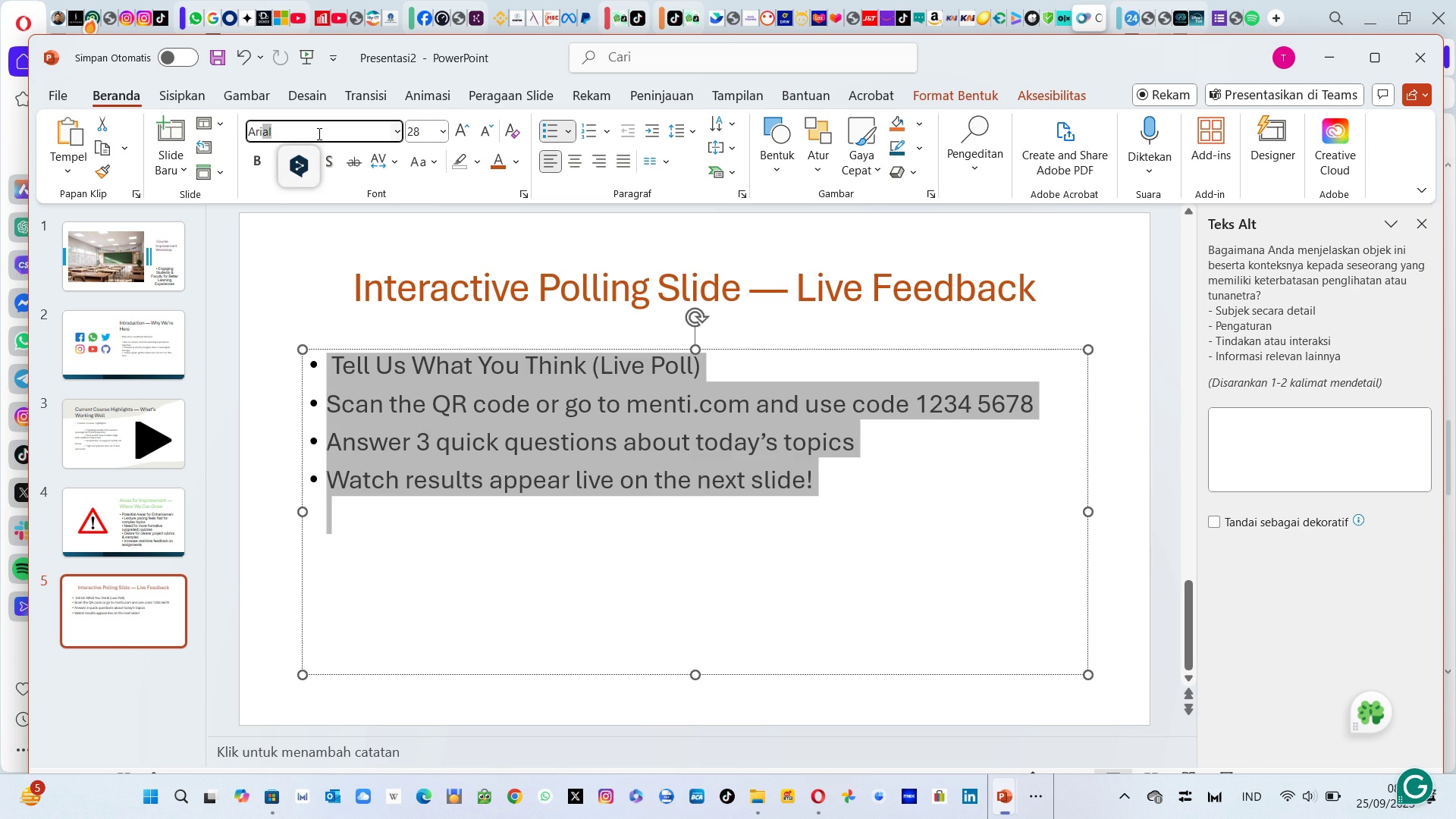 
key(Enter)
 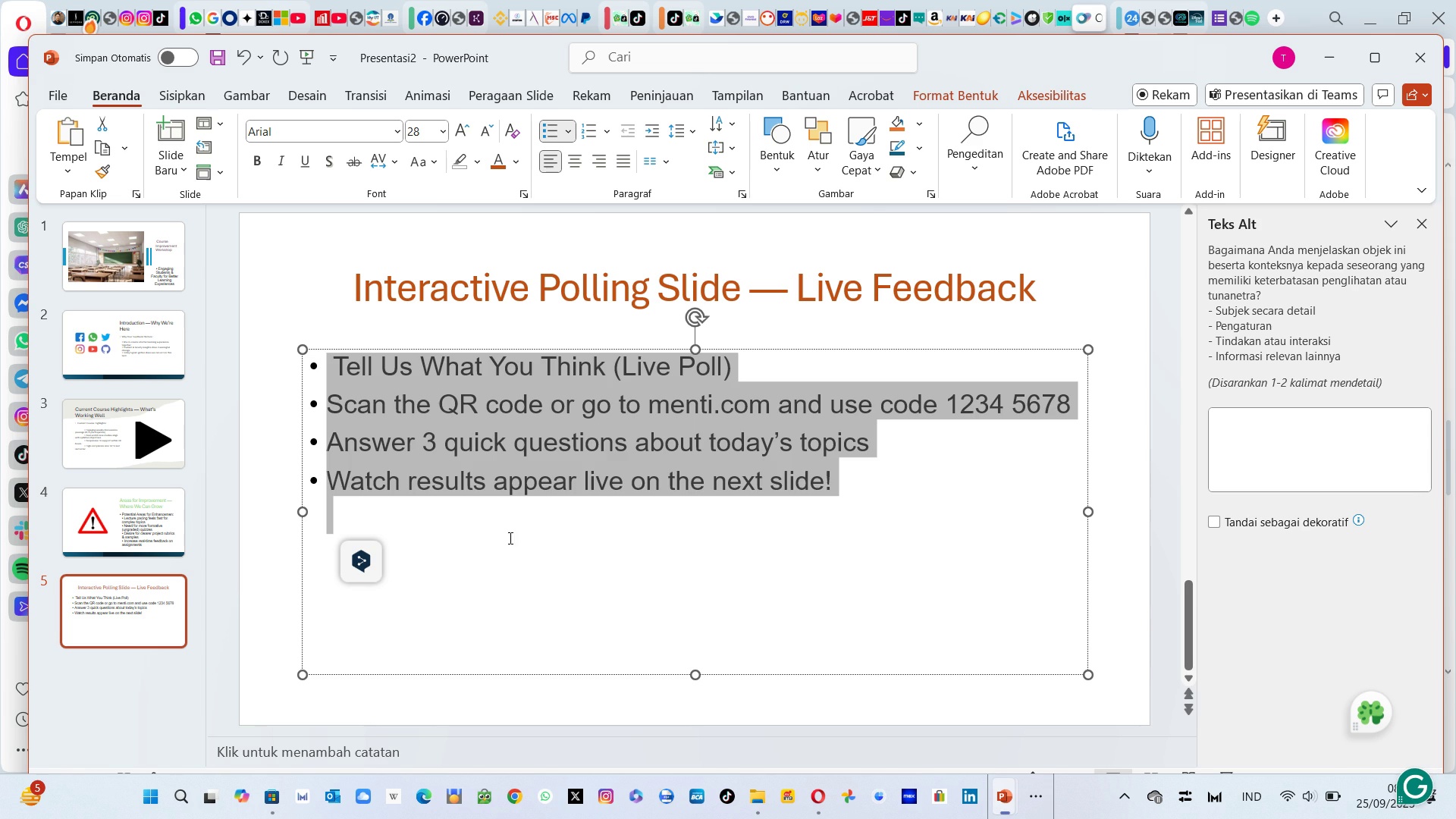 
left_click([518, 555])
 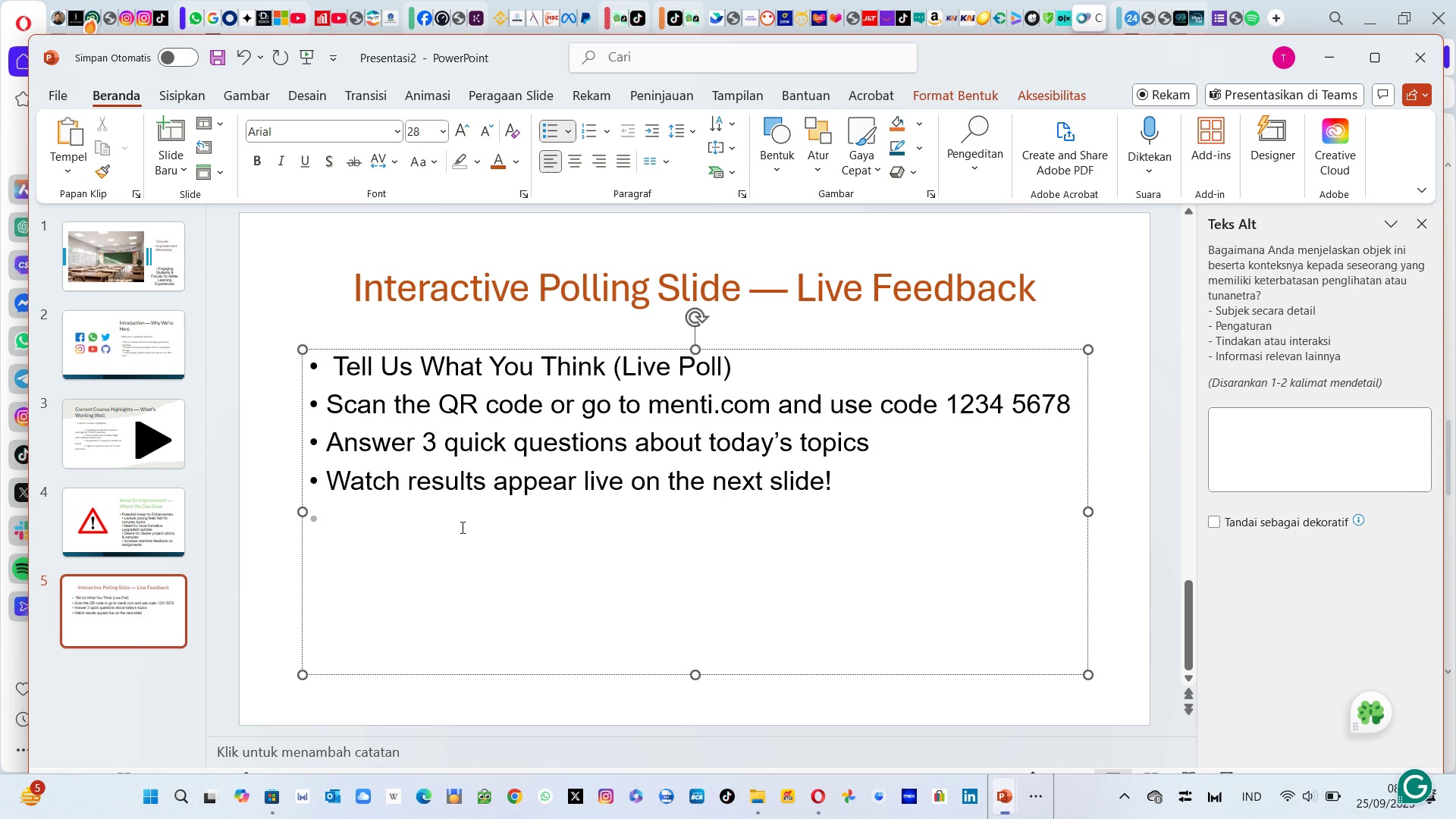 
key(Backspace)
 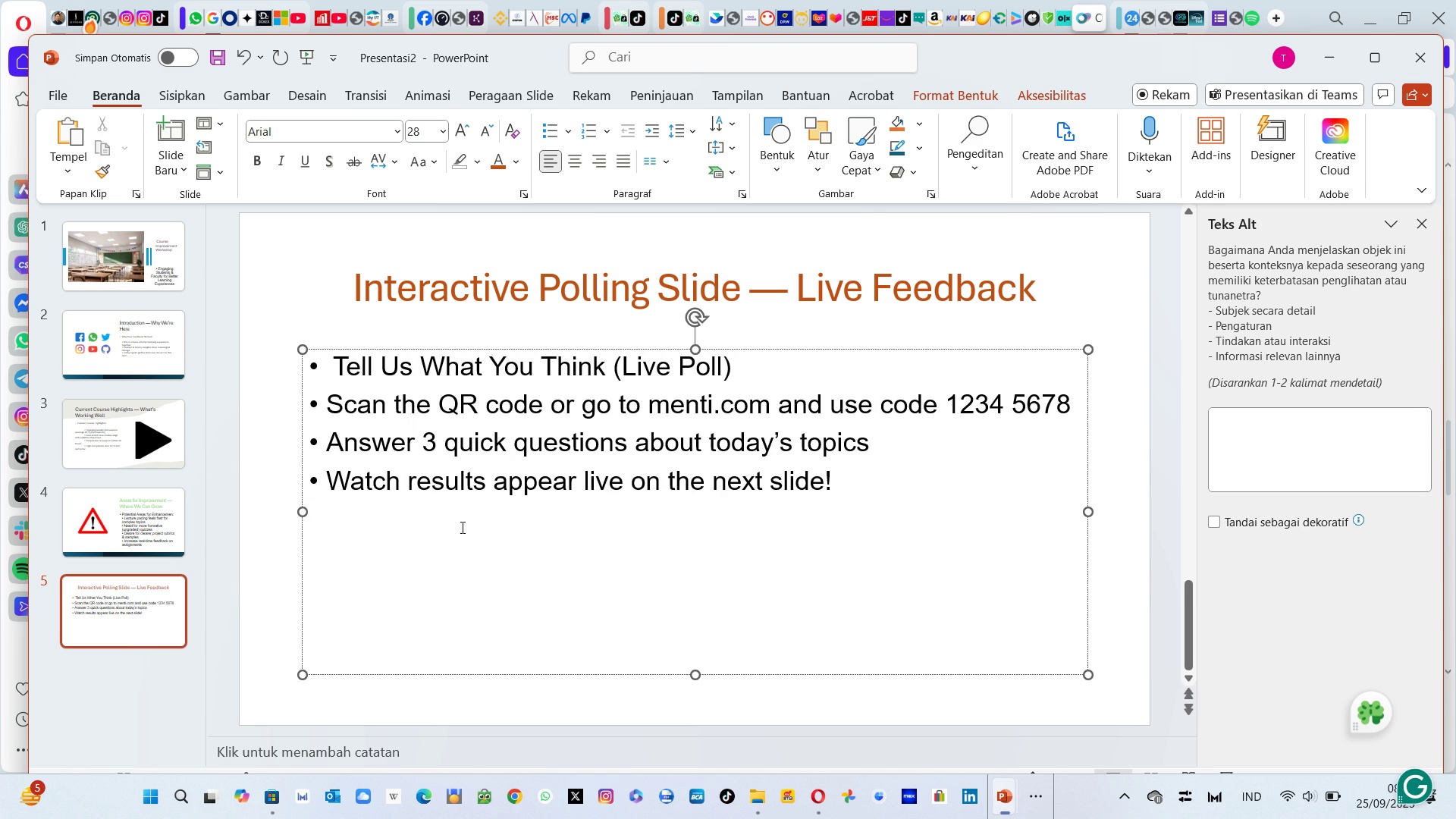 
key(Alt+AltLeft)
 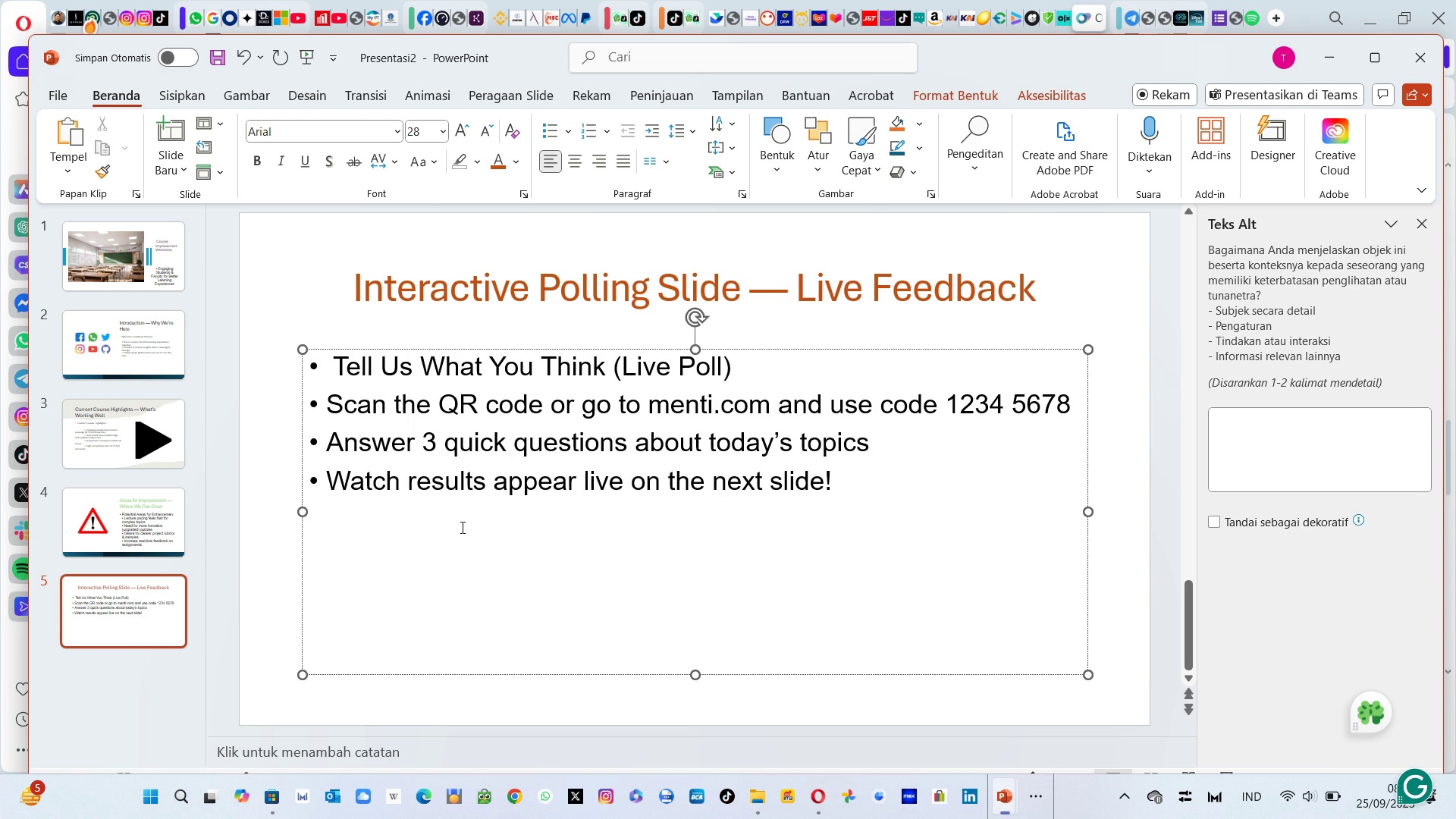 
key(Alt+Tab)
 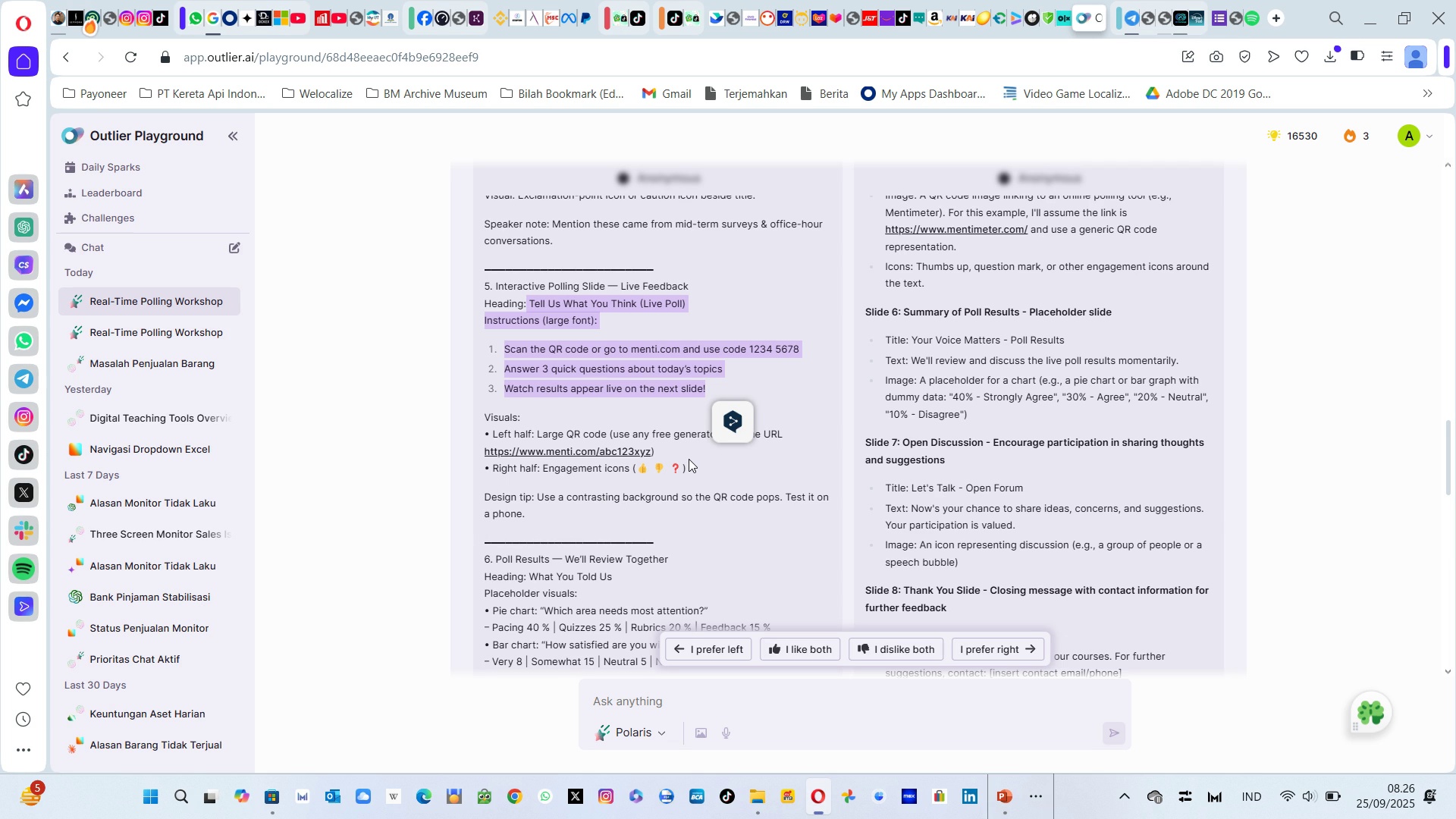 
wait(6.74)
 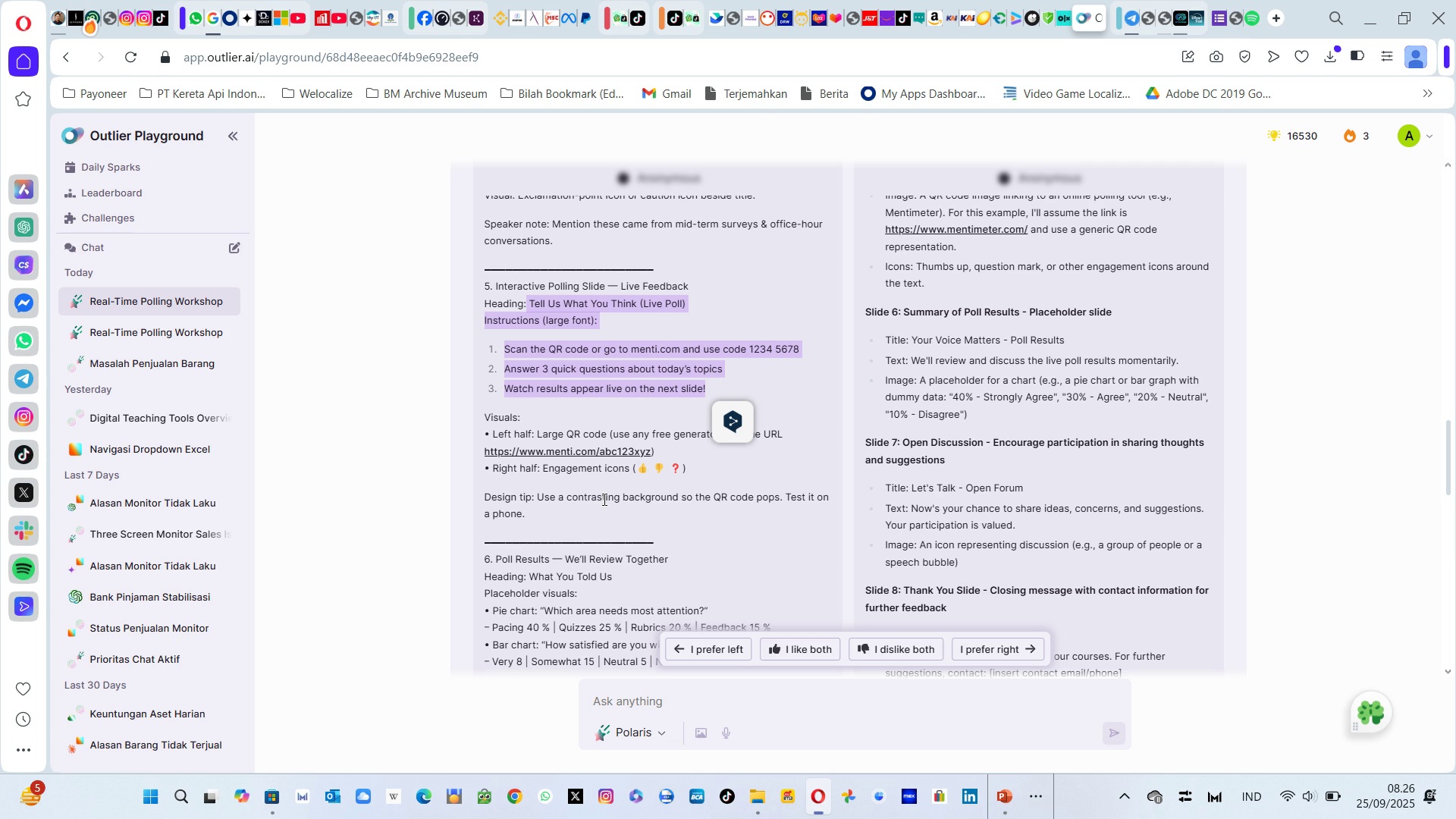 
left_click([733, 452])
 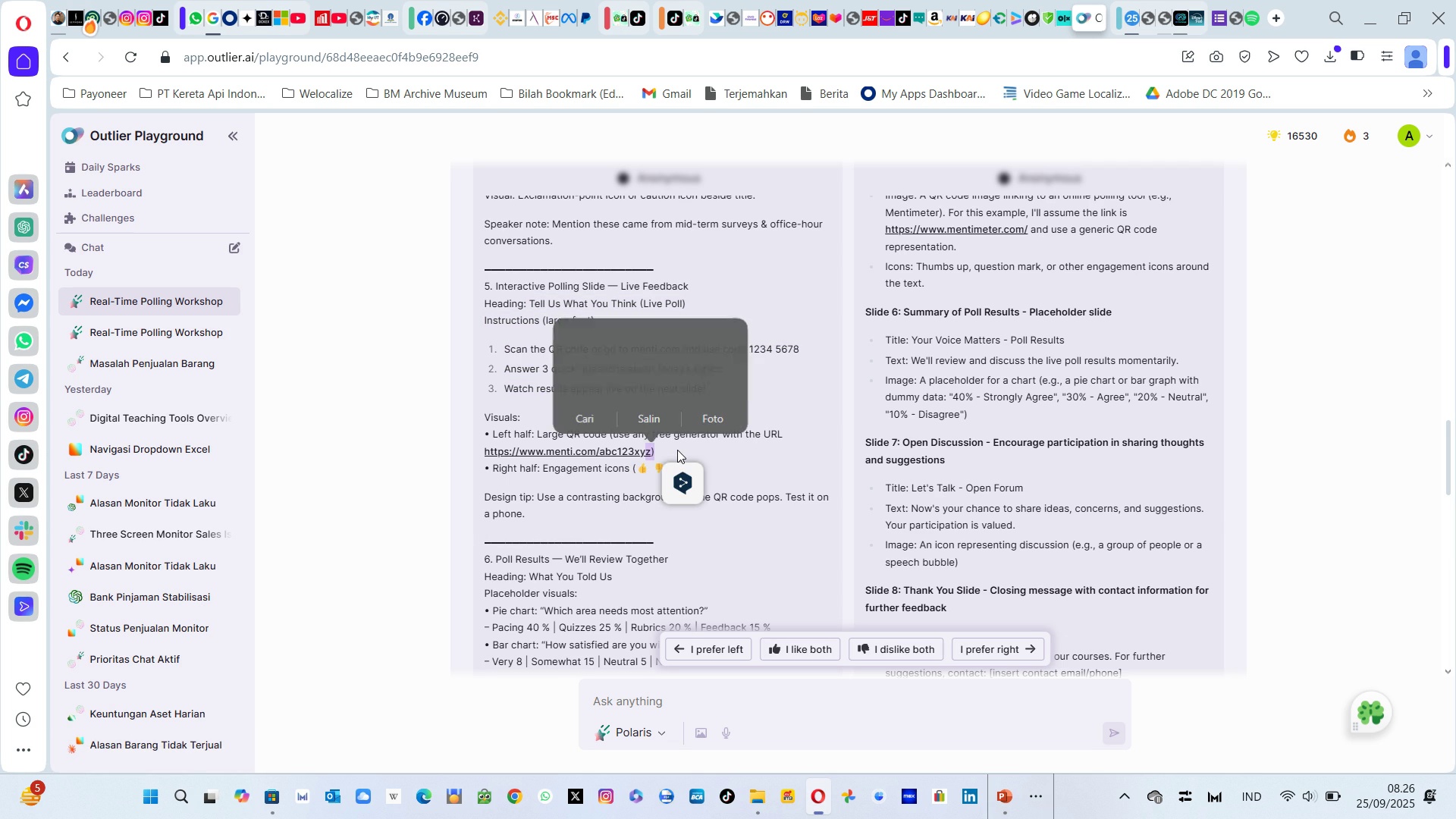 
wait(5.92)
 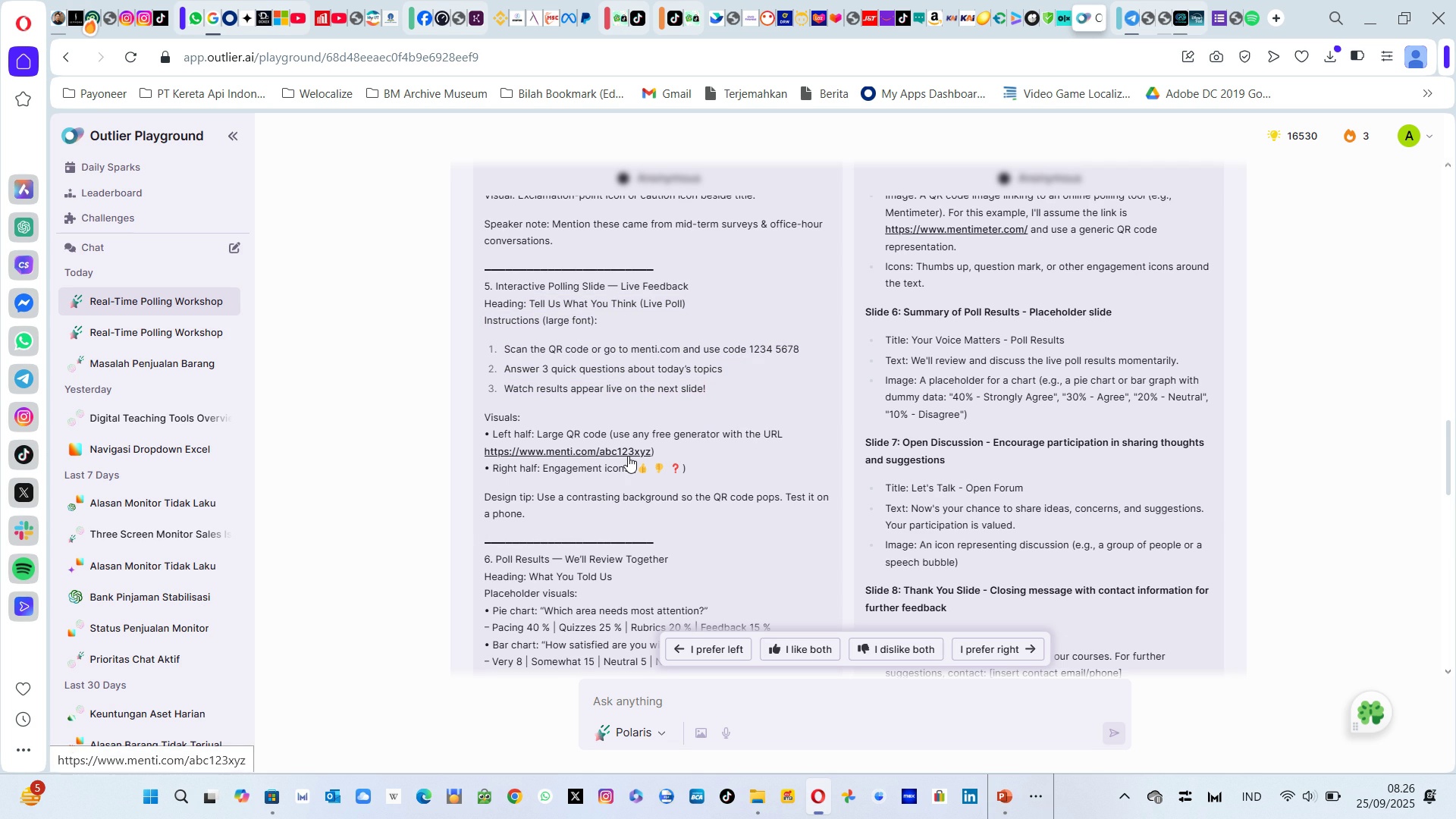 
left_click([723, 447])
 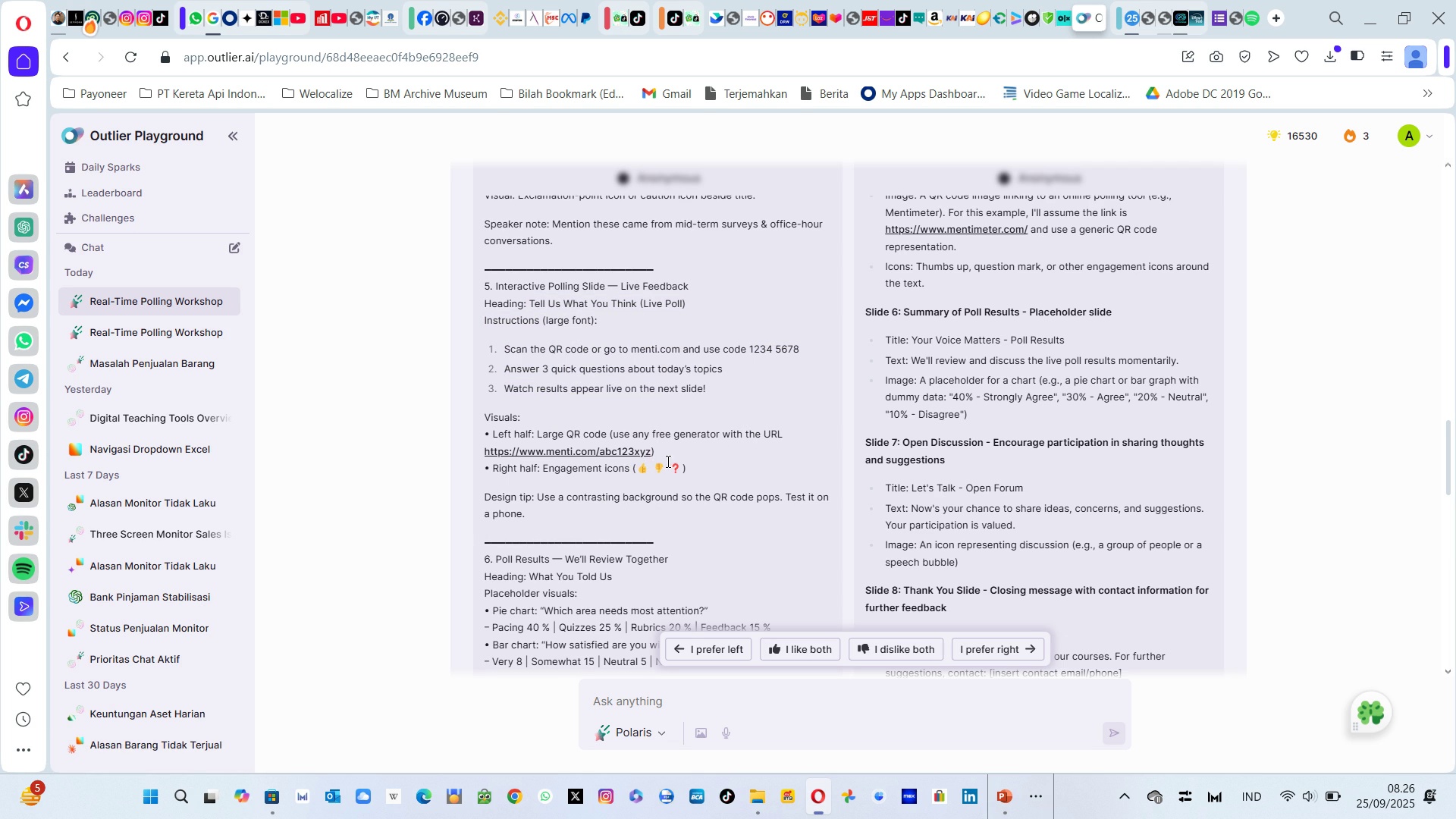 
mouse_move([639, 469])
 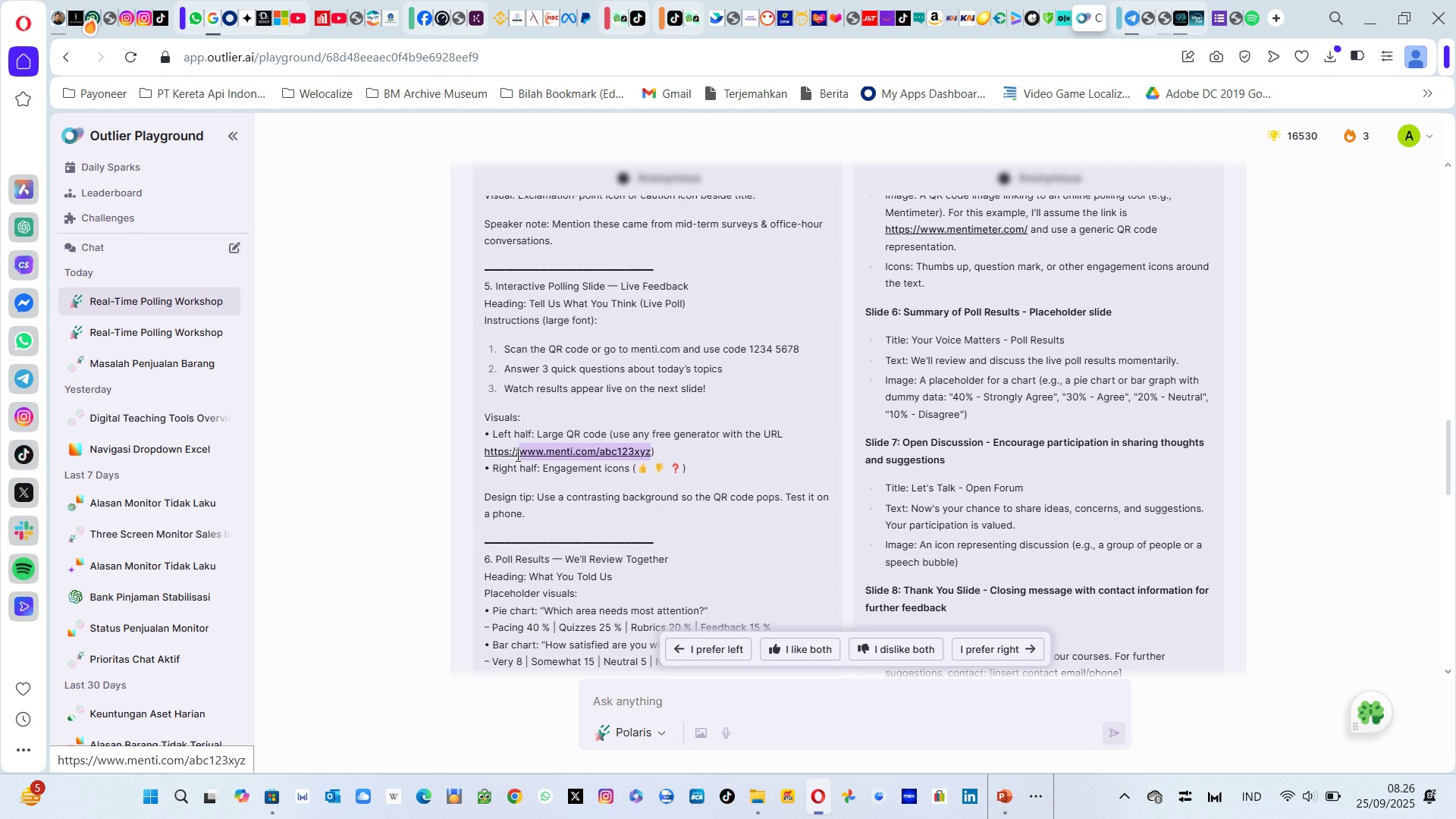 
key(Control+C)
 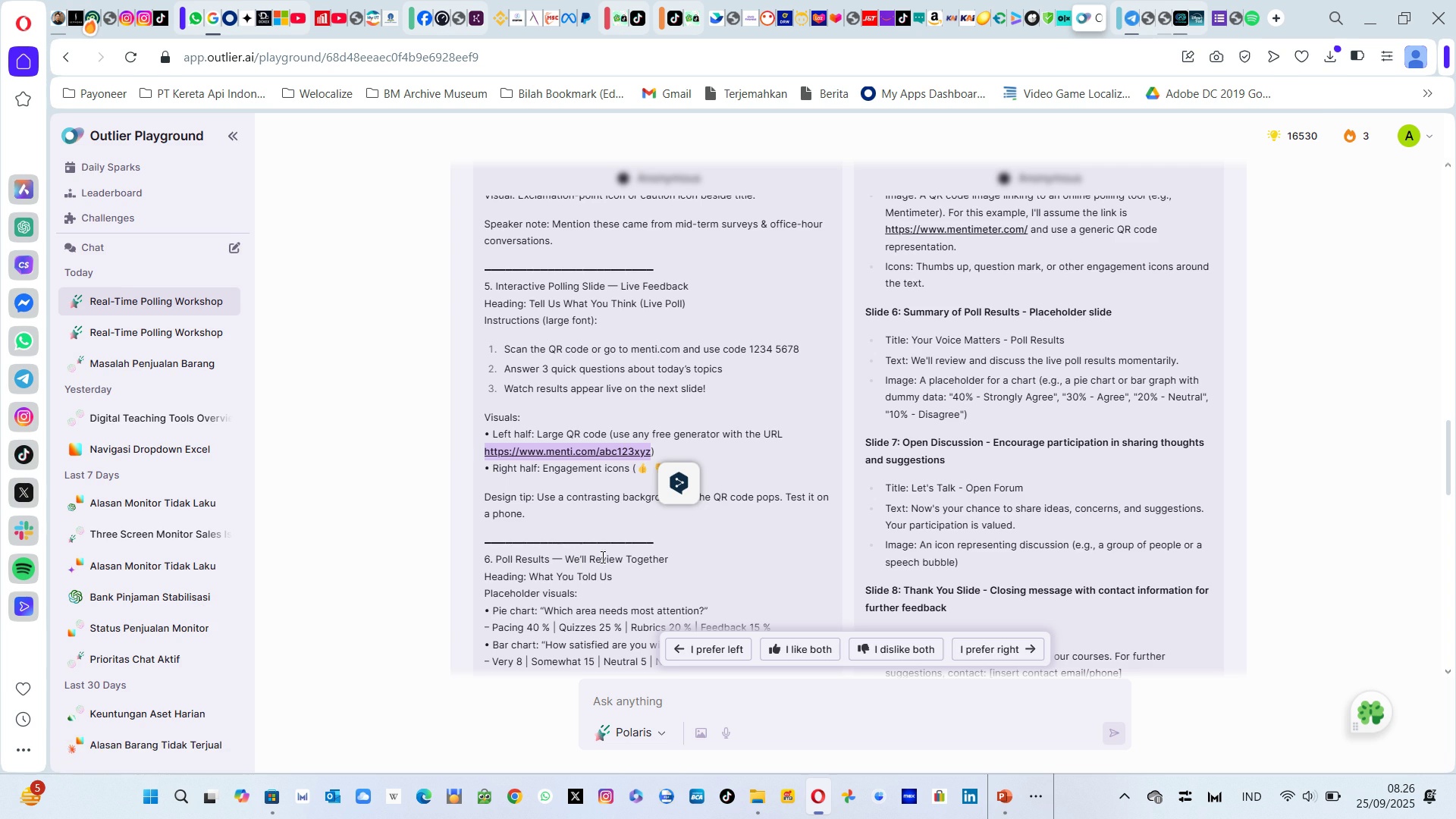 
key(Alt+AltLeft)
 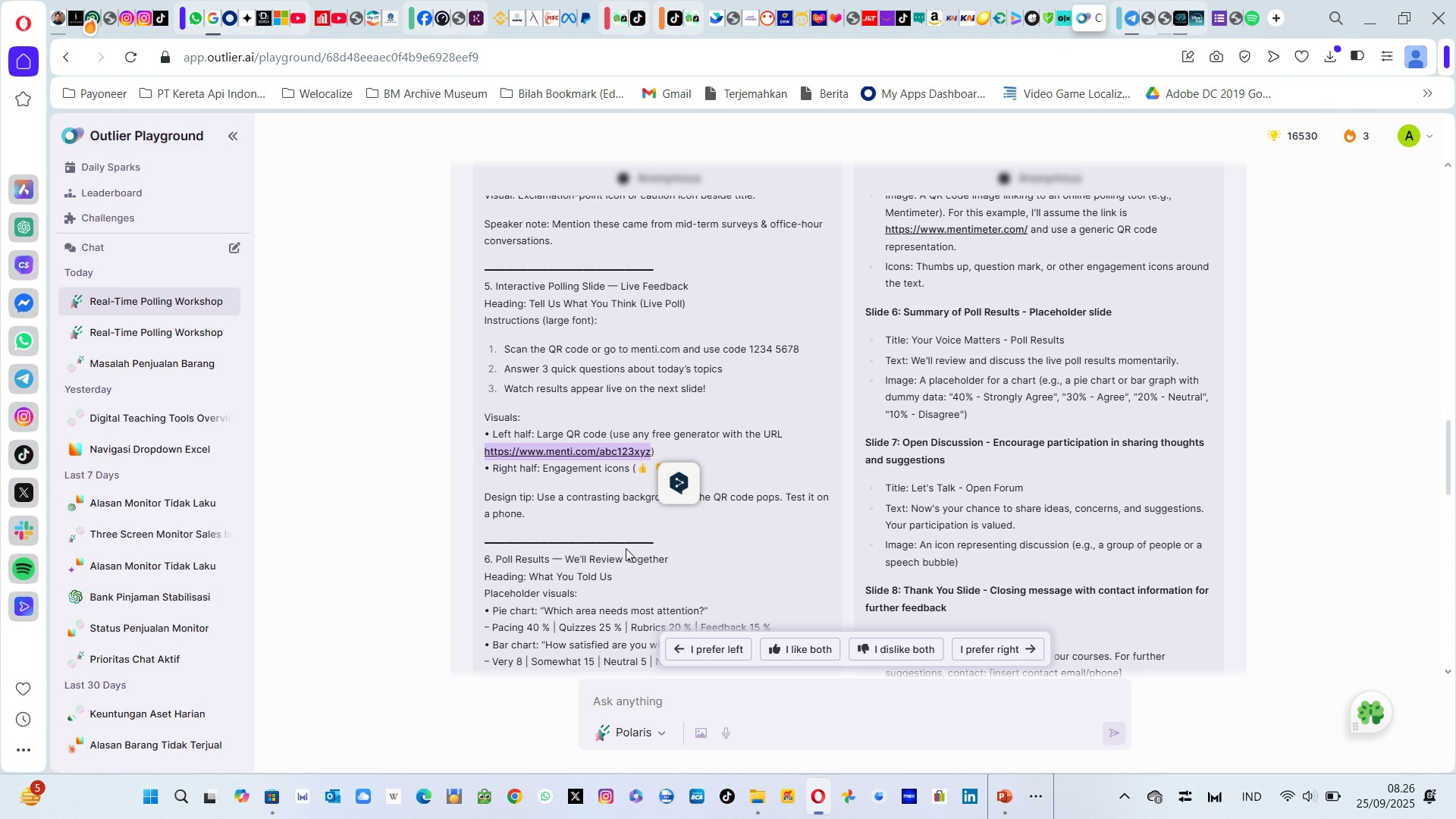 
key(Alt+Tab)
 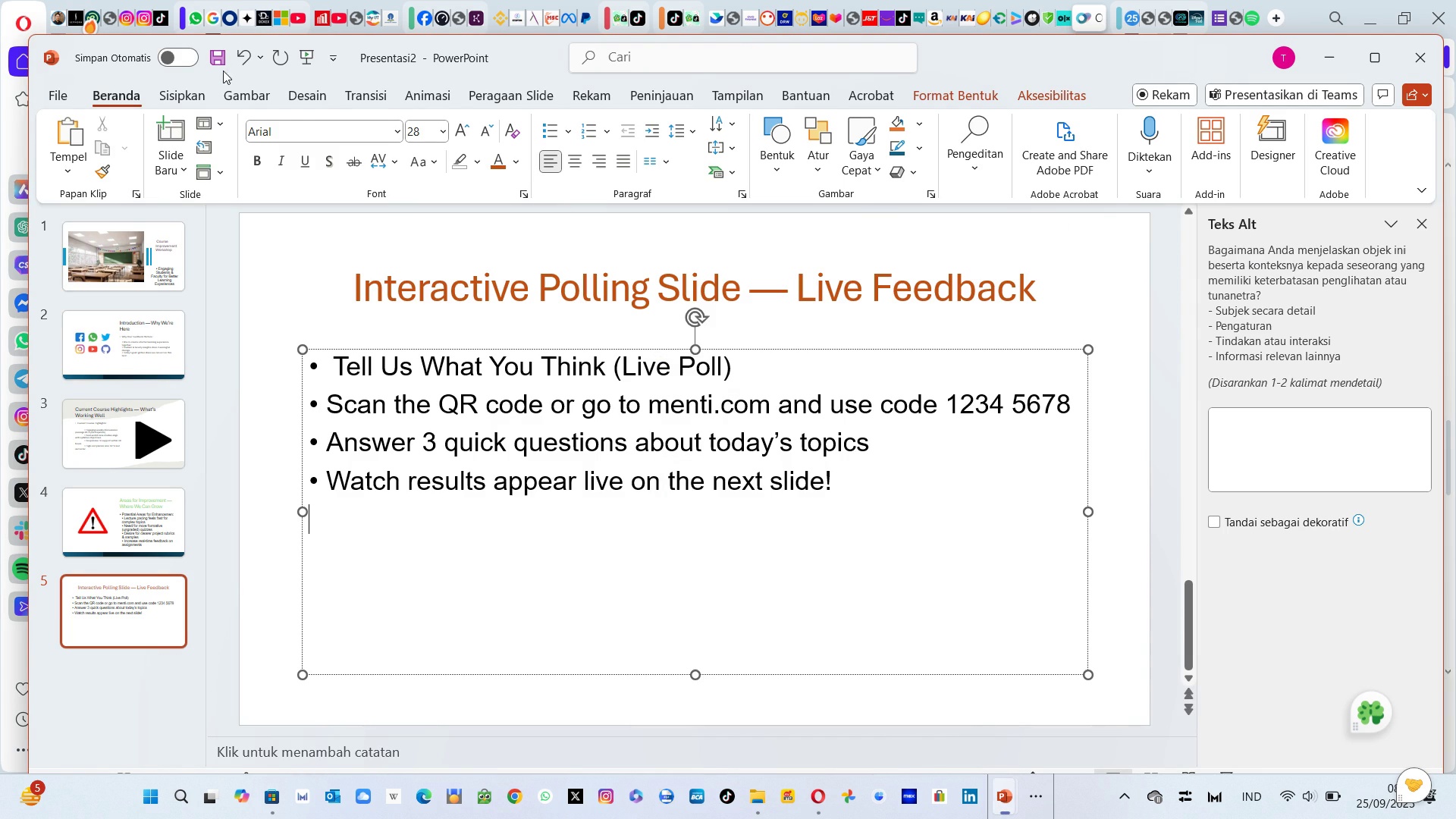 
left_click([211, 21])
 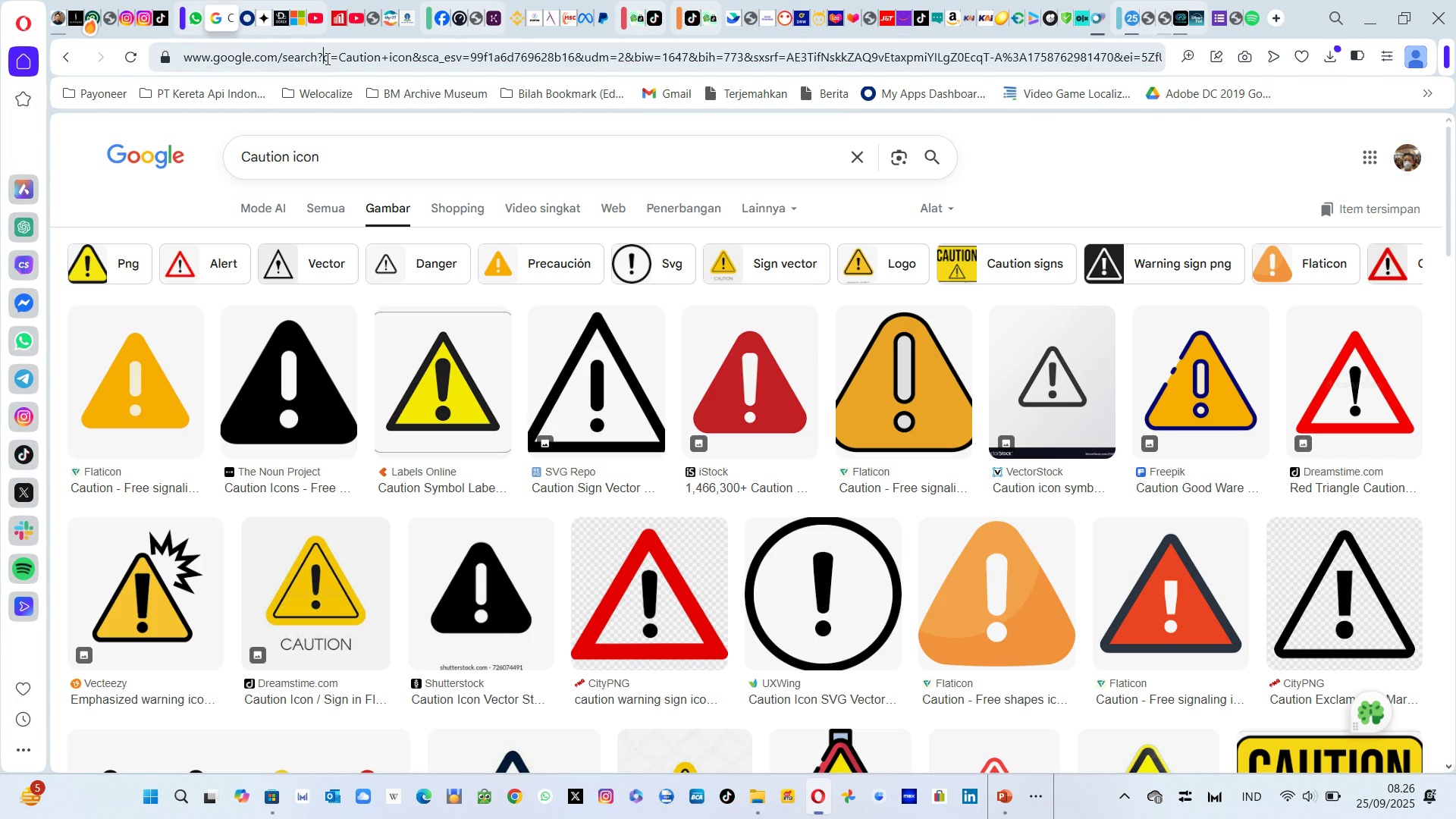 
left_click([326, 58])
 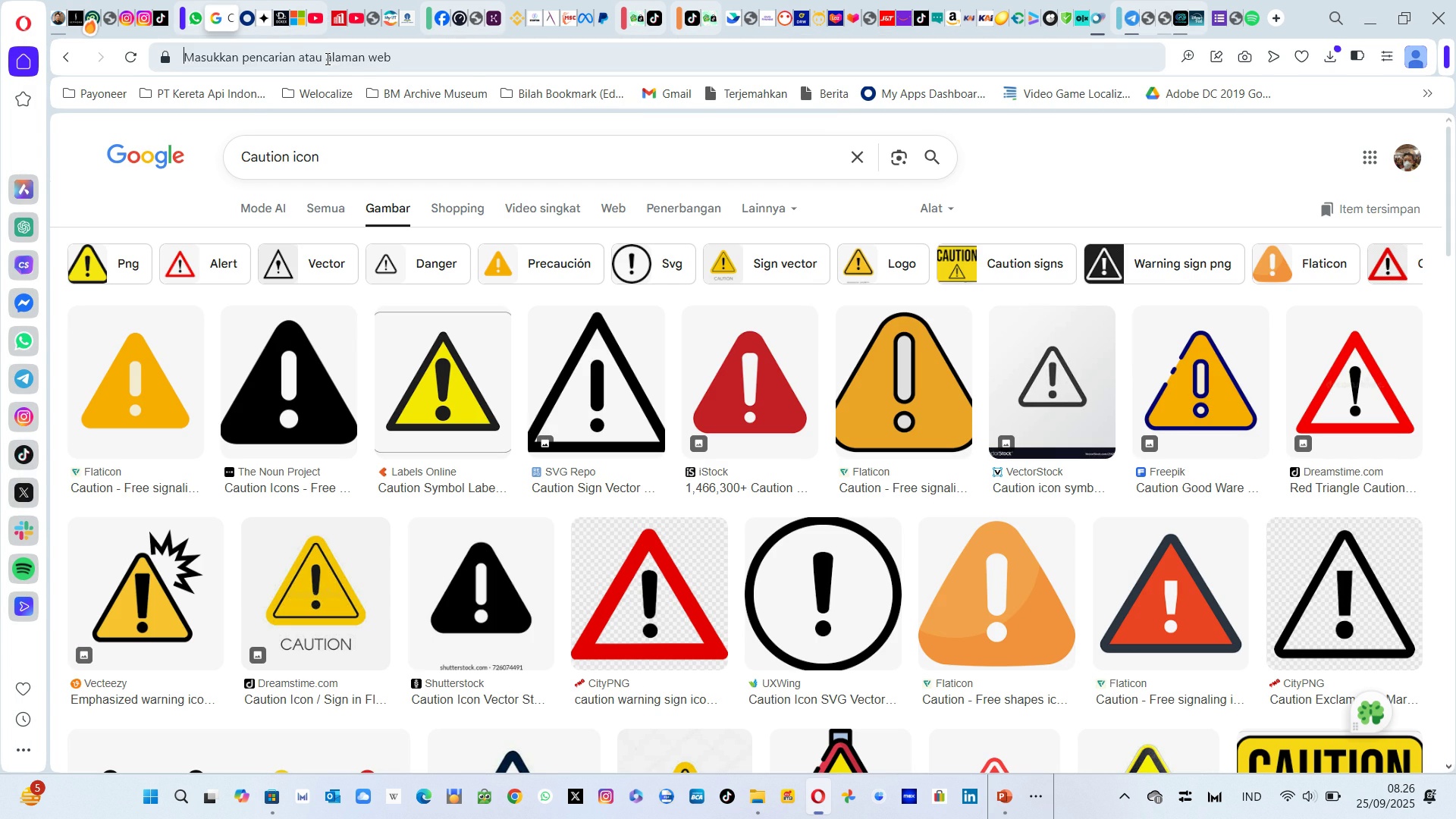 
key(Backspace)
 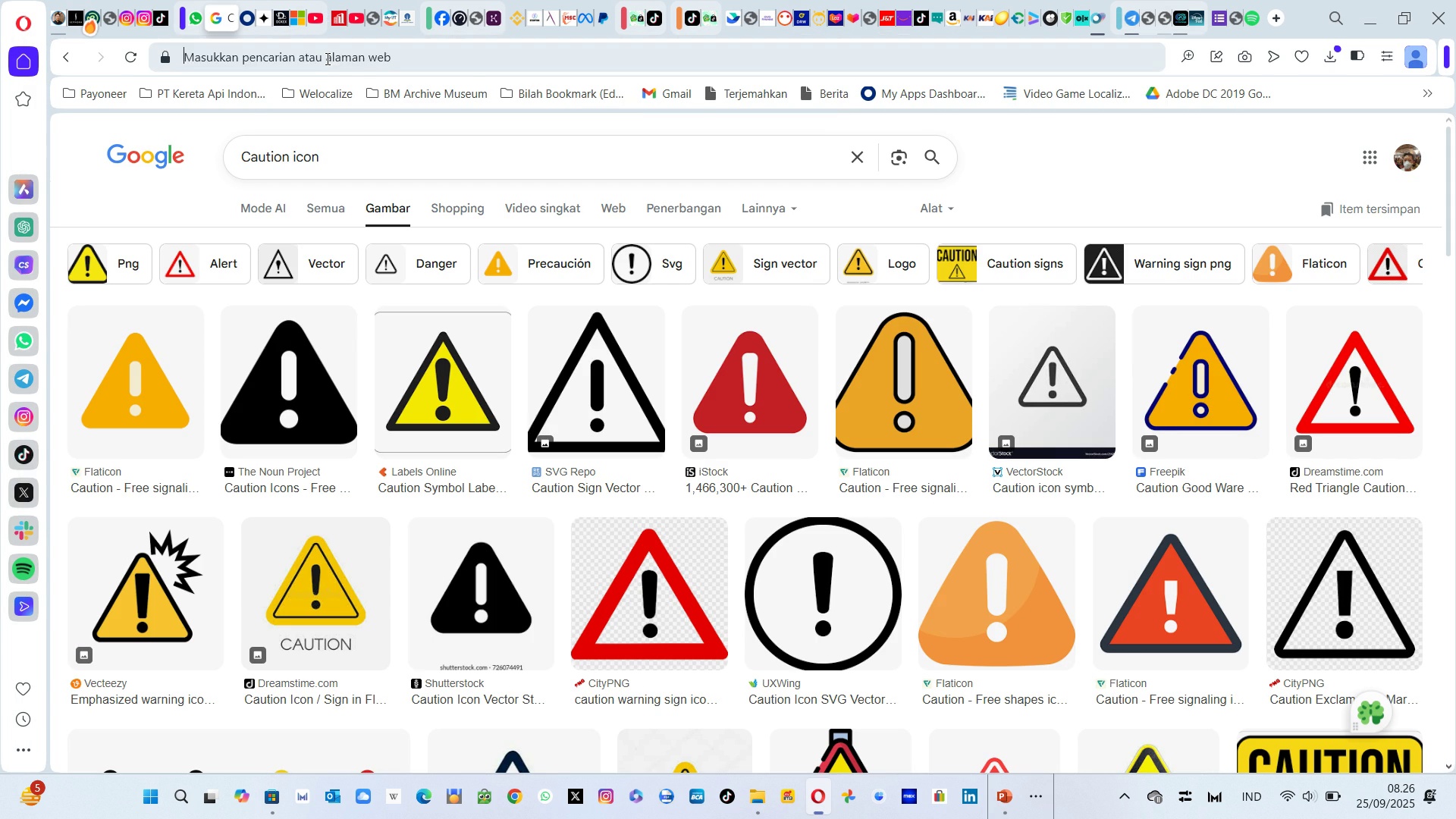 
key(Control+V)
 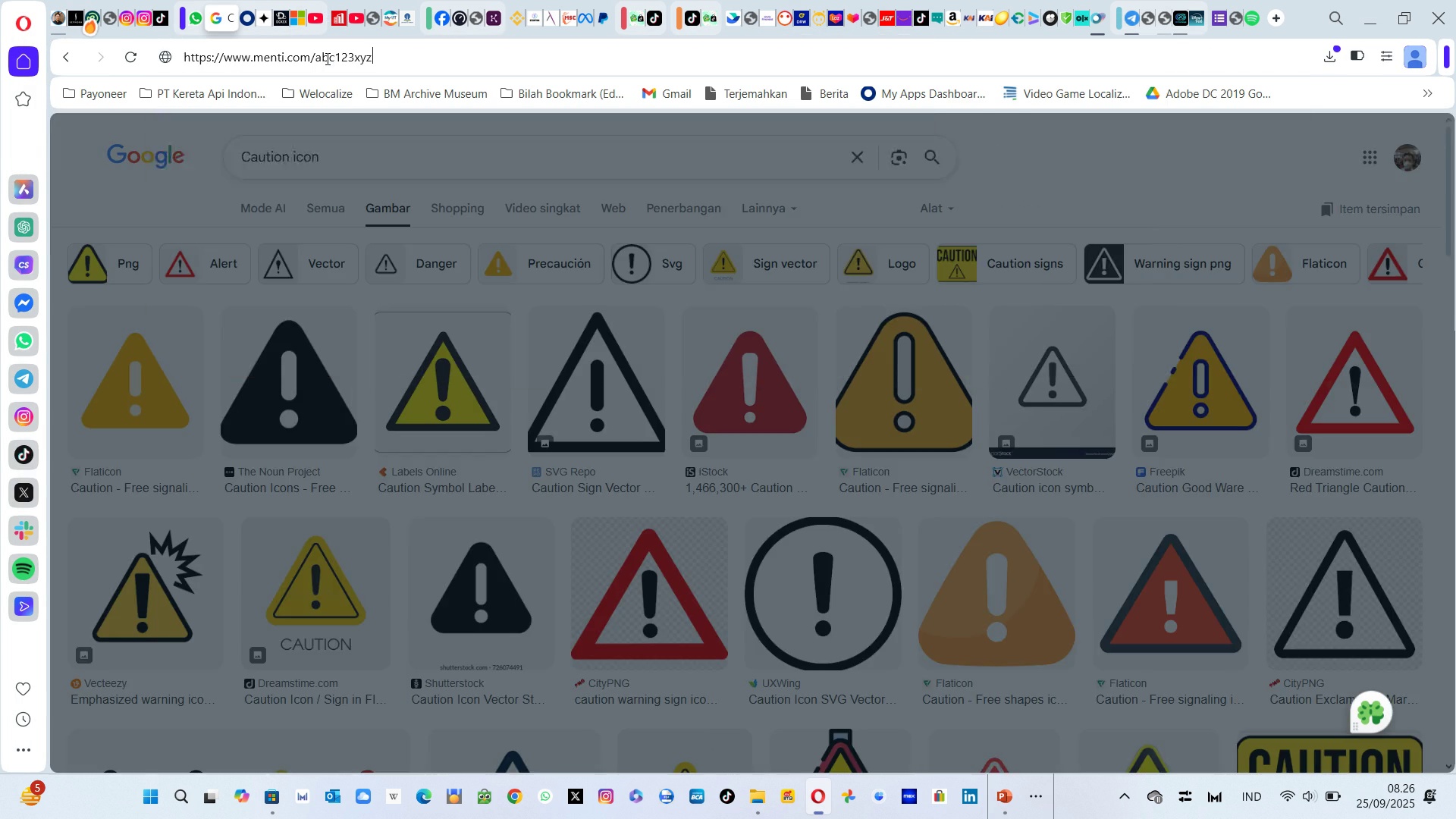 
key(Enter)
 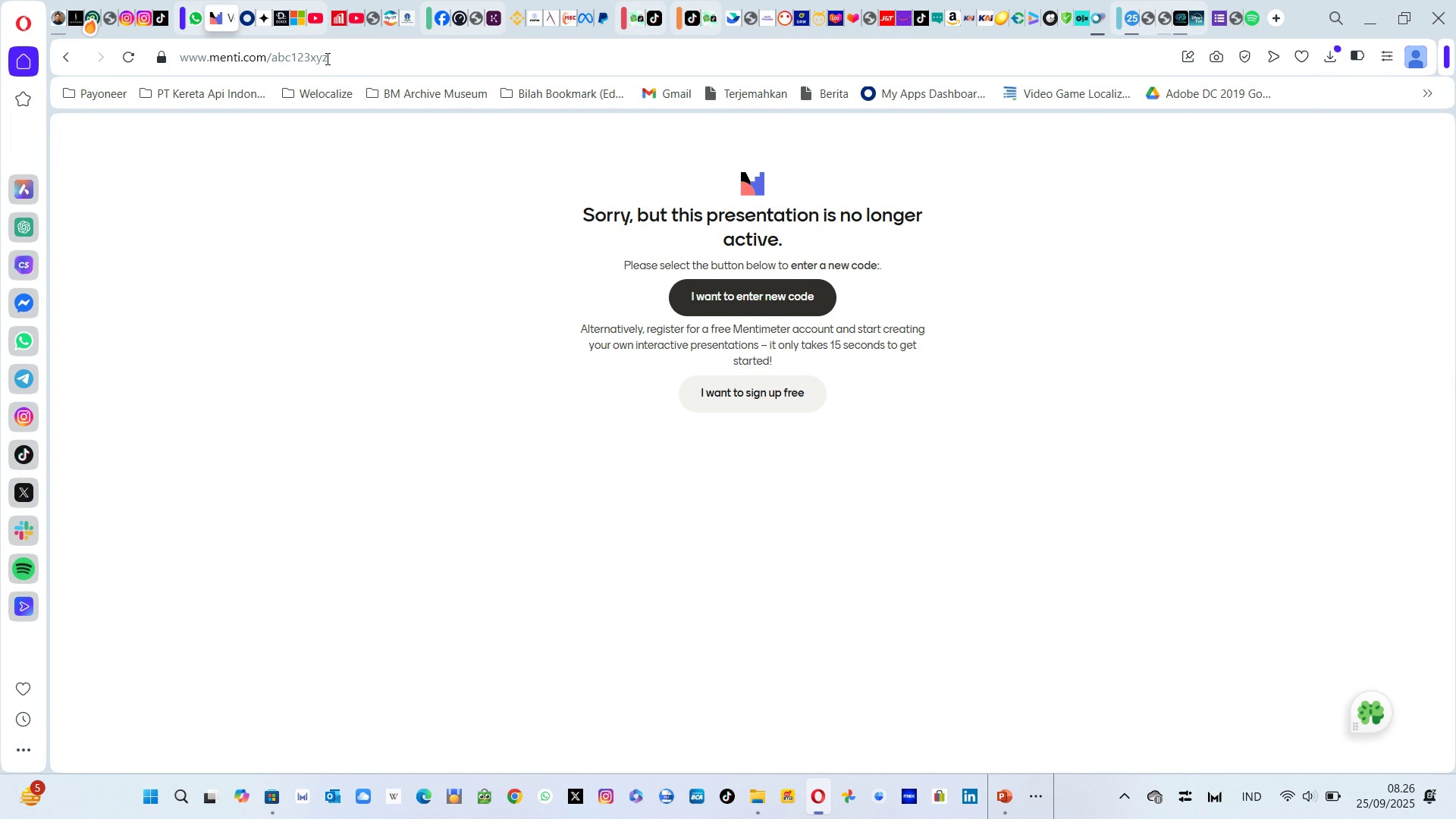 
wait(9.41)
 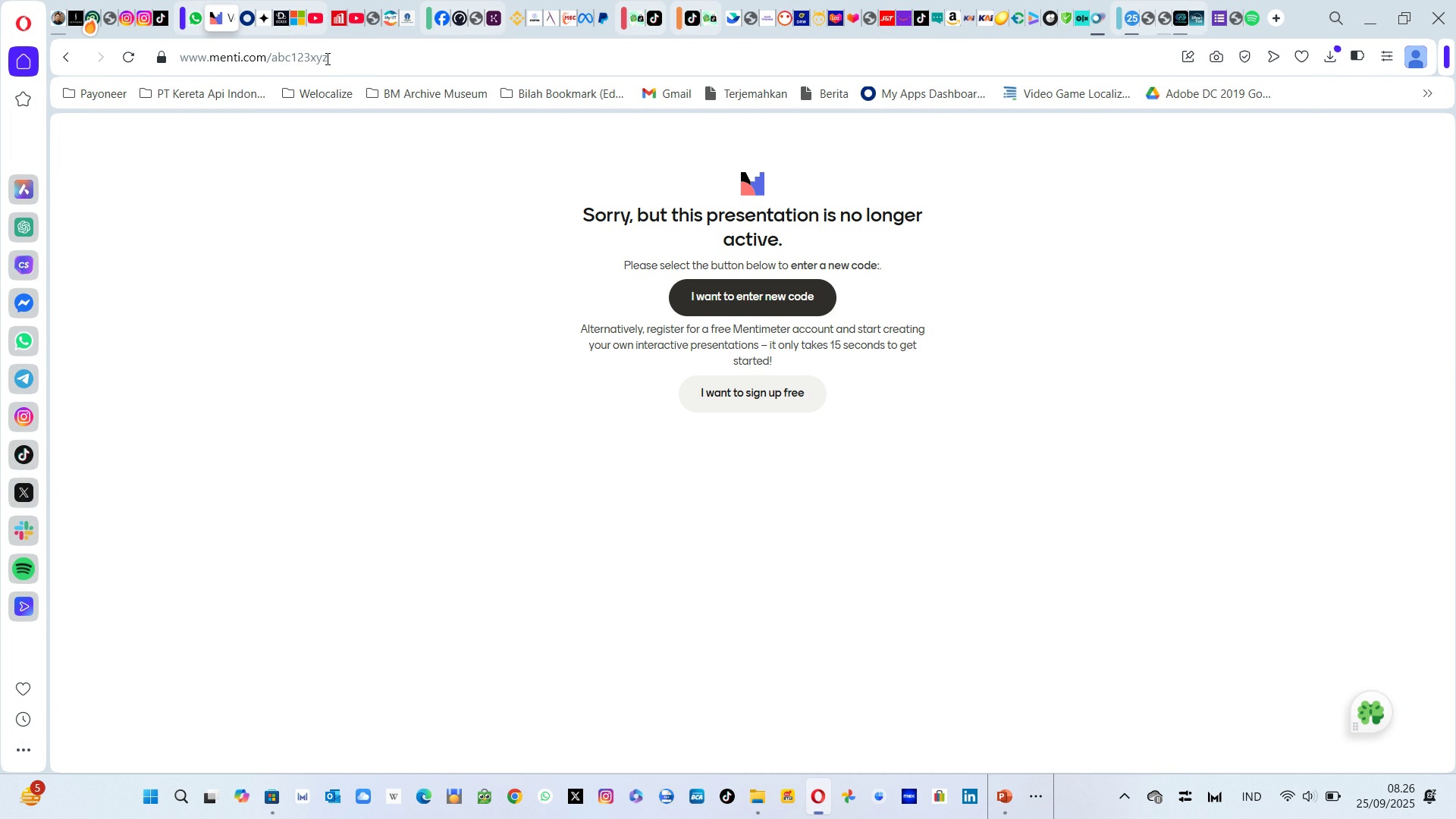 
left_click([758, 288])
 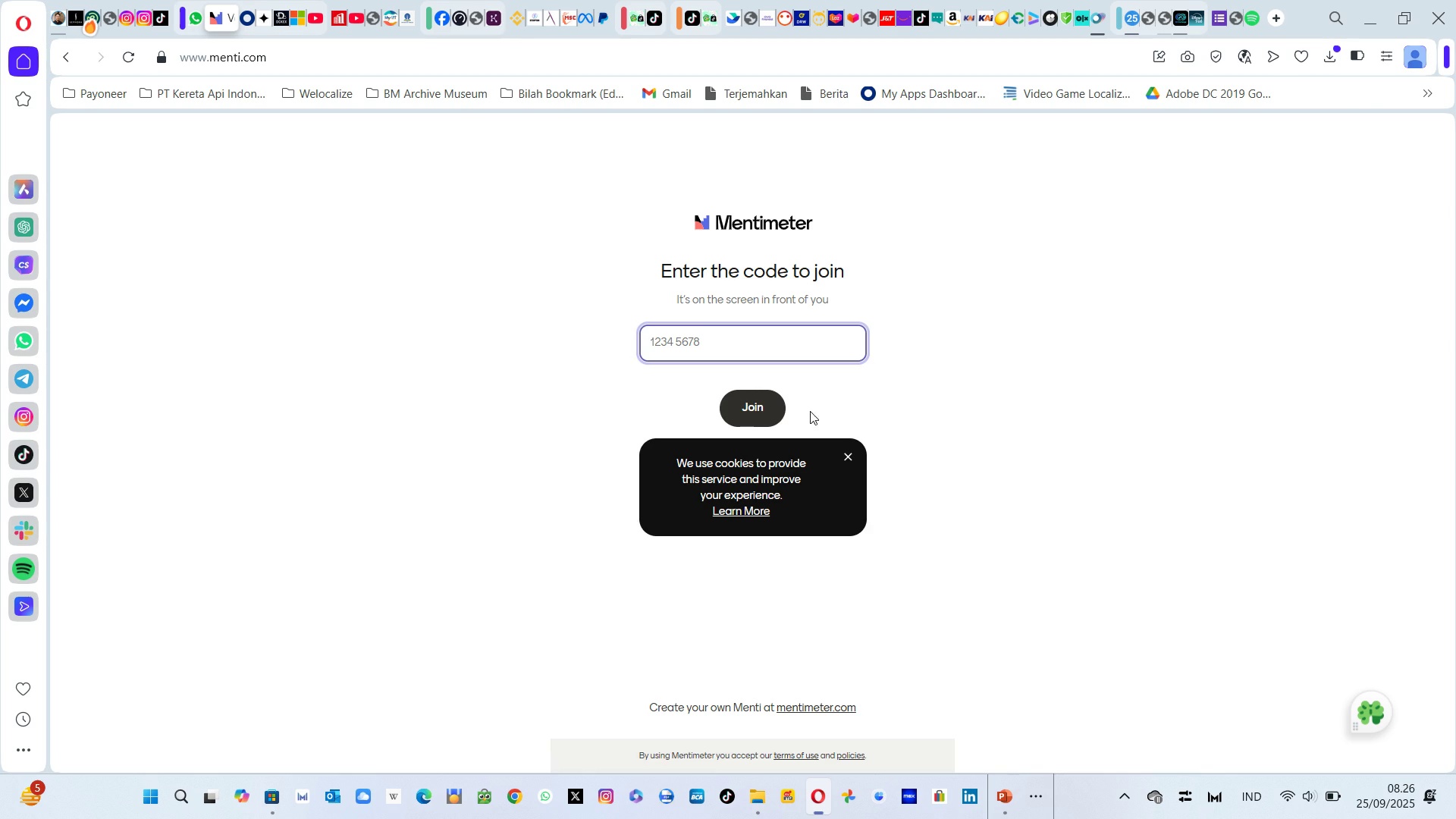 
key(Alt+AltLeft)
 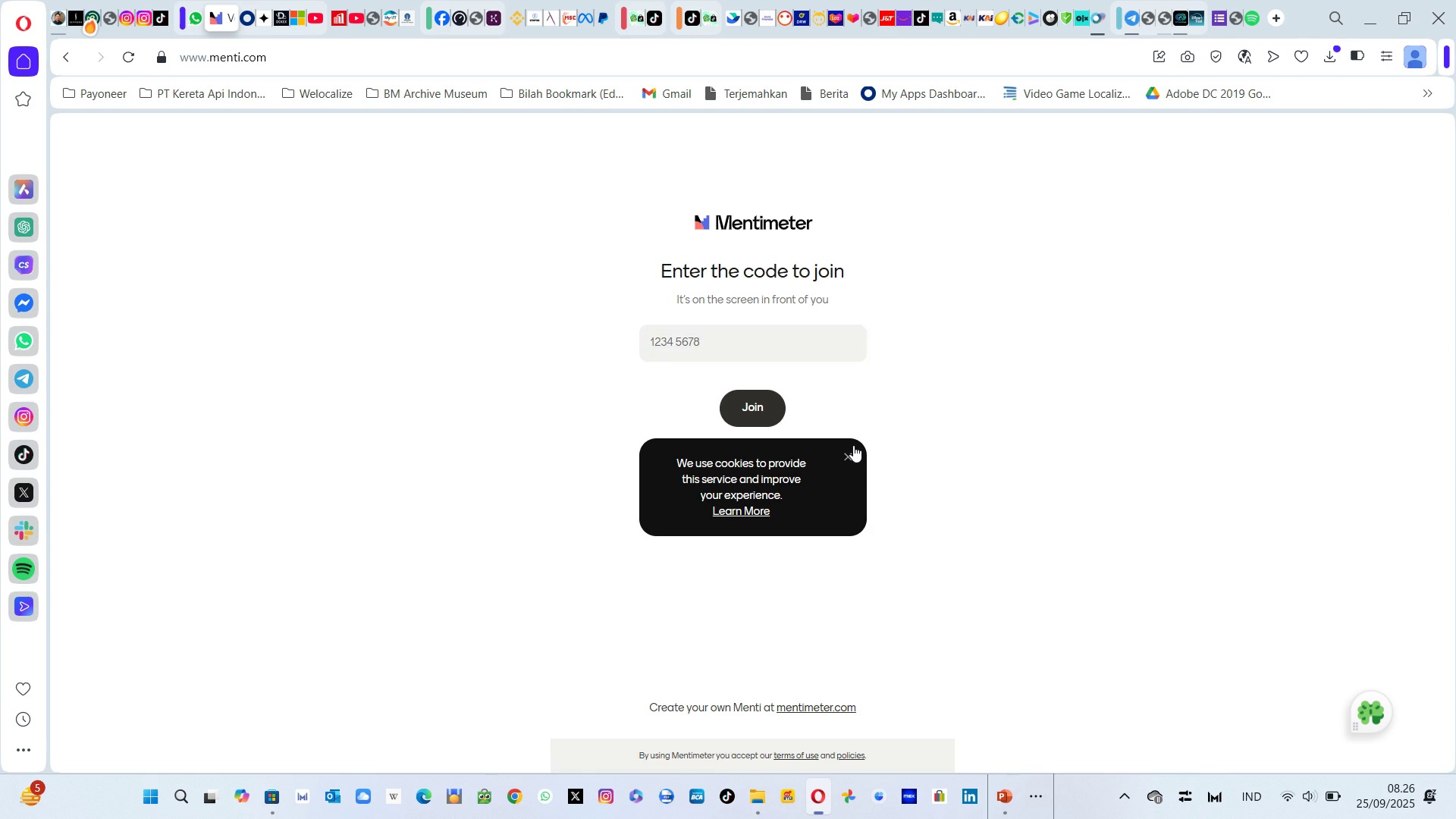 
key(Tab)
key(Tab)
type(345678)
 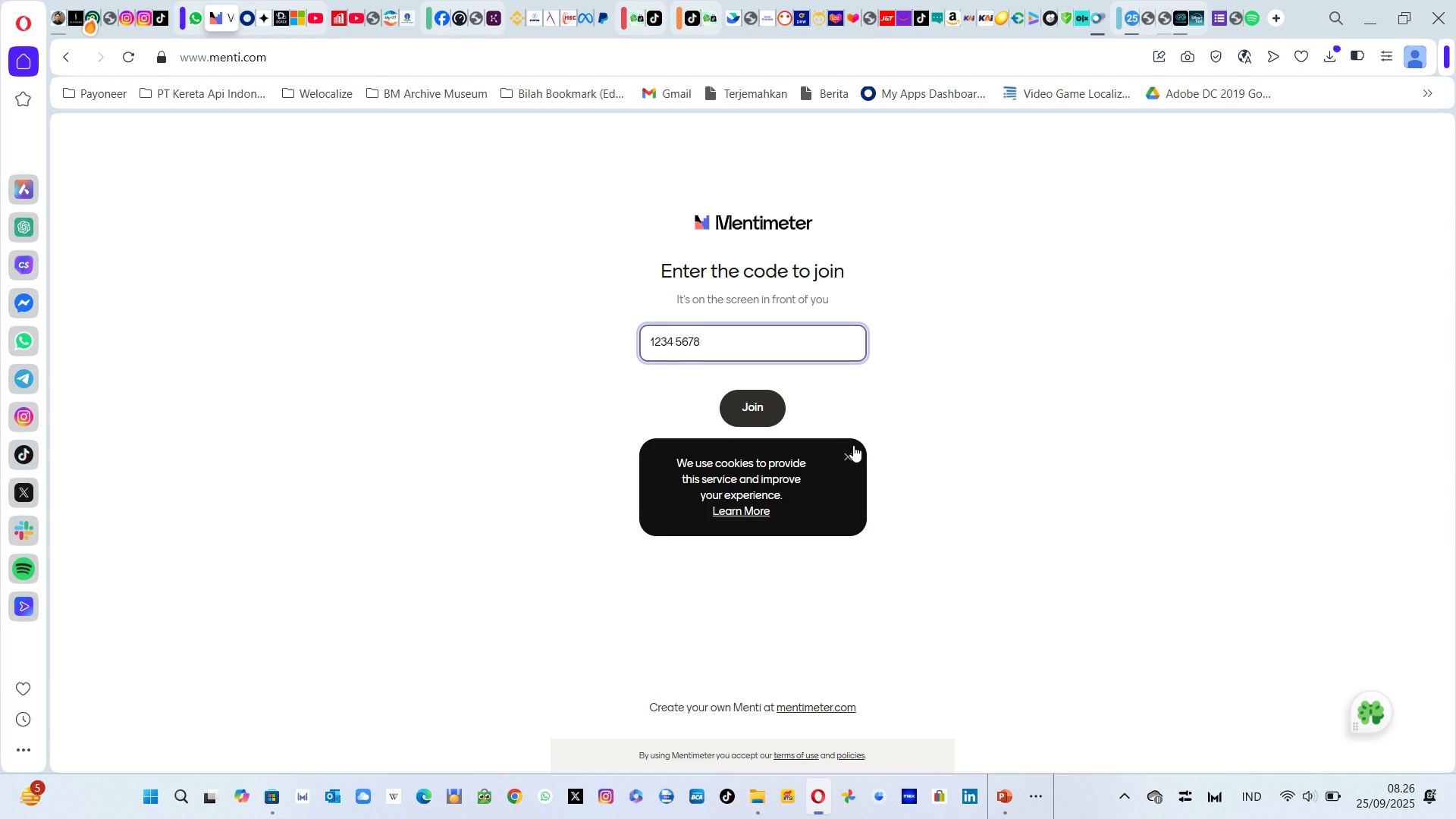 
hold_key(key=AltLeft, duration=0.4)
 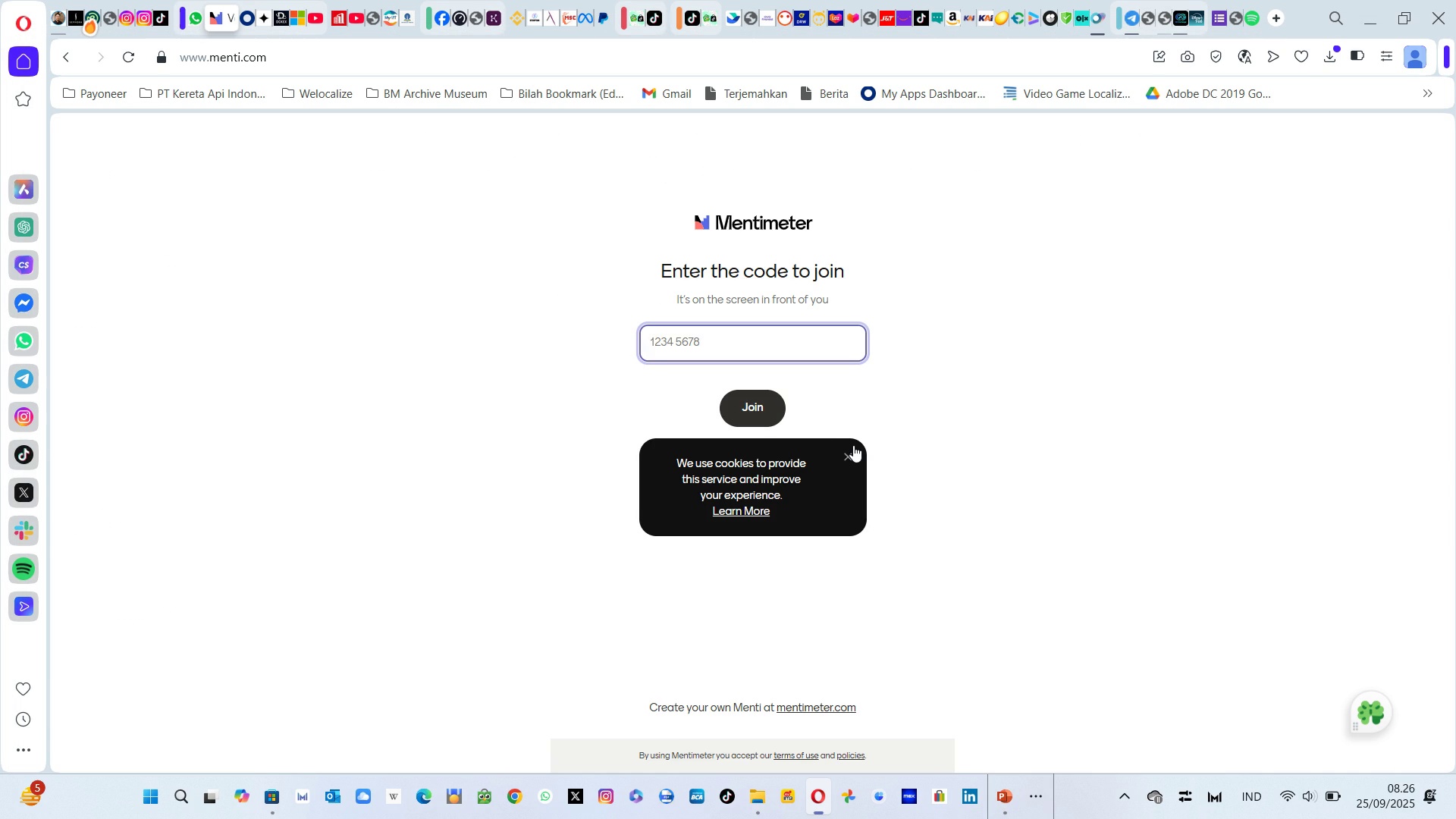 
hold_key(key=1, duration=0.57)
 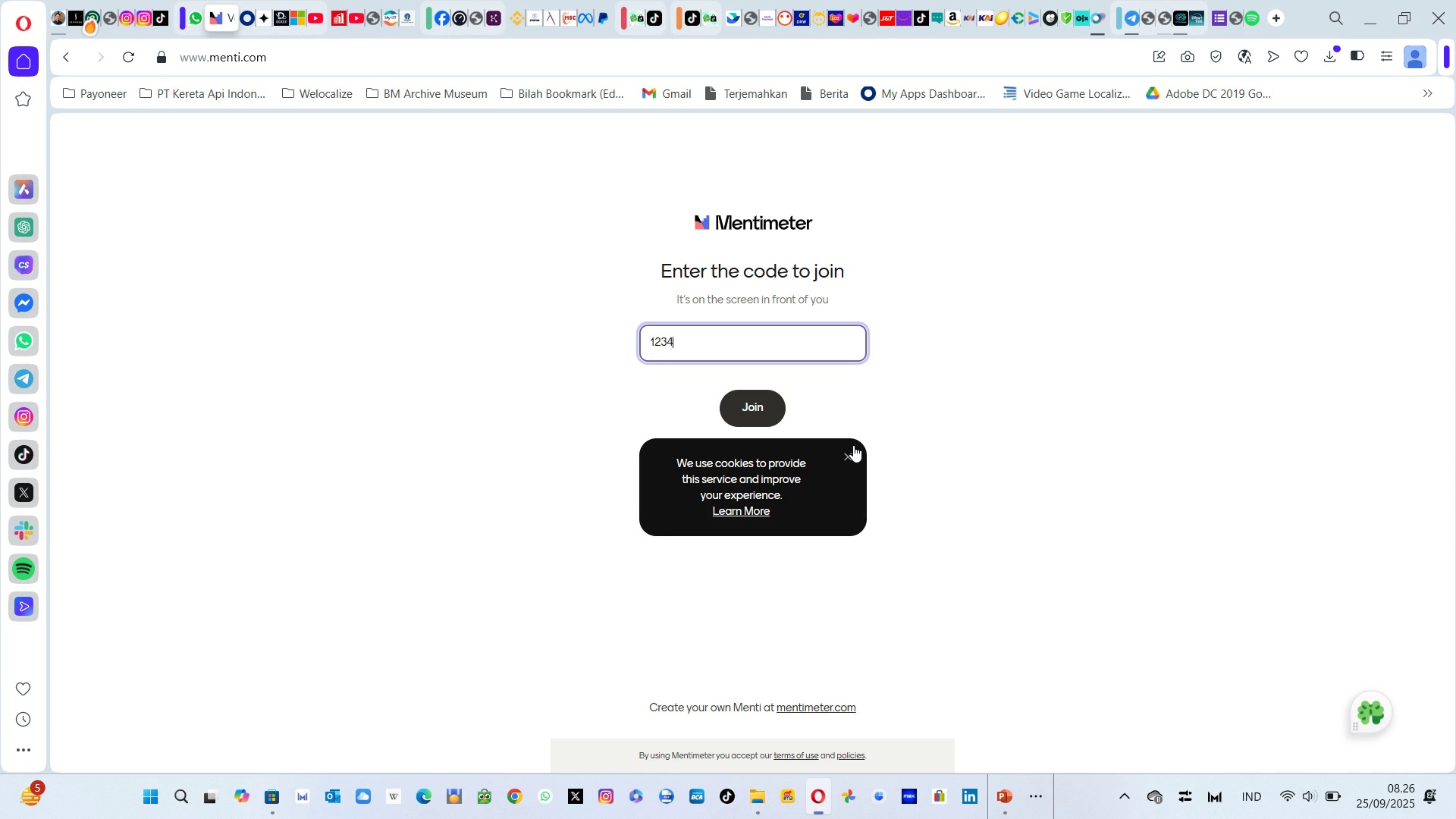 
hold_key(key=2, duration=0.4)
 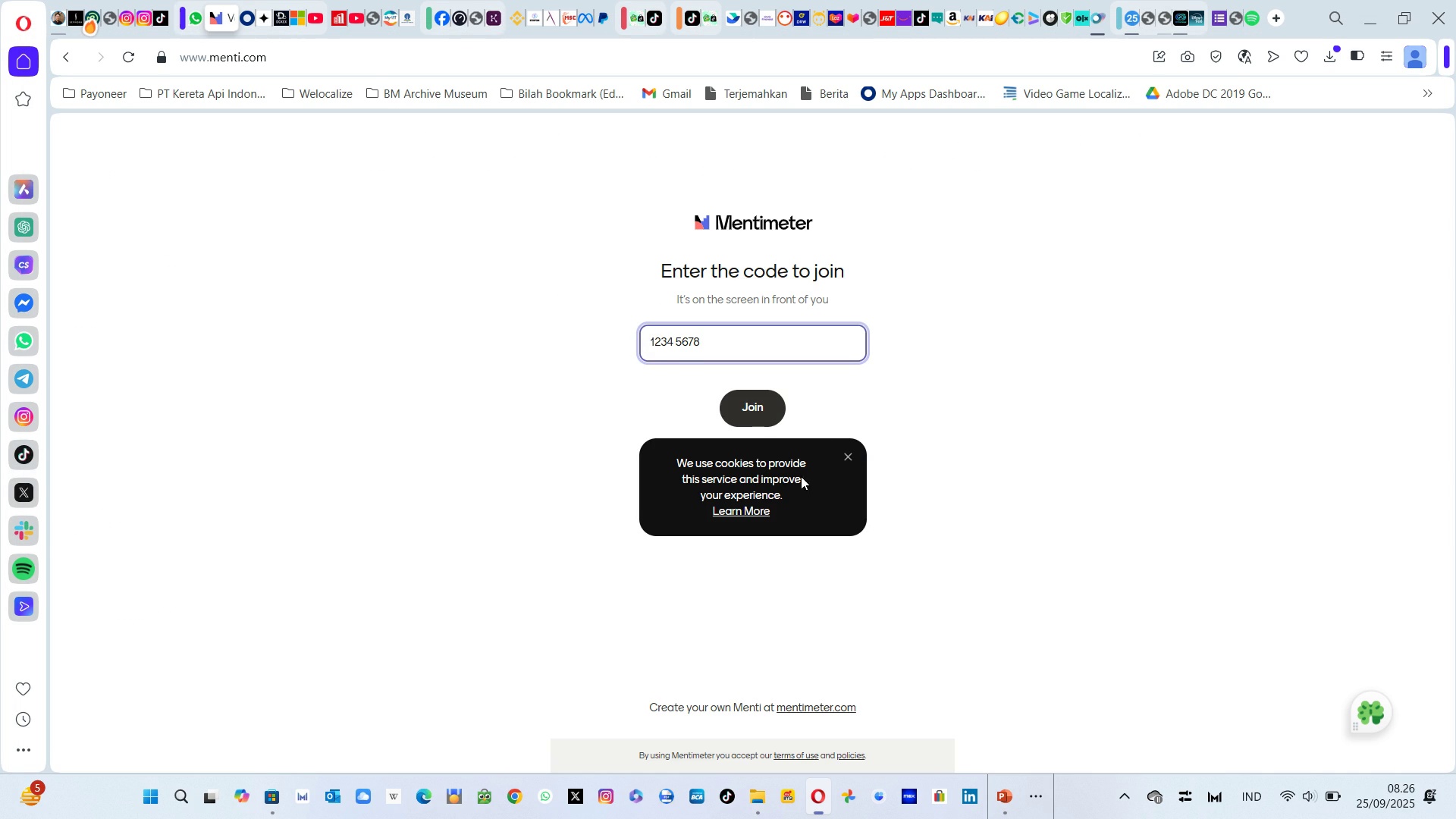 
left_click([747, 416])
 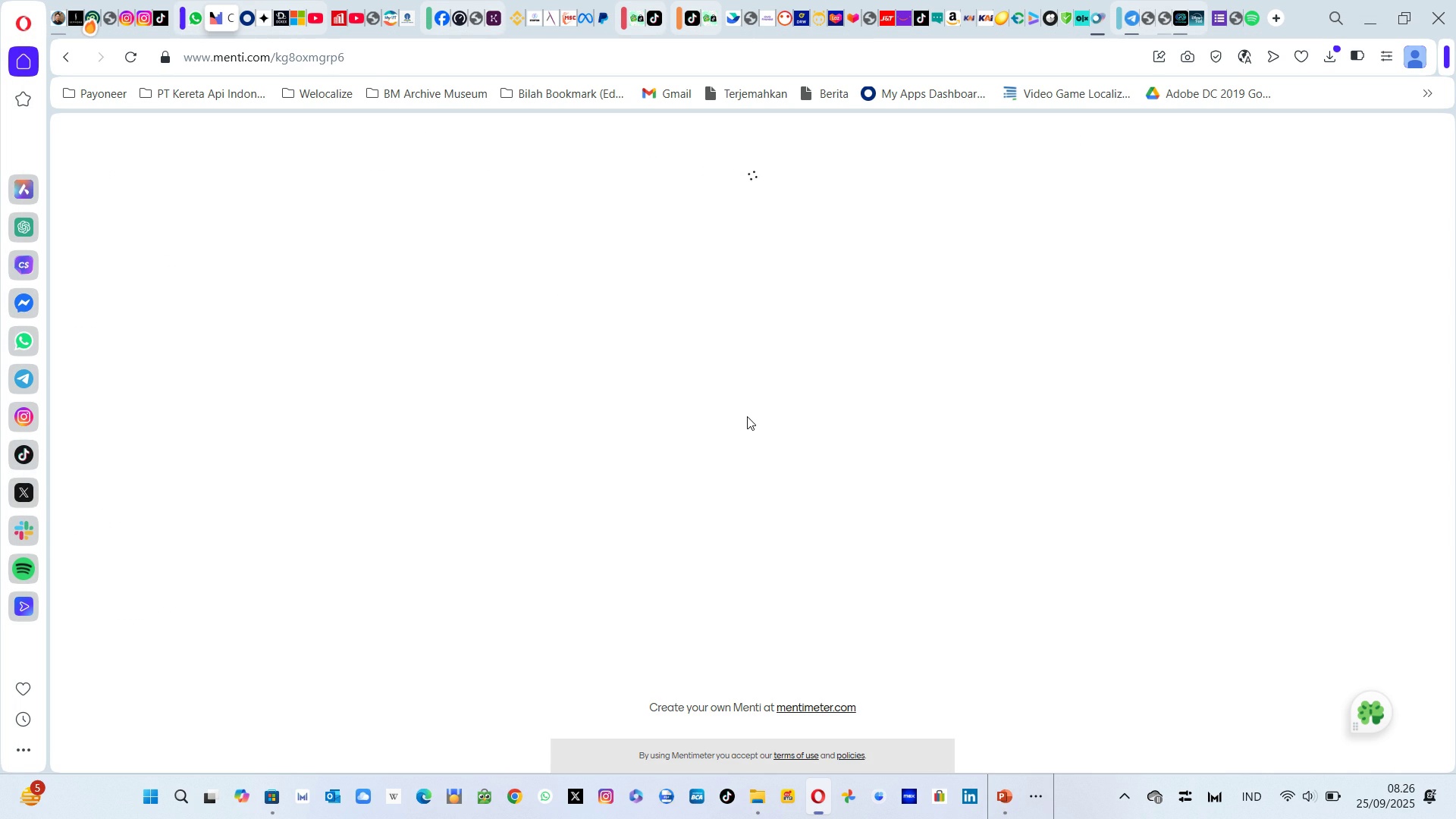 
wait(8.76)
 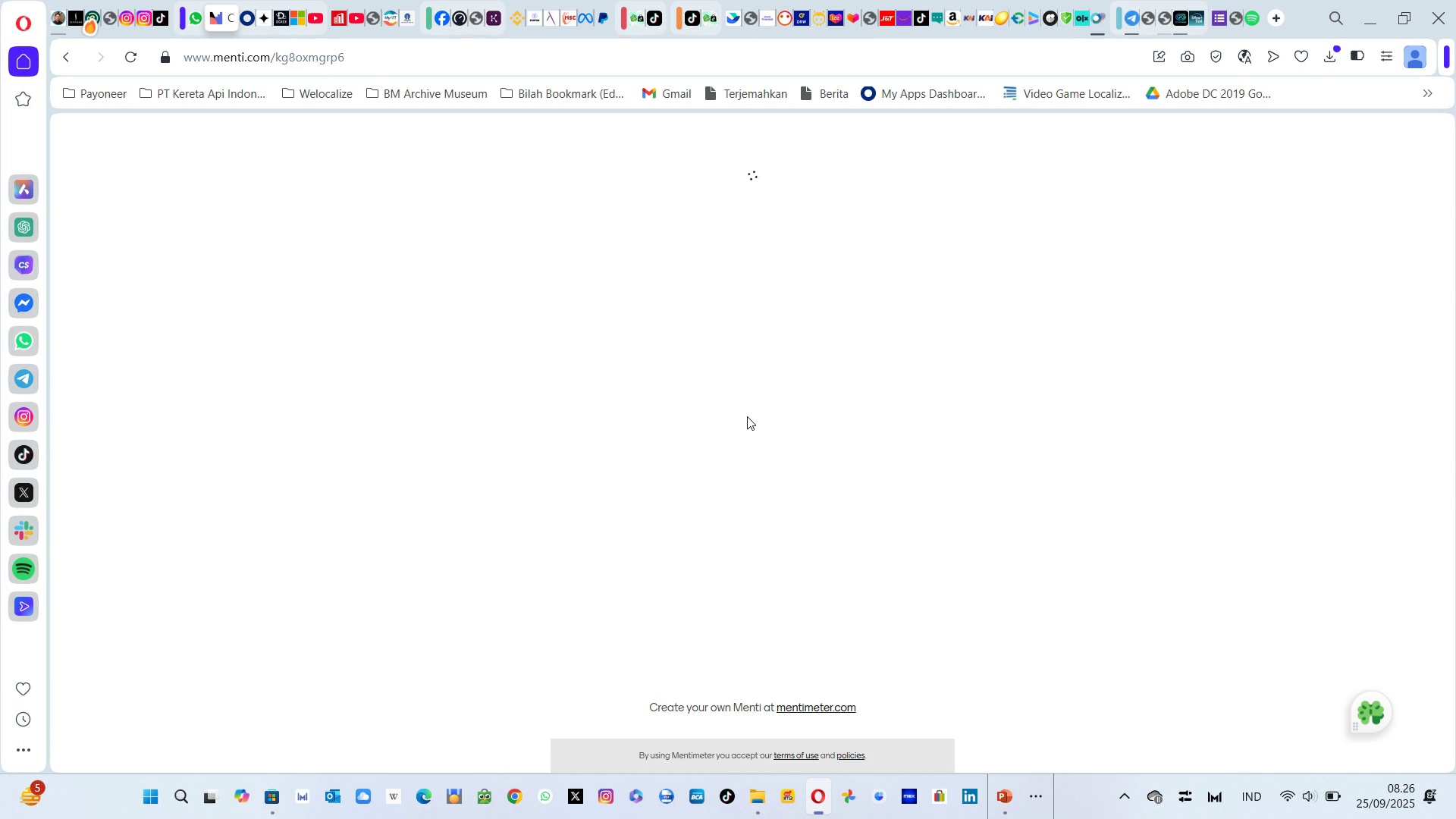 
left_click([895, 376])
 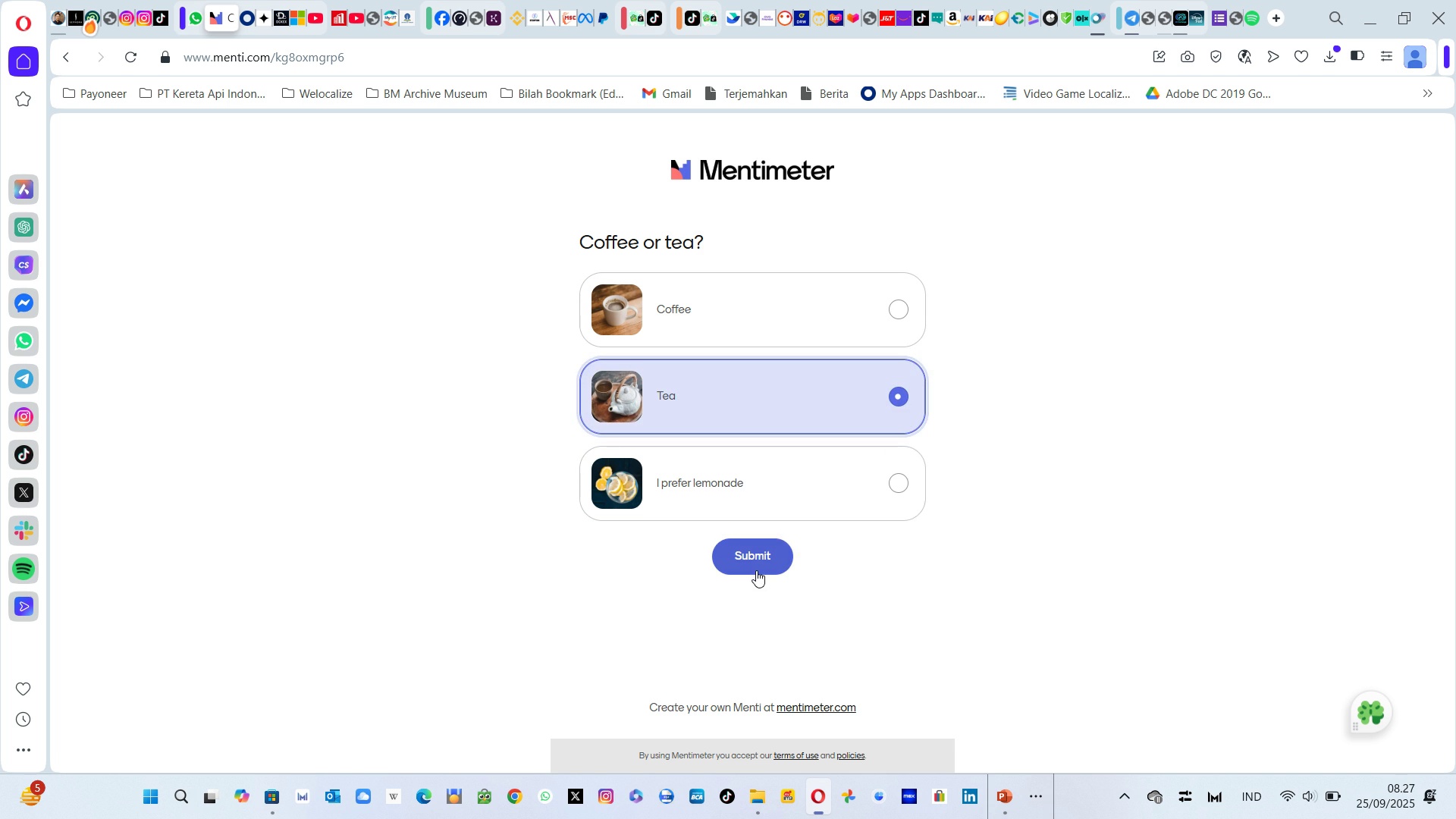 
left_click([756, 570])
 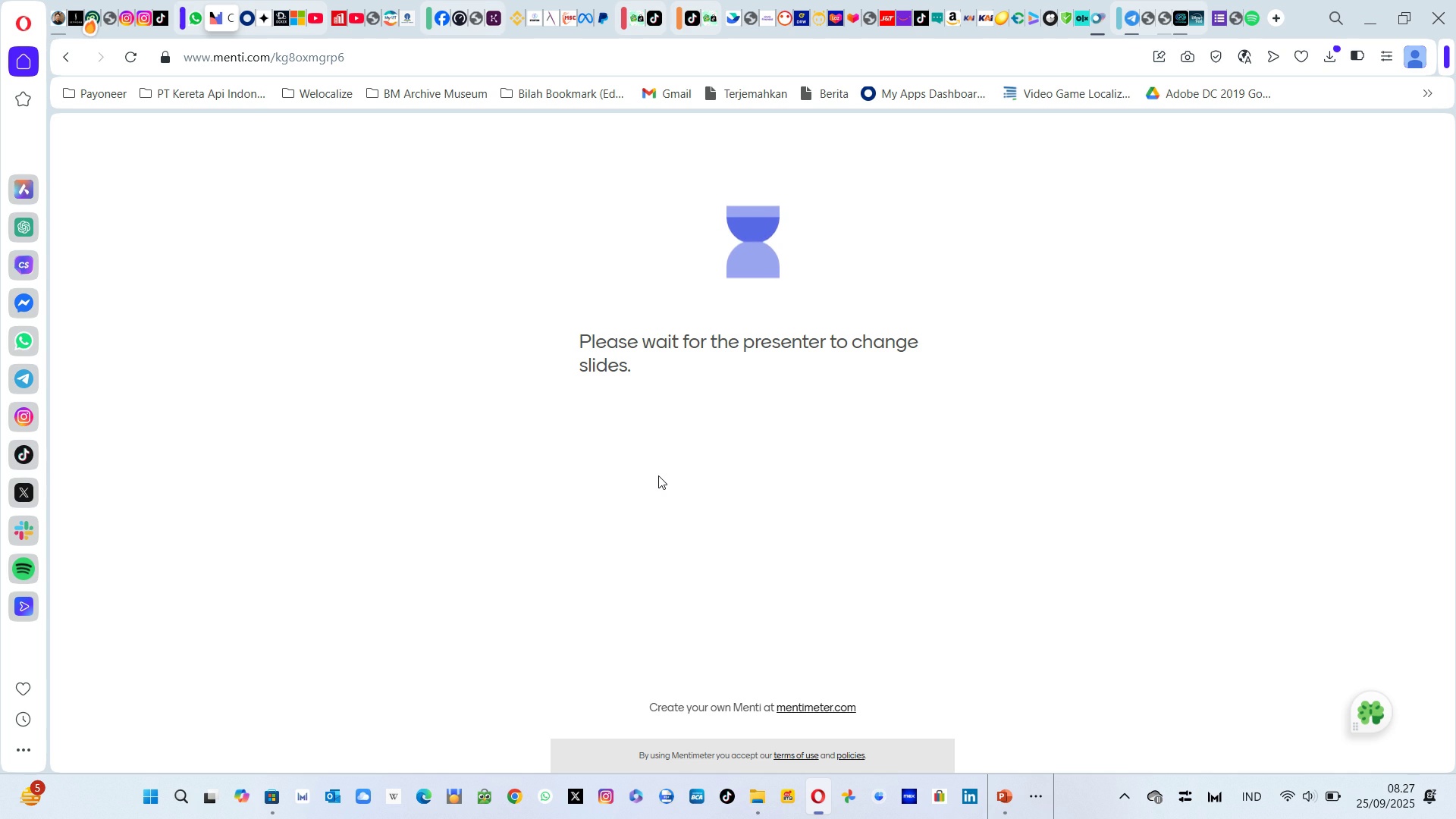 
wait(26.24)
 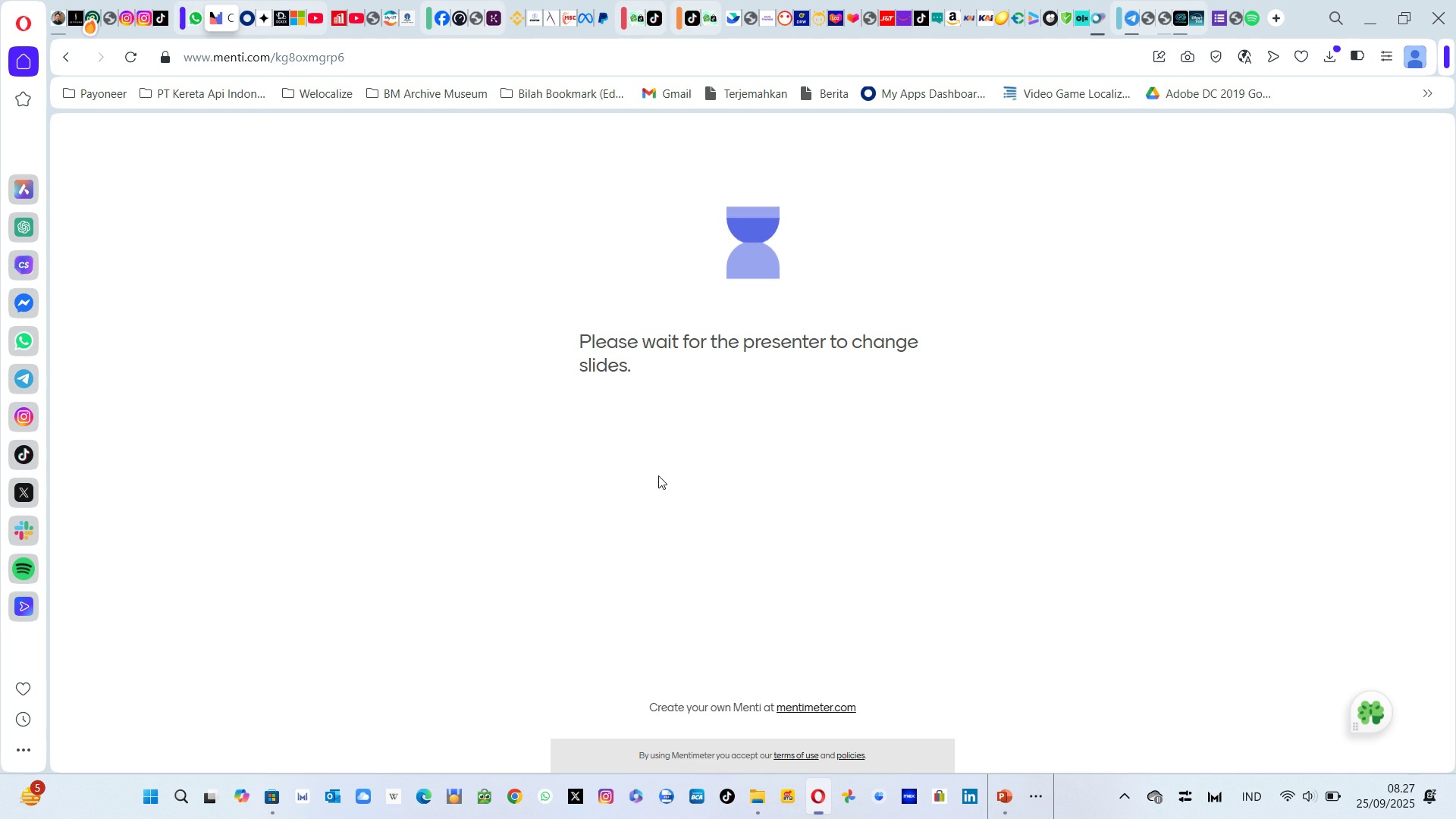 
key(Alt+Tab)
 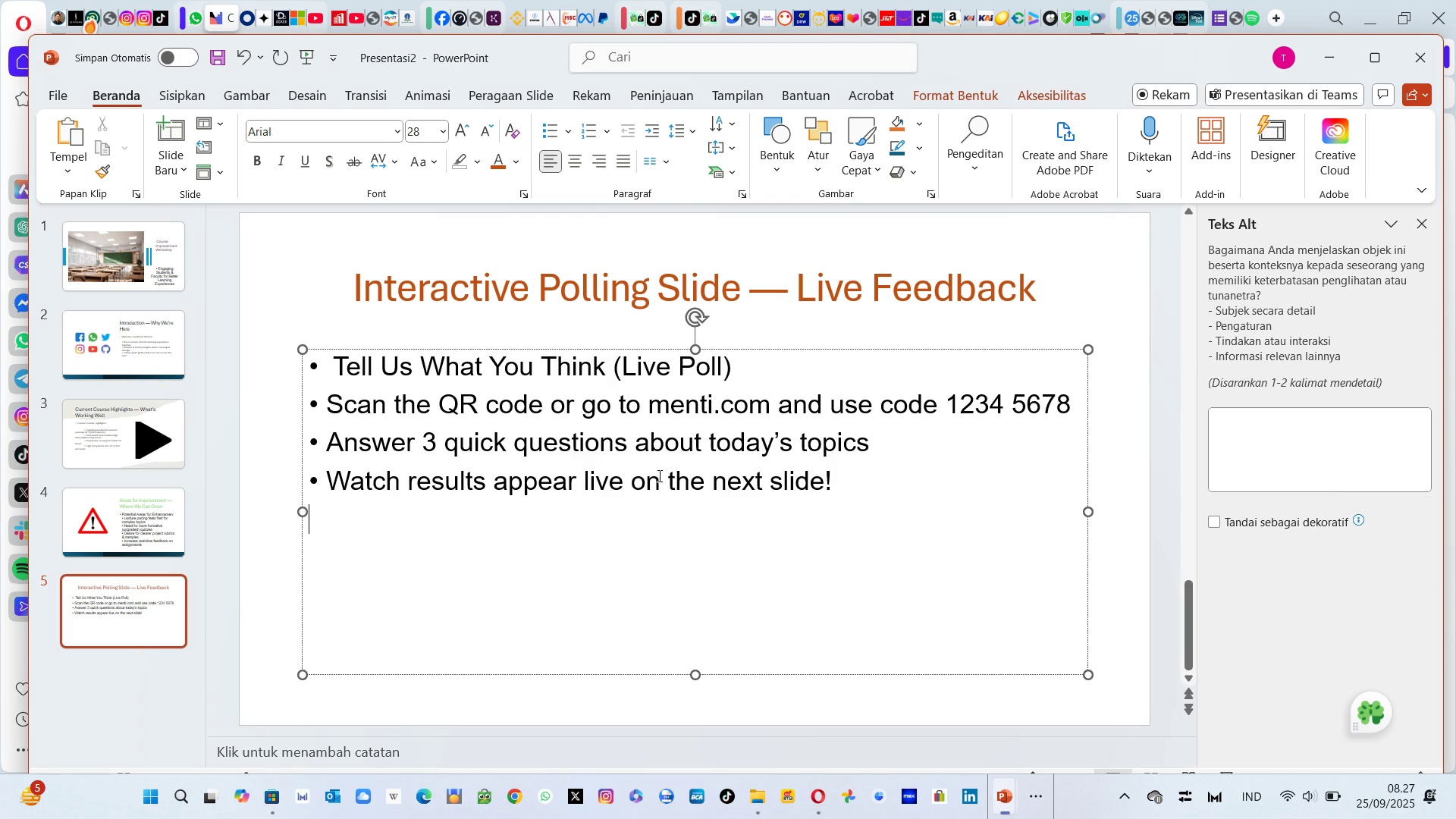 
key(Alt+Tab)
 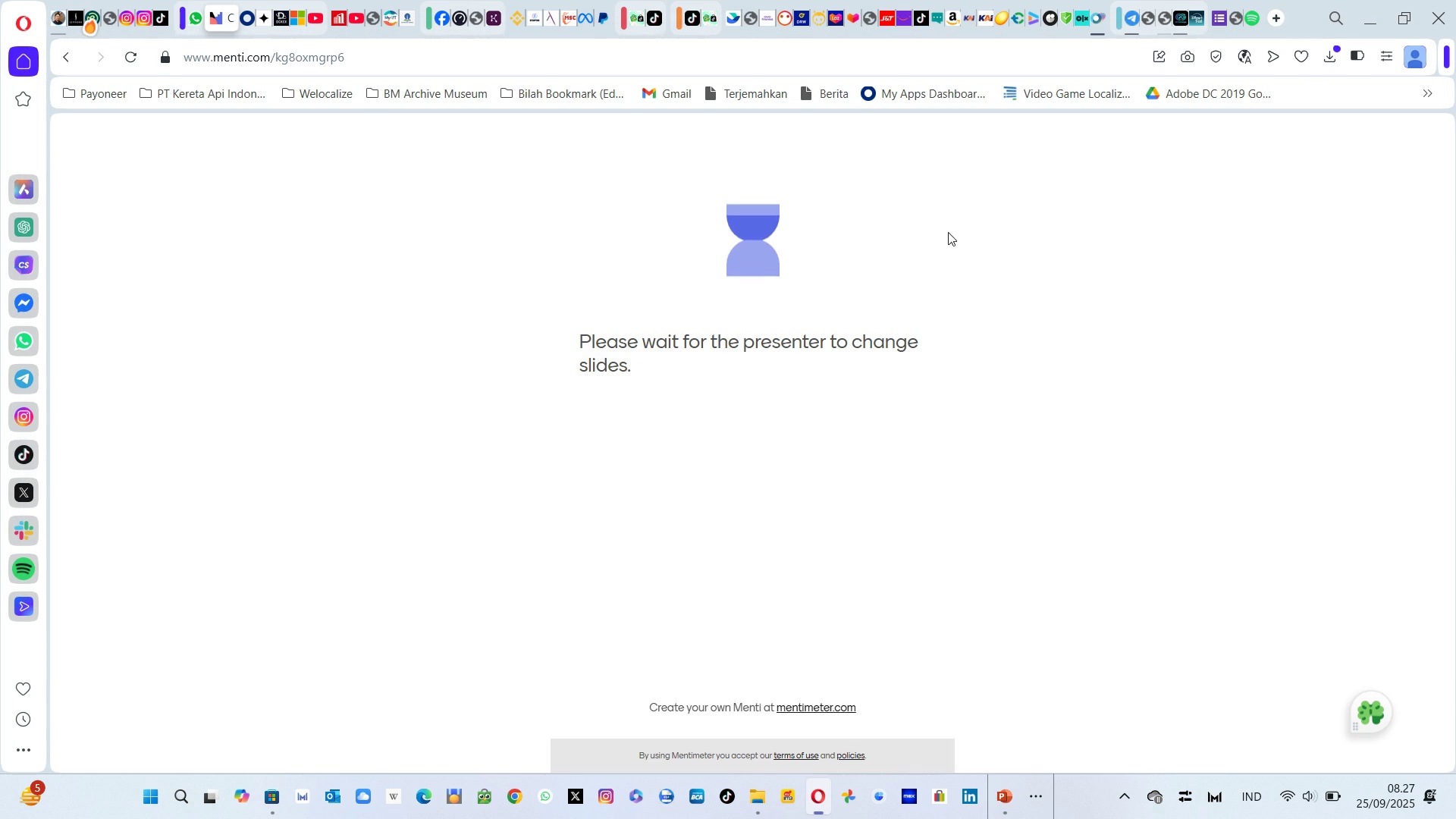 
mouse_move([1110, 27])
 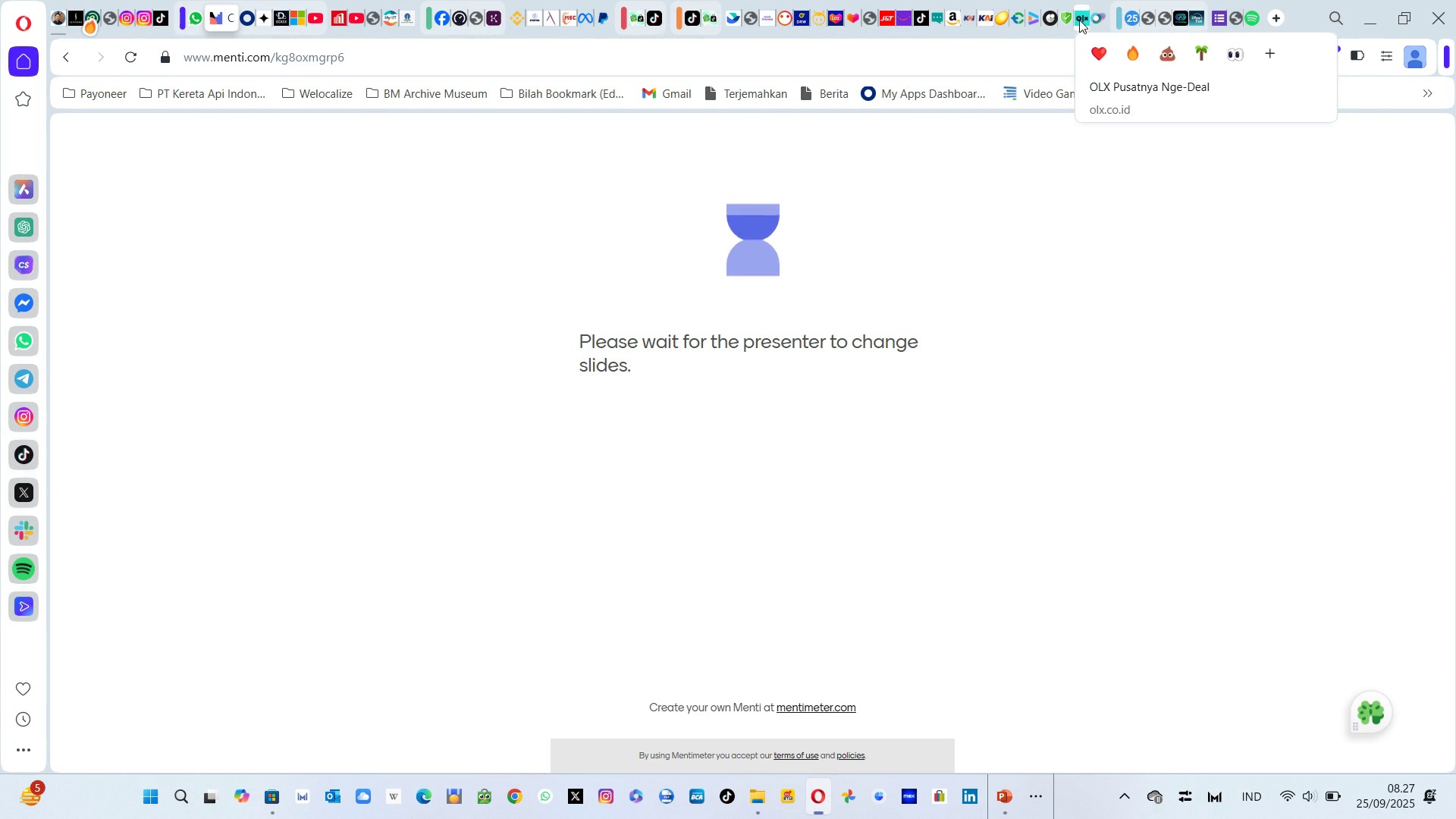 
left_click([1079, 20])
 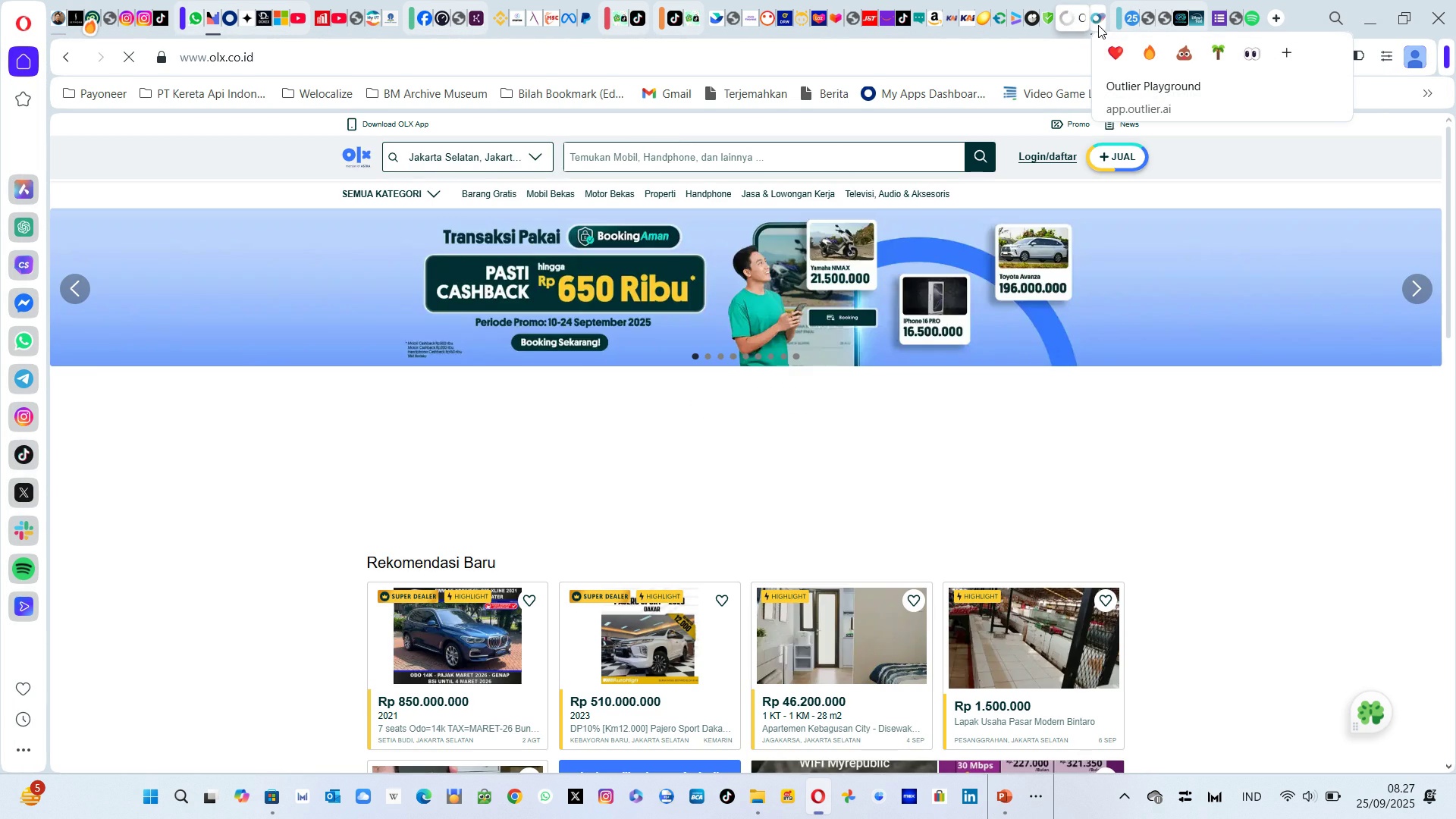 
left_click([1098, 25])
 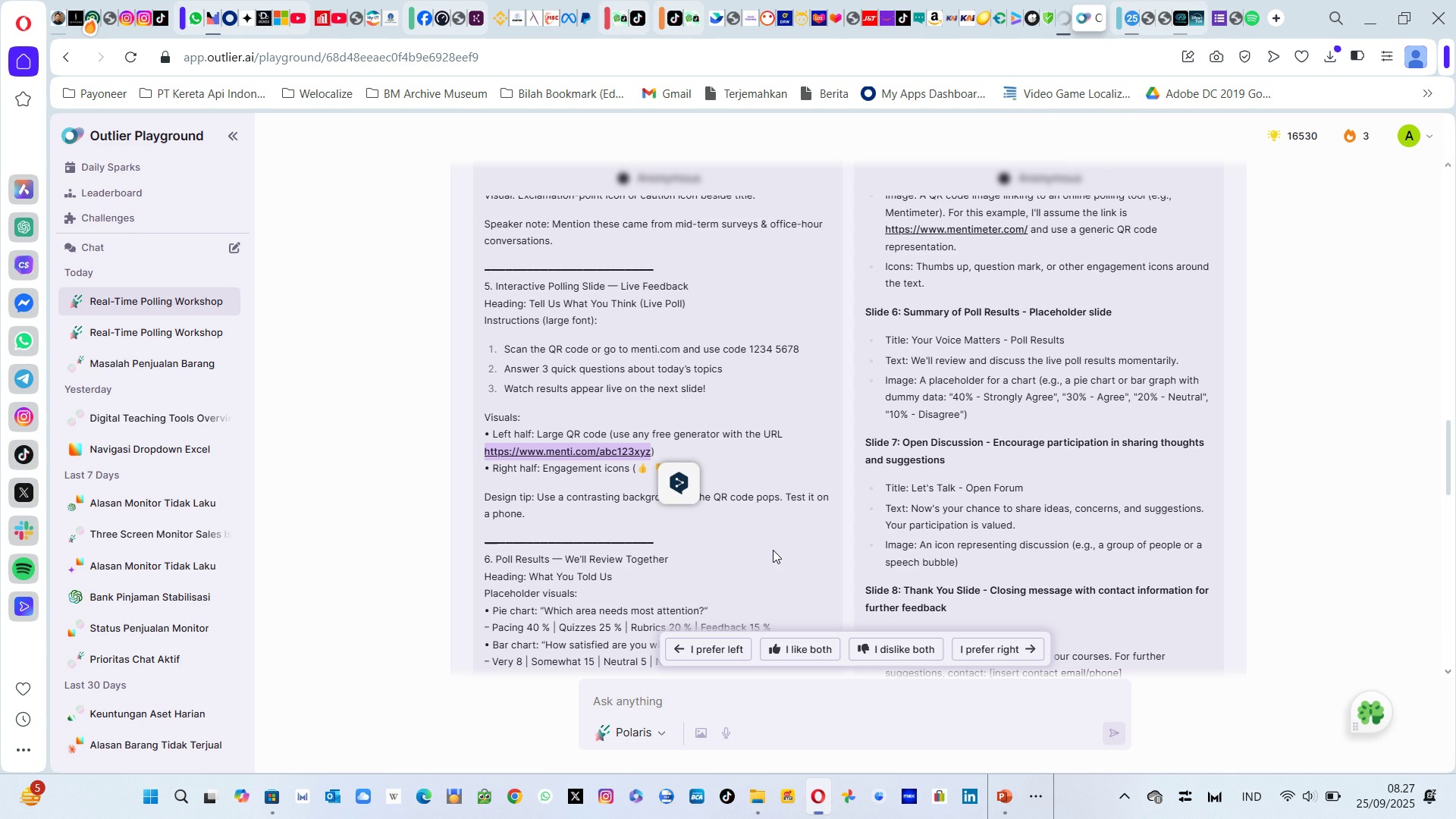 
left_click([773, 550])
 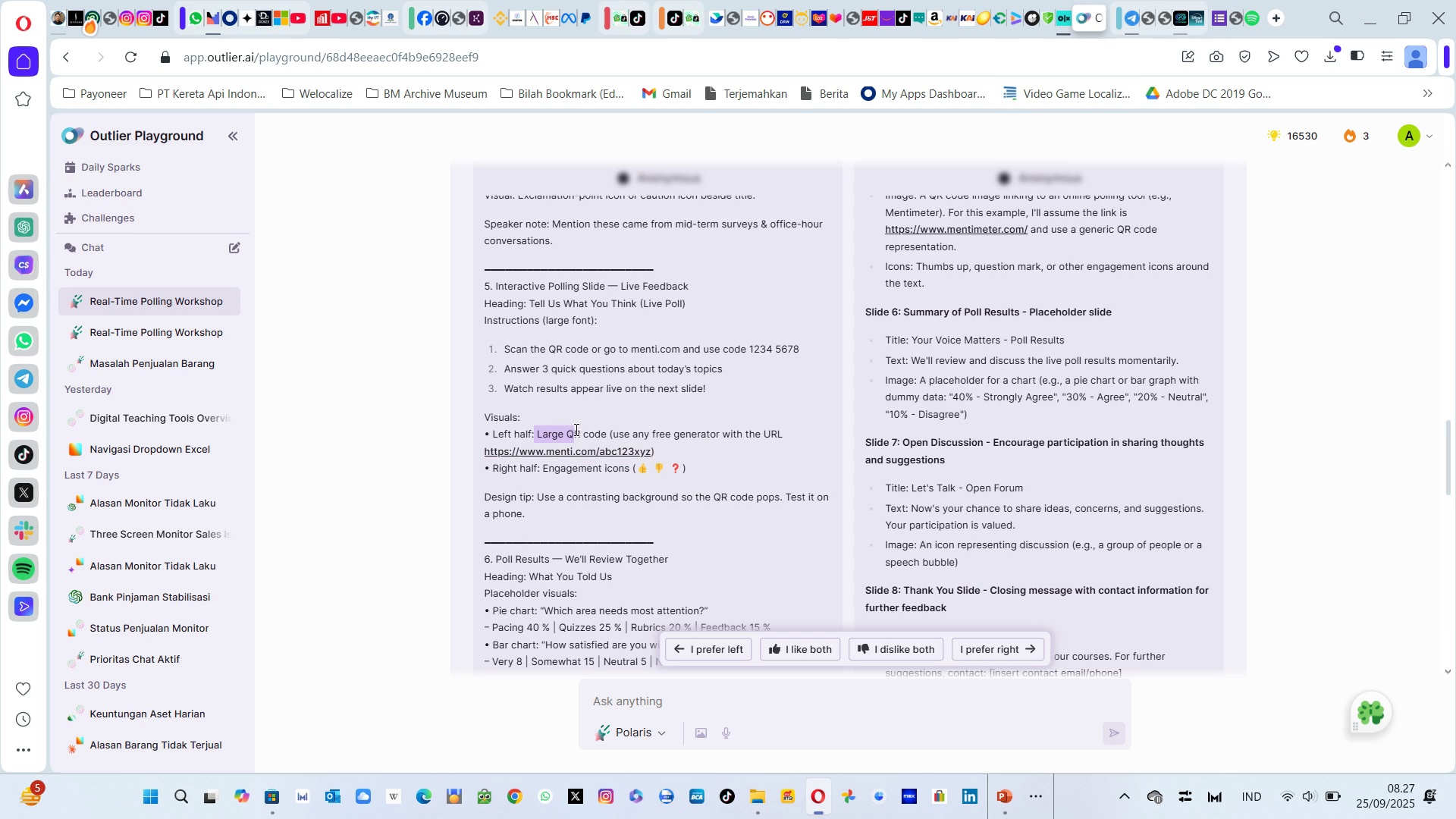 
wait(6.34)
 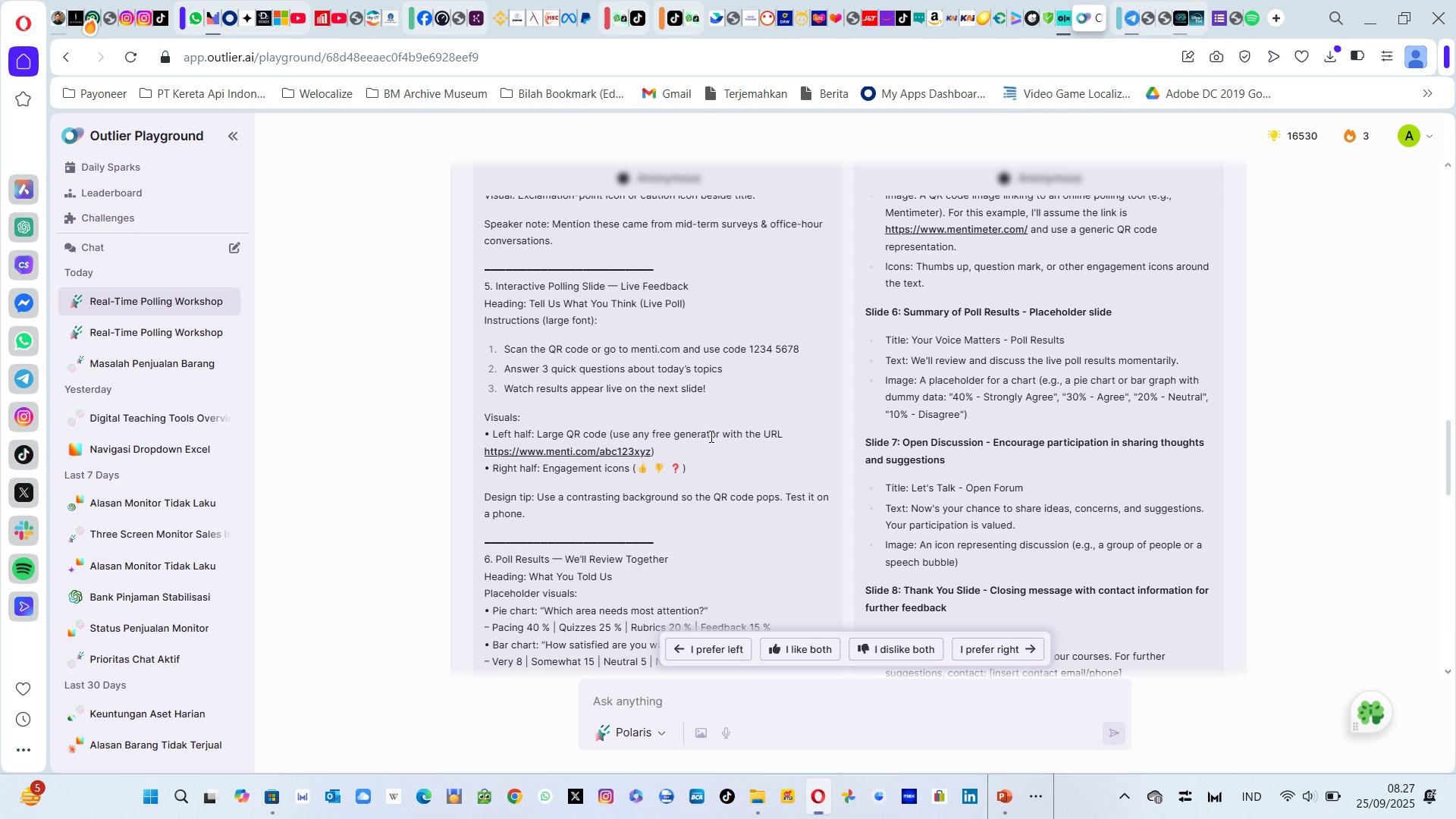 
mouse_move([620, 439])
 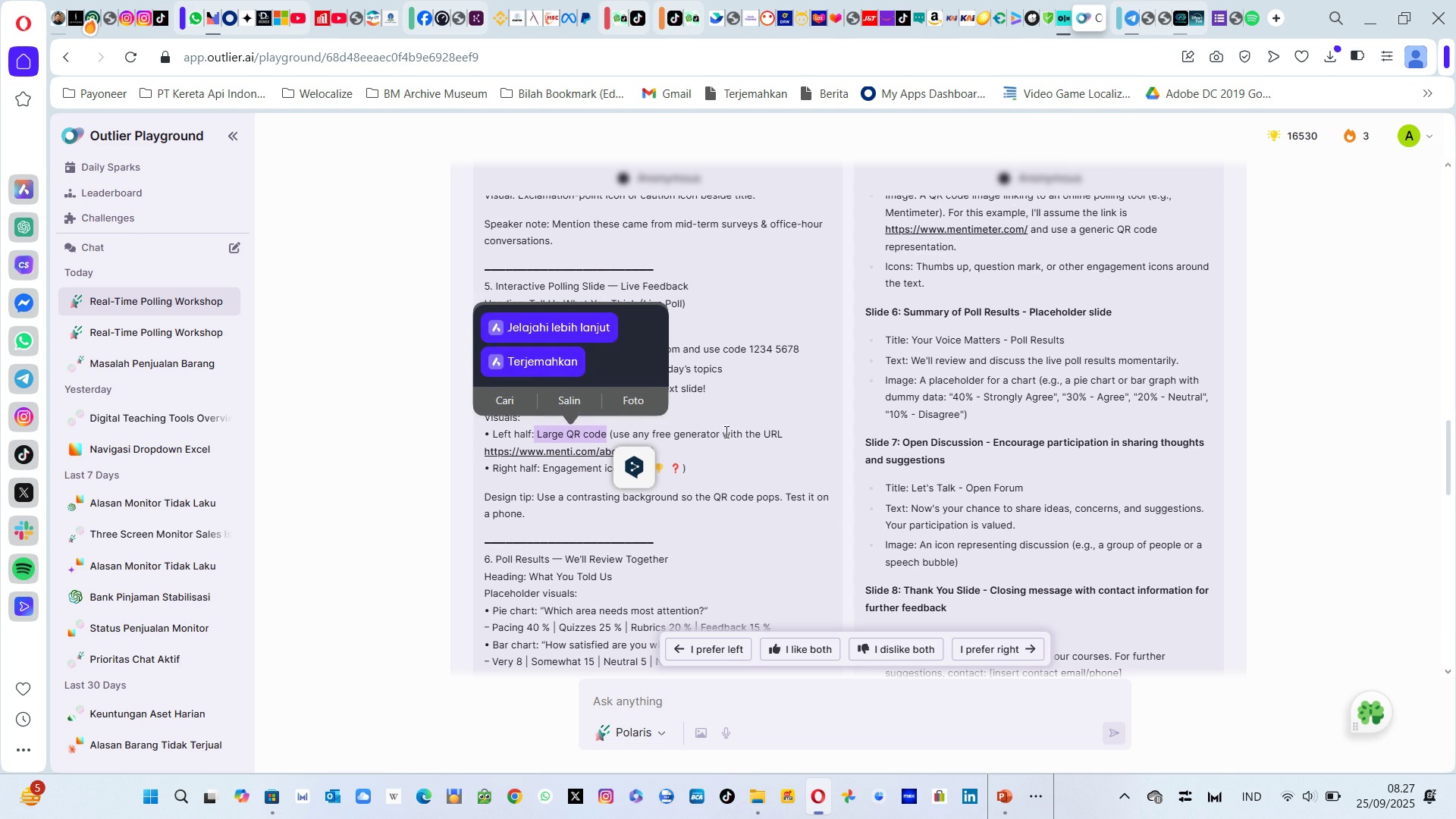 
key(Control+C)
 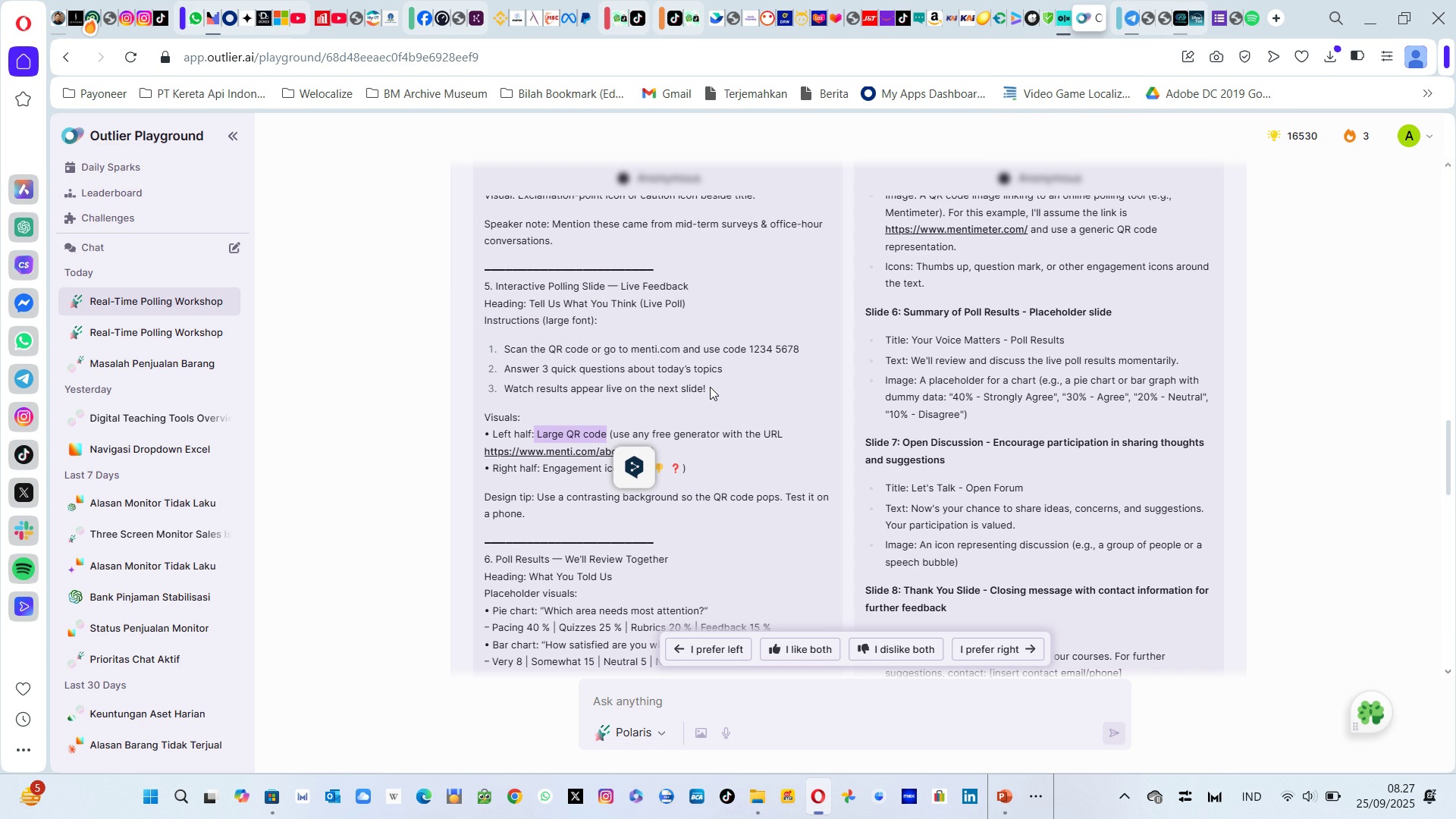 
wait(8.36)
 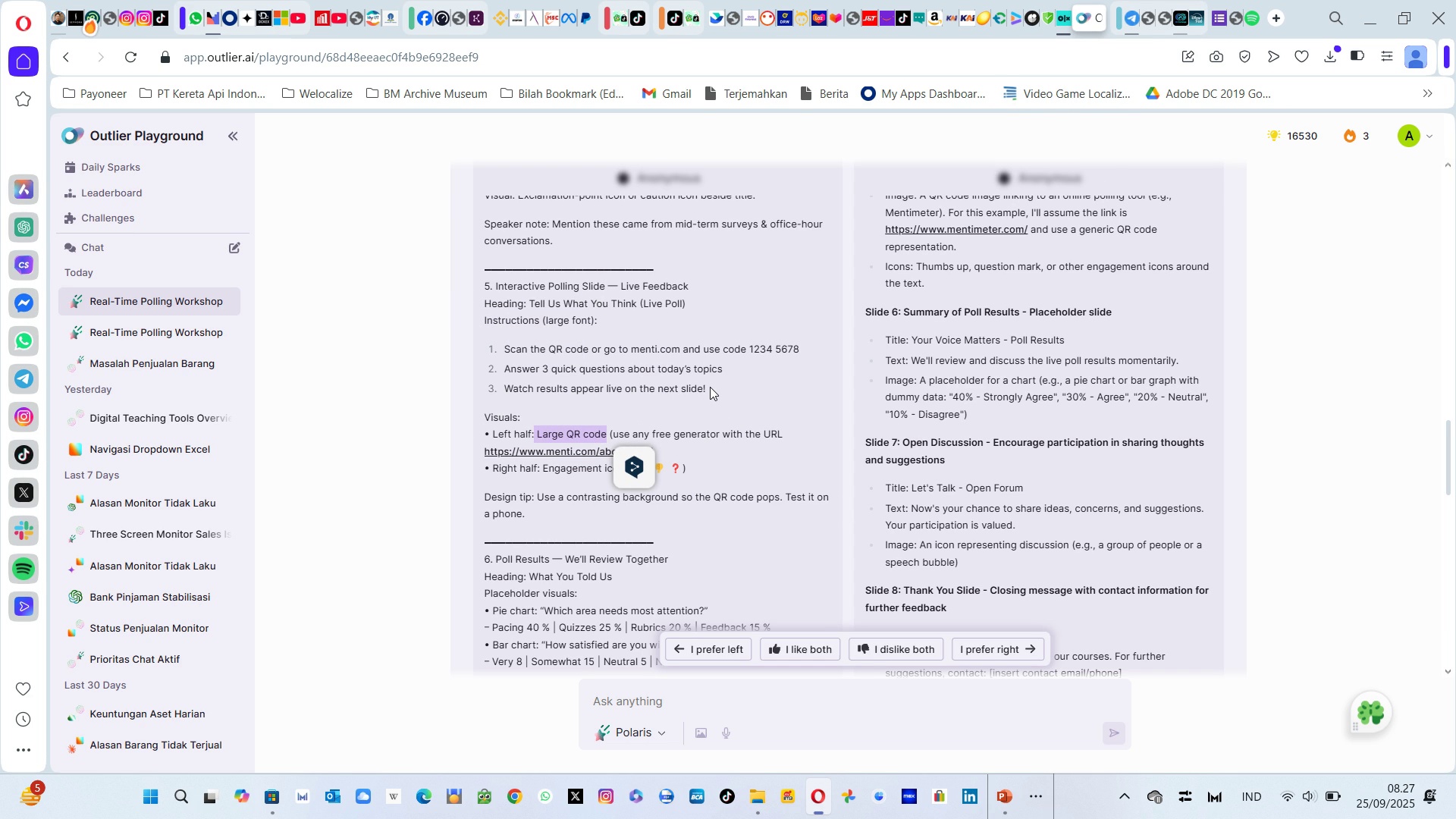 
key(Alt+Tab)
 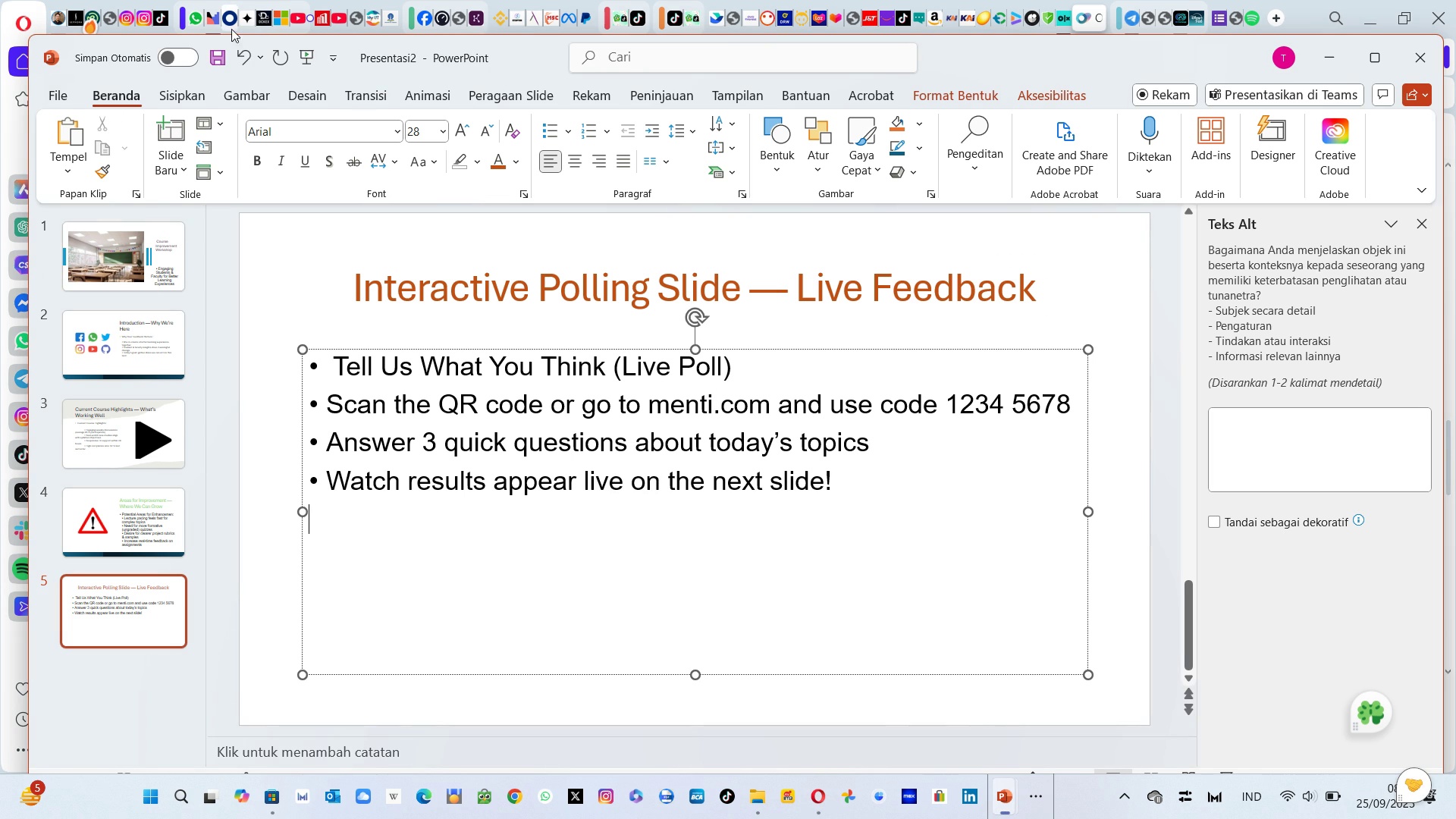 
left_click([217, 24])
 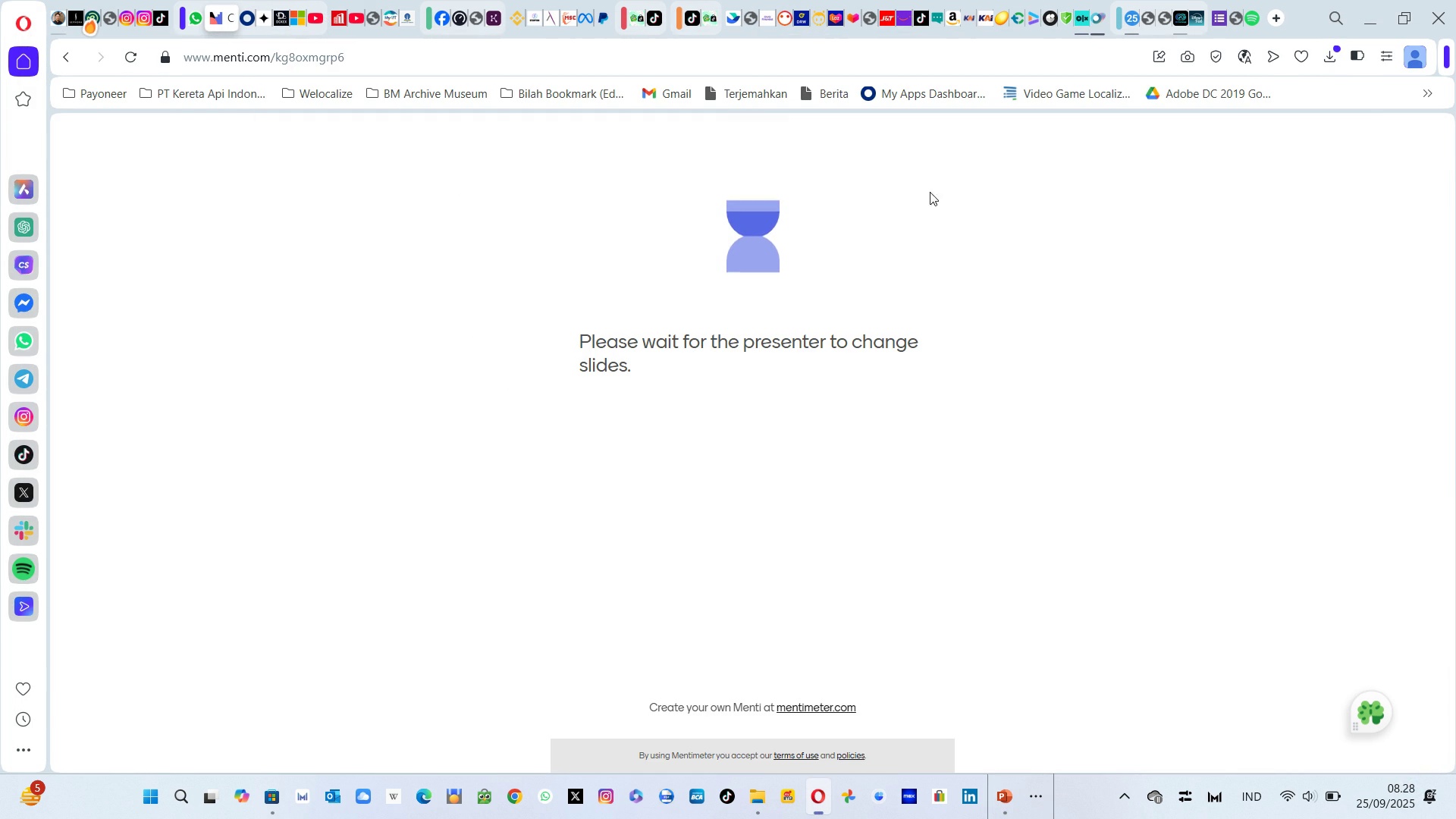 
wait(9.04)
 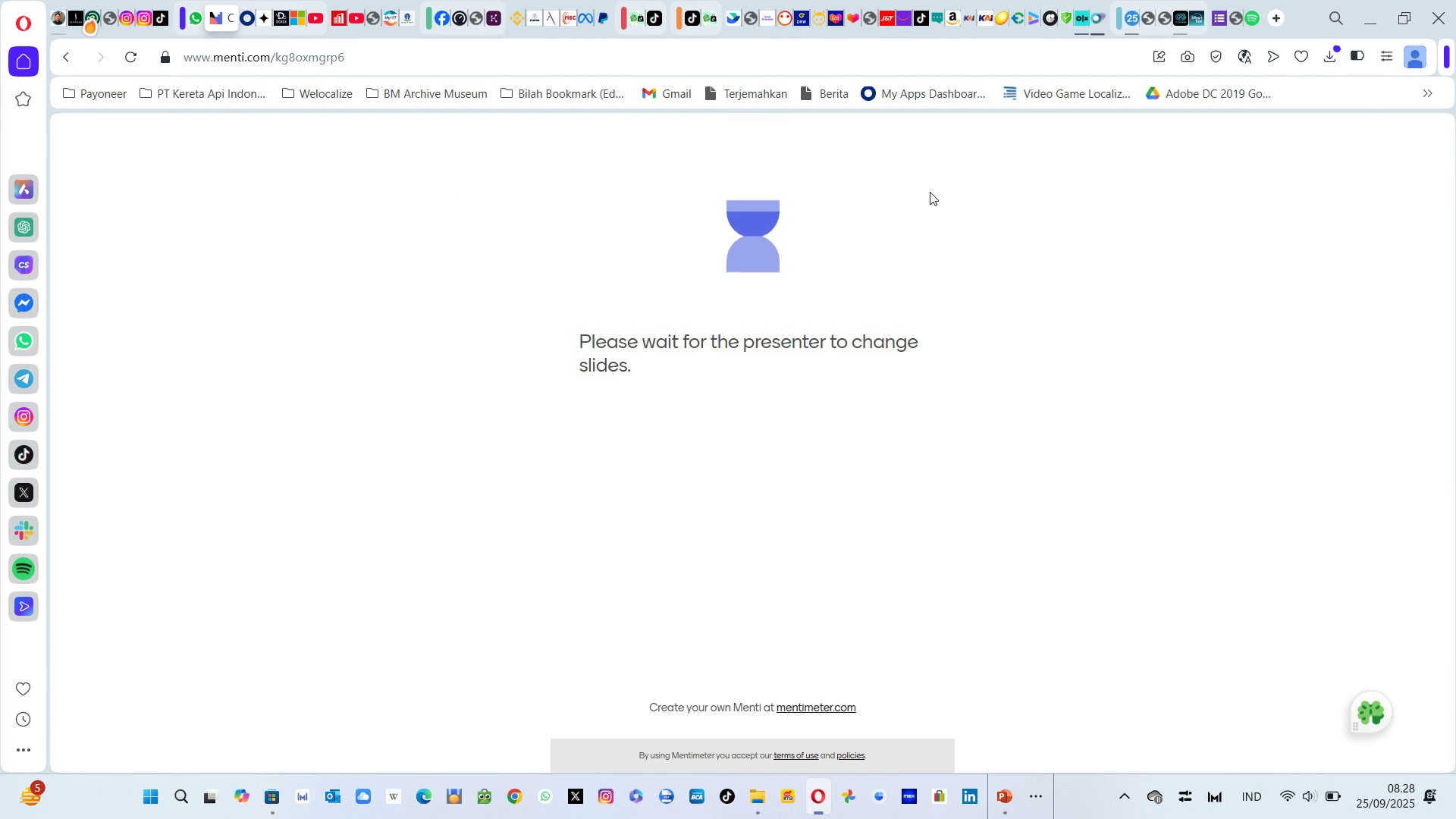 
left_click([1273, 23])
 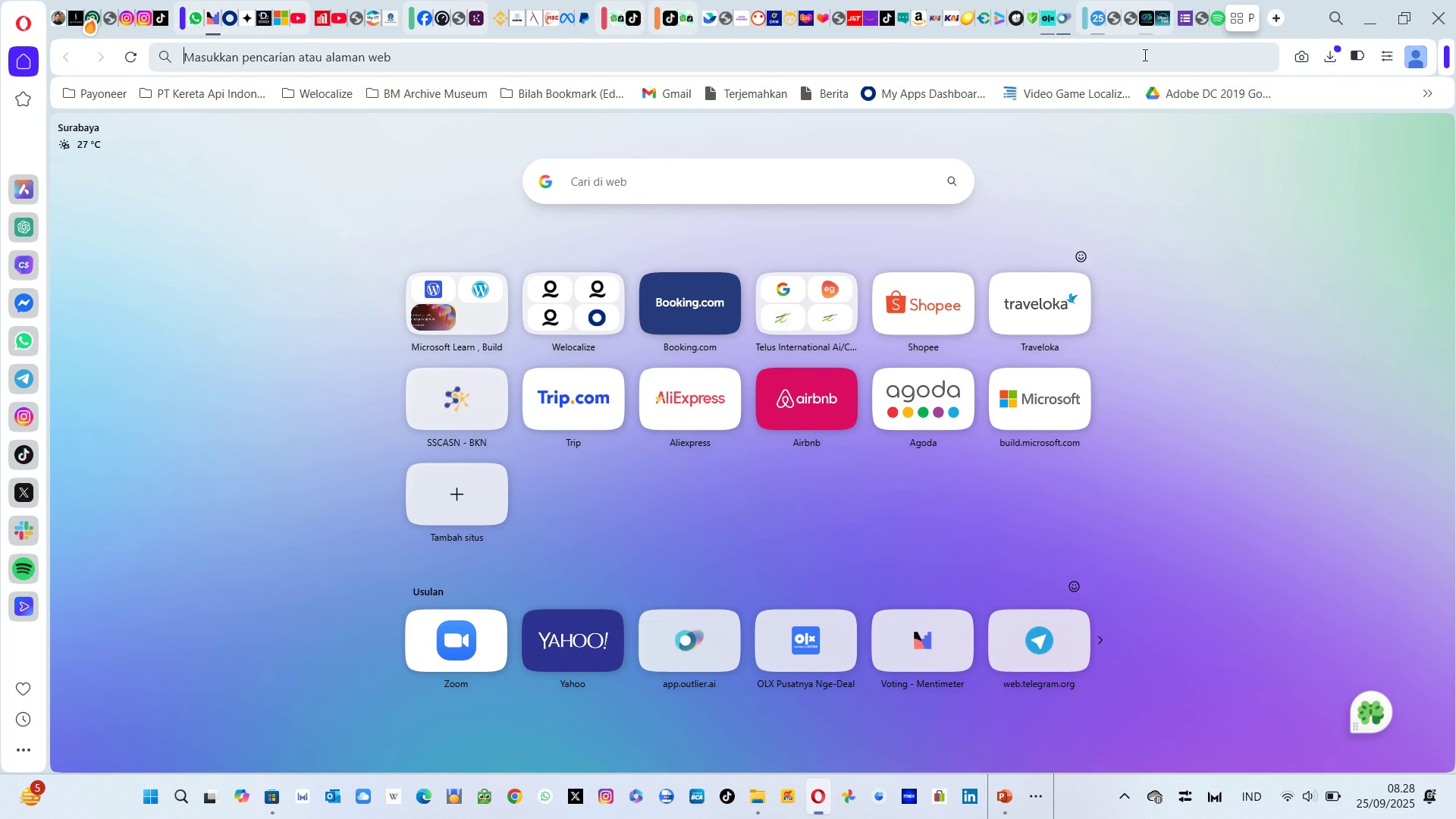 
hold_key(key=ControlLeft, duration=0.48)
left_click([1144, 55])
 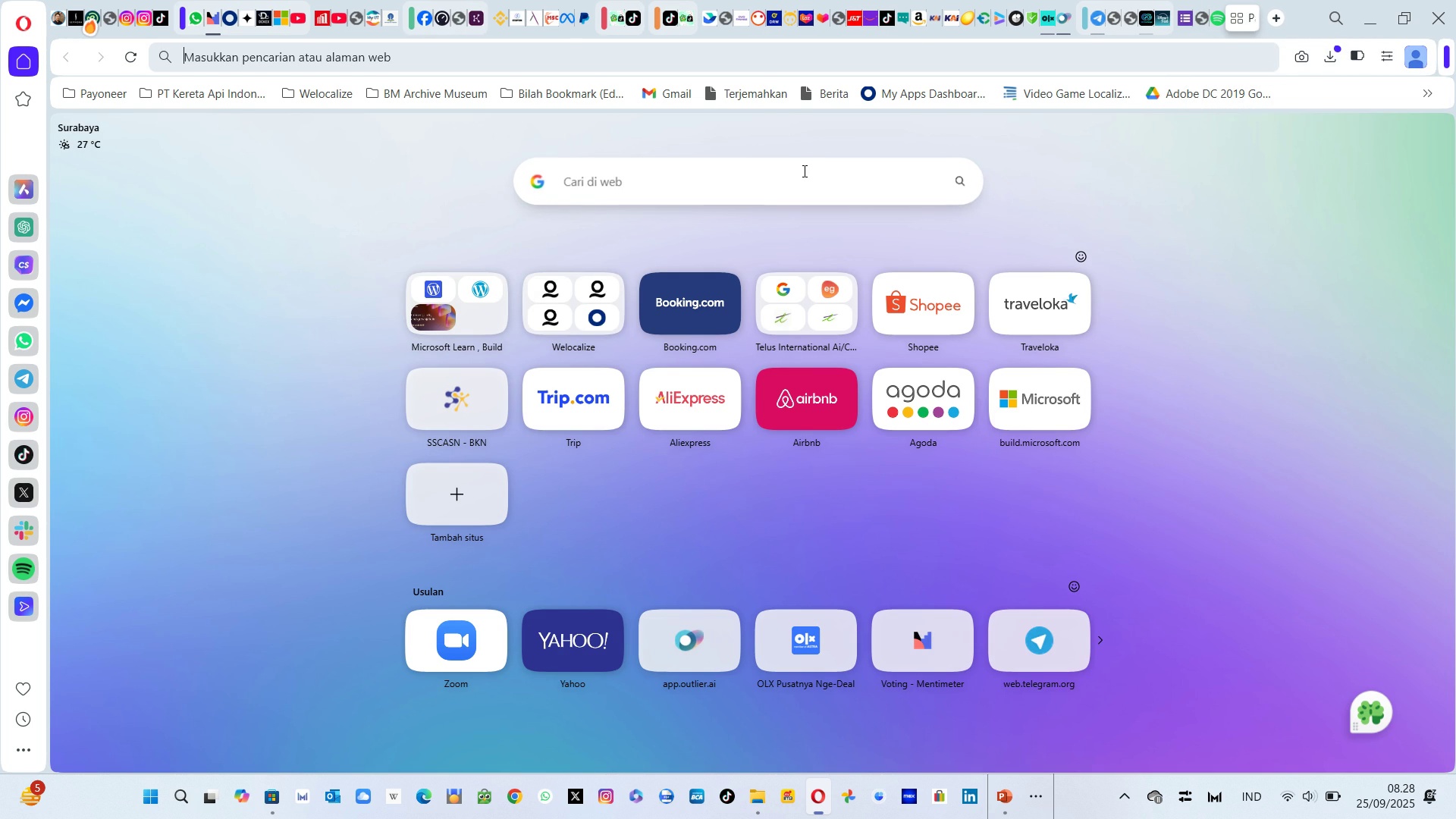 
left_click([803, 171])
 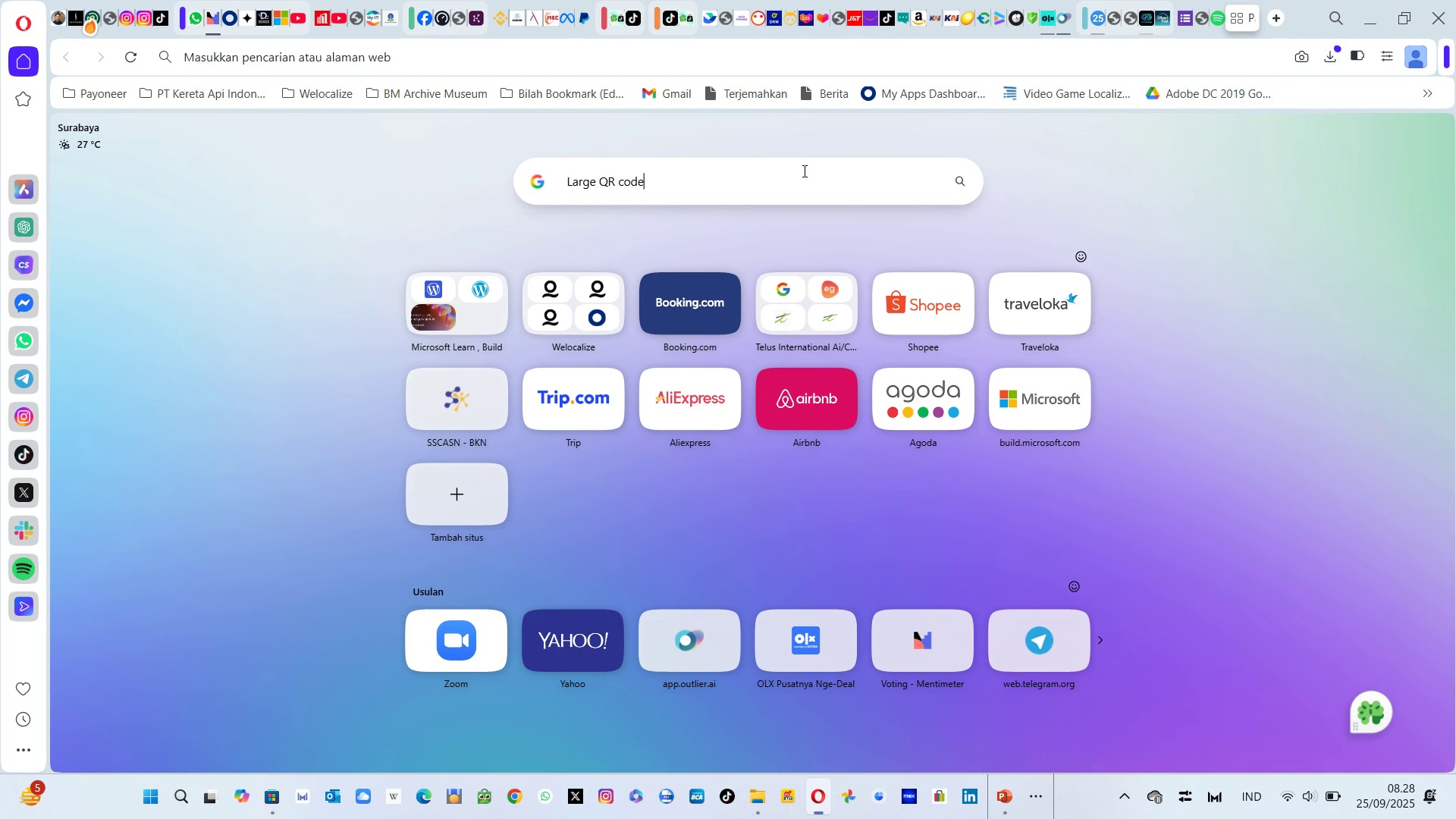 
key(Control+V)
 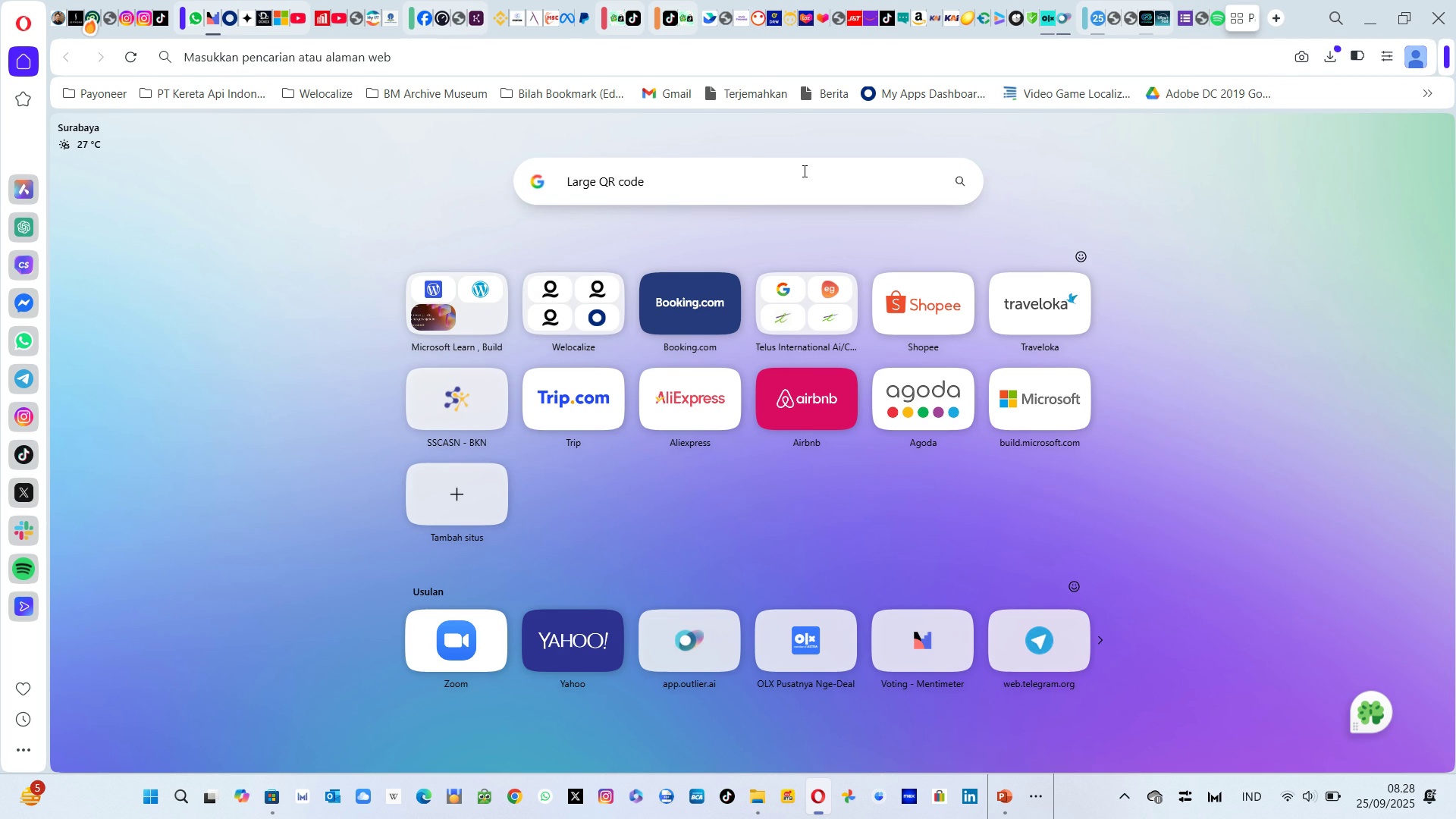 
key(Enter)
 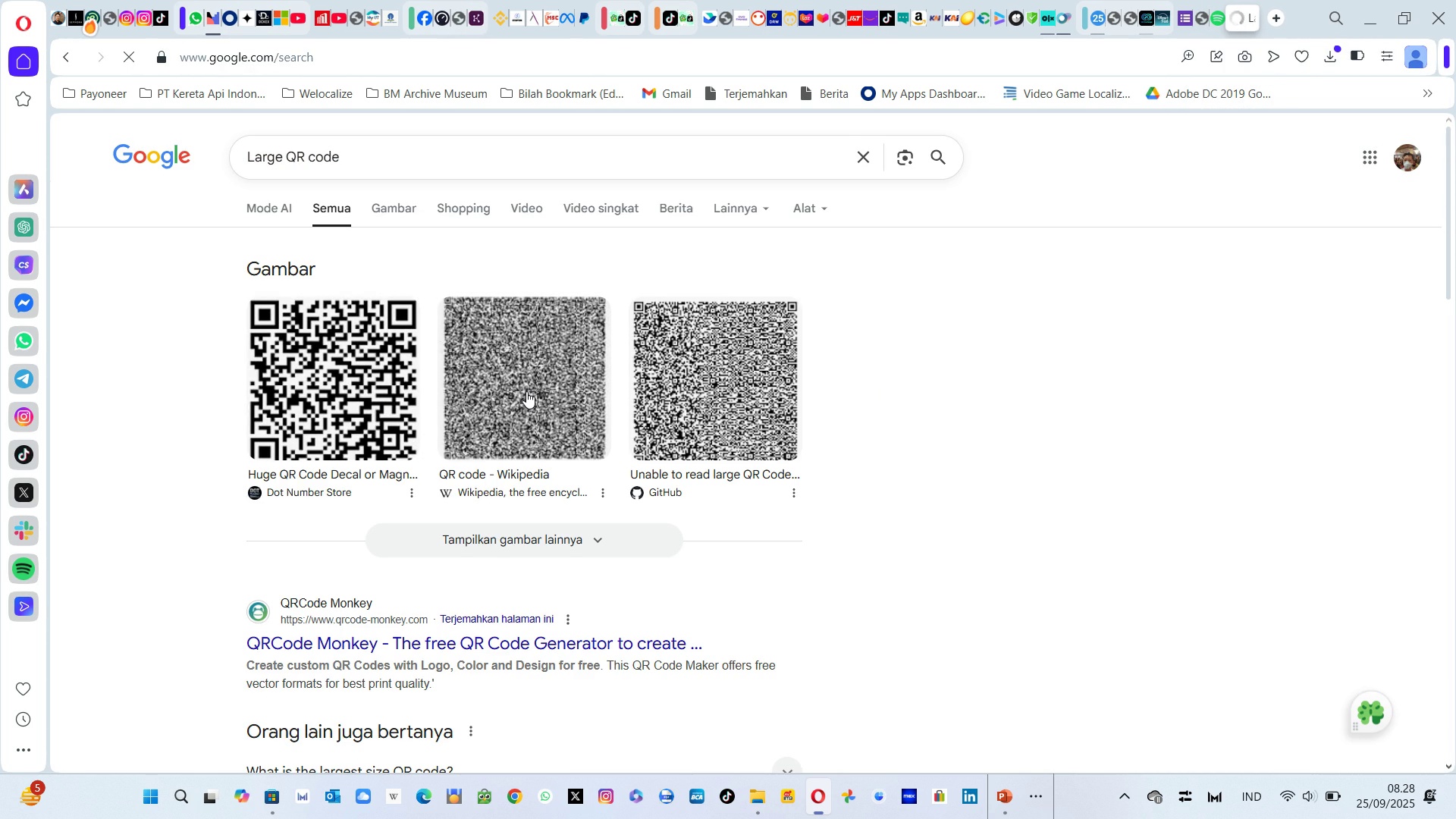 
wait(8.63)
 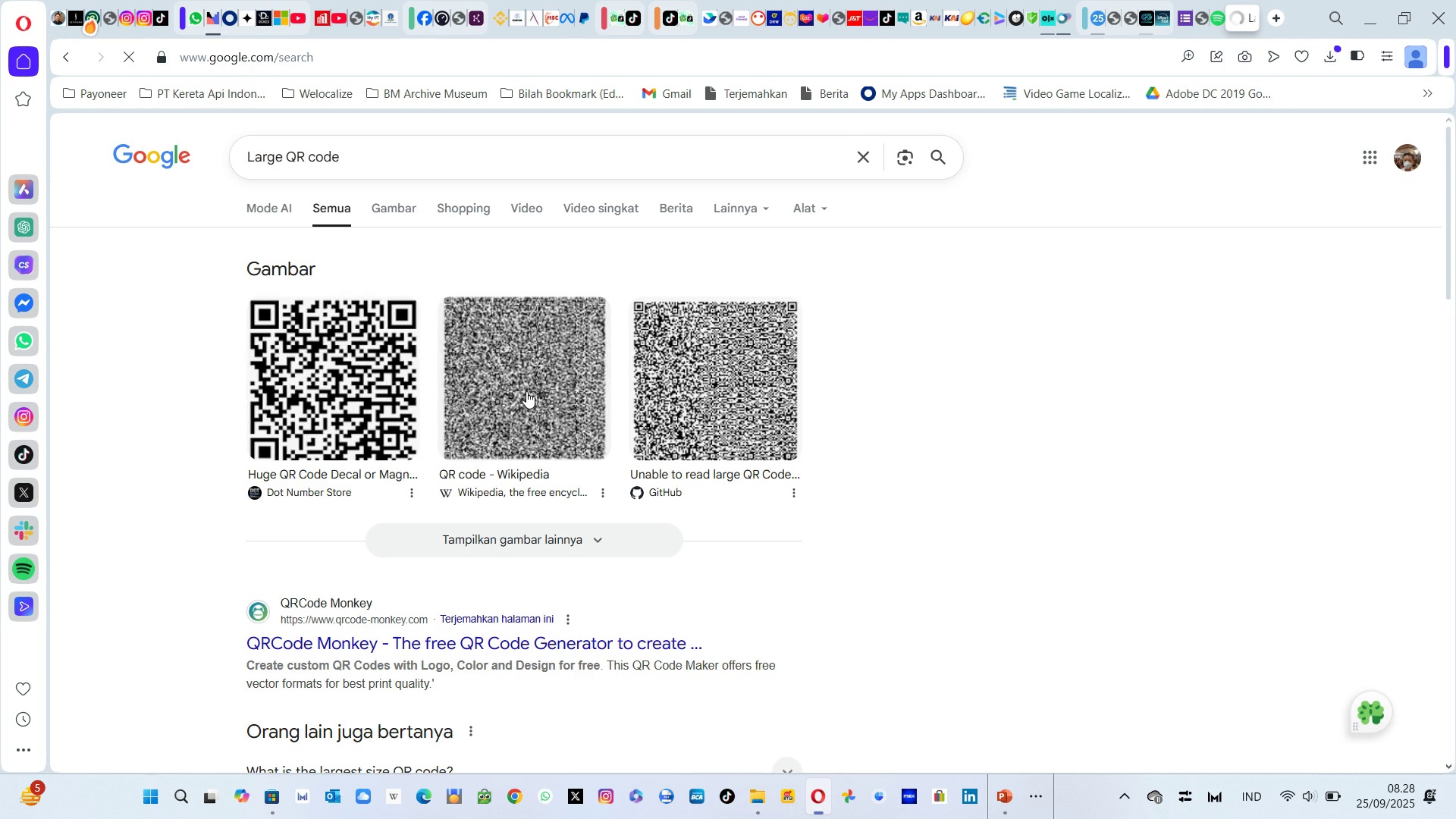 
right_click([343, 359])
 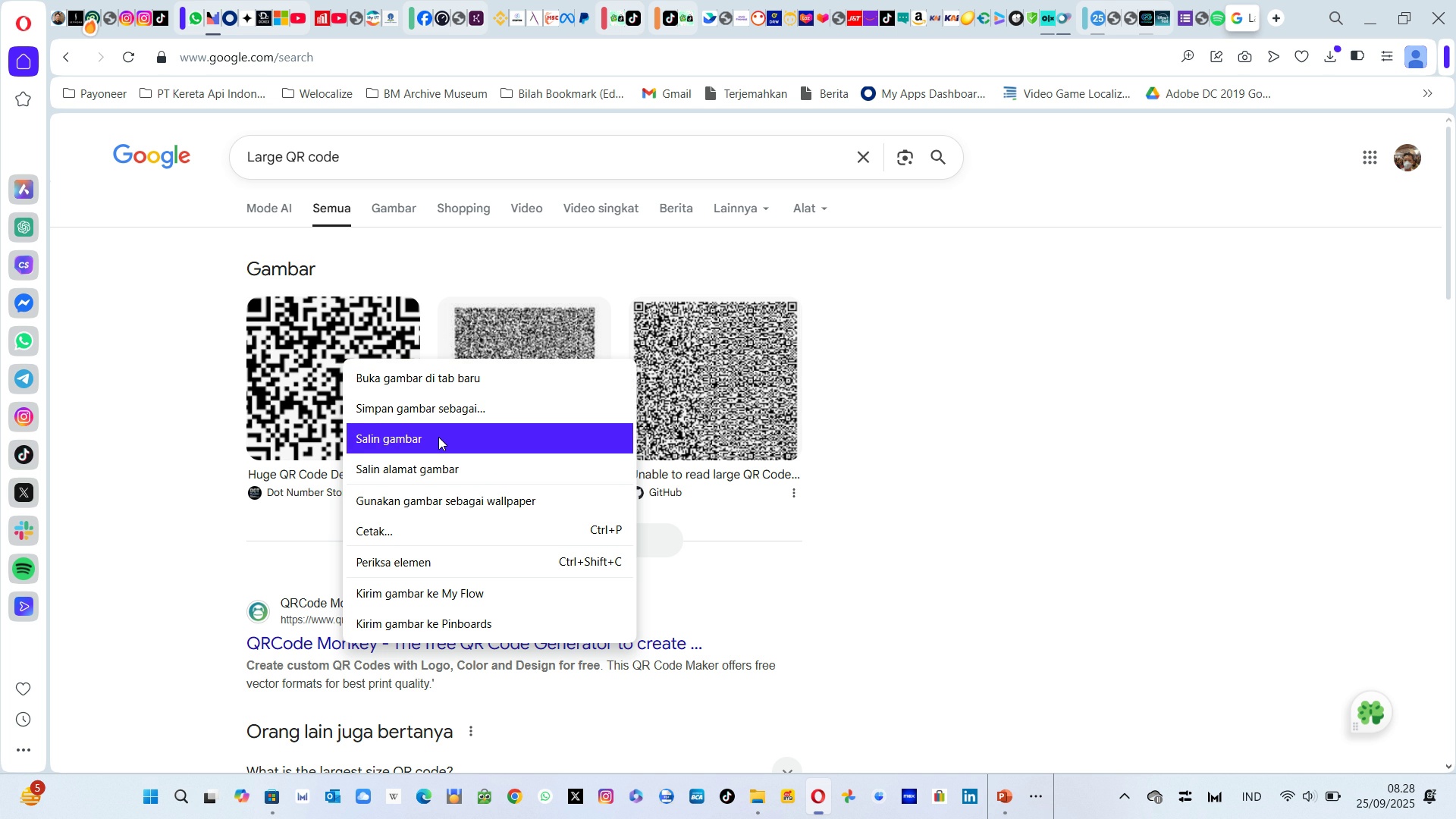 
wait(5.35)
 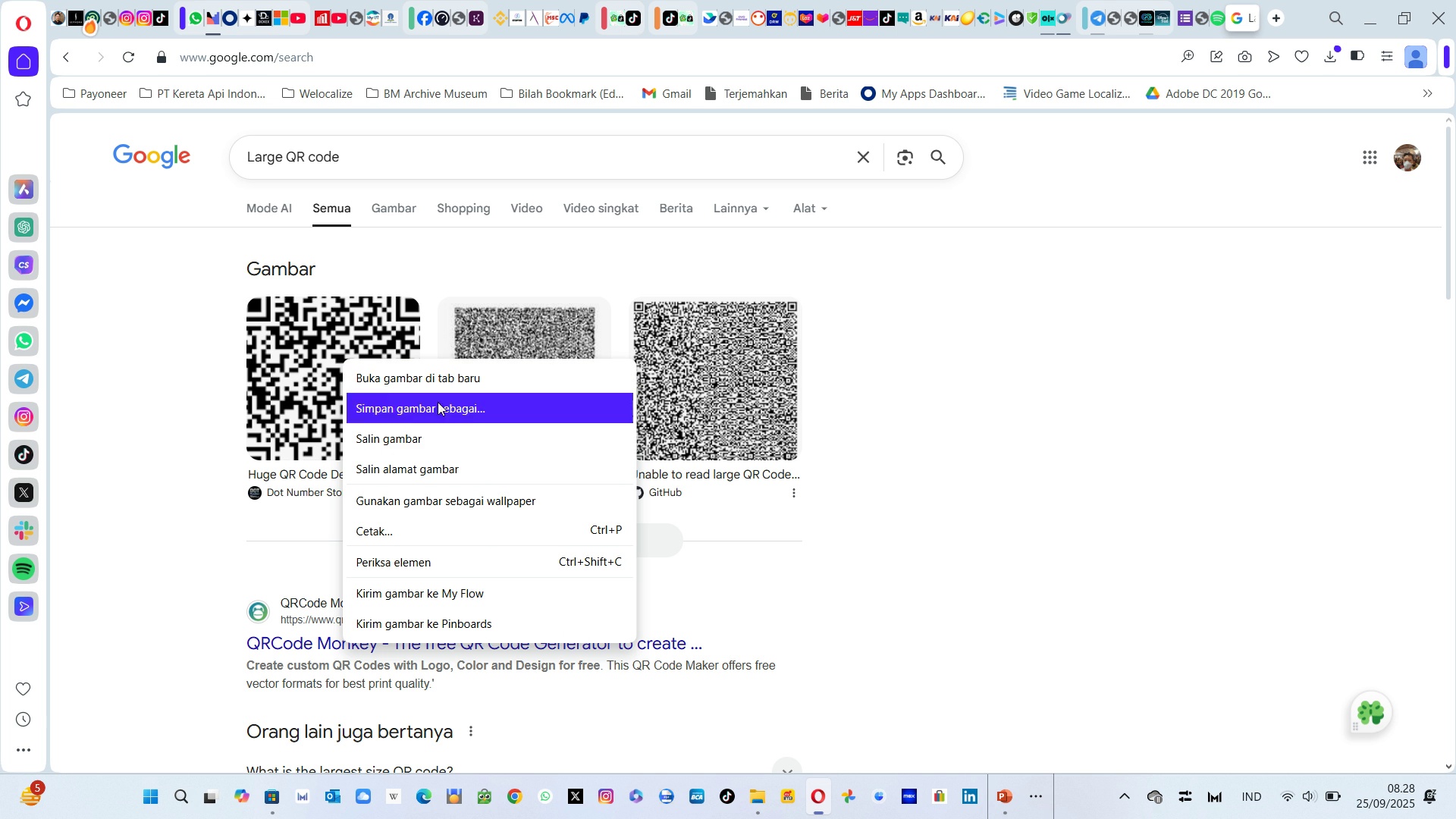 
left_click([442, 415])
 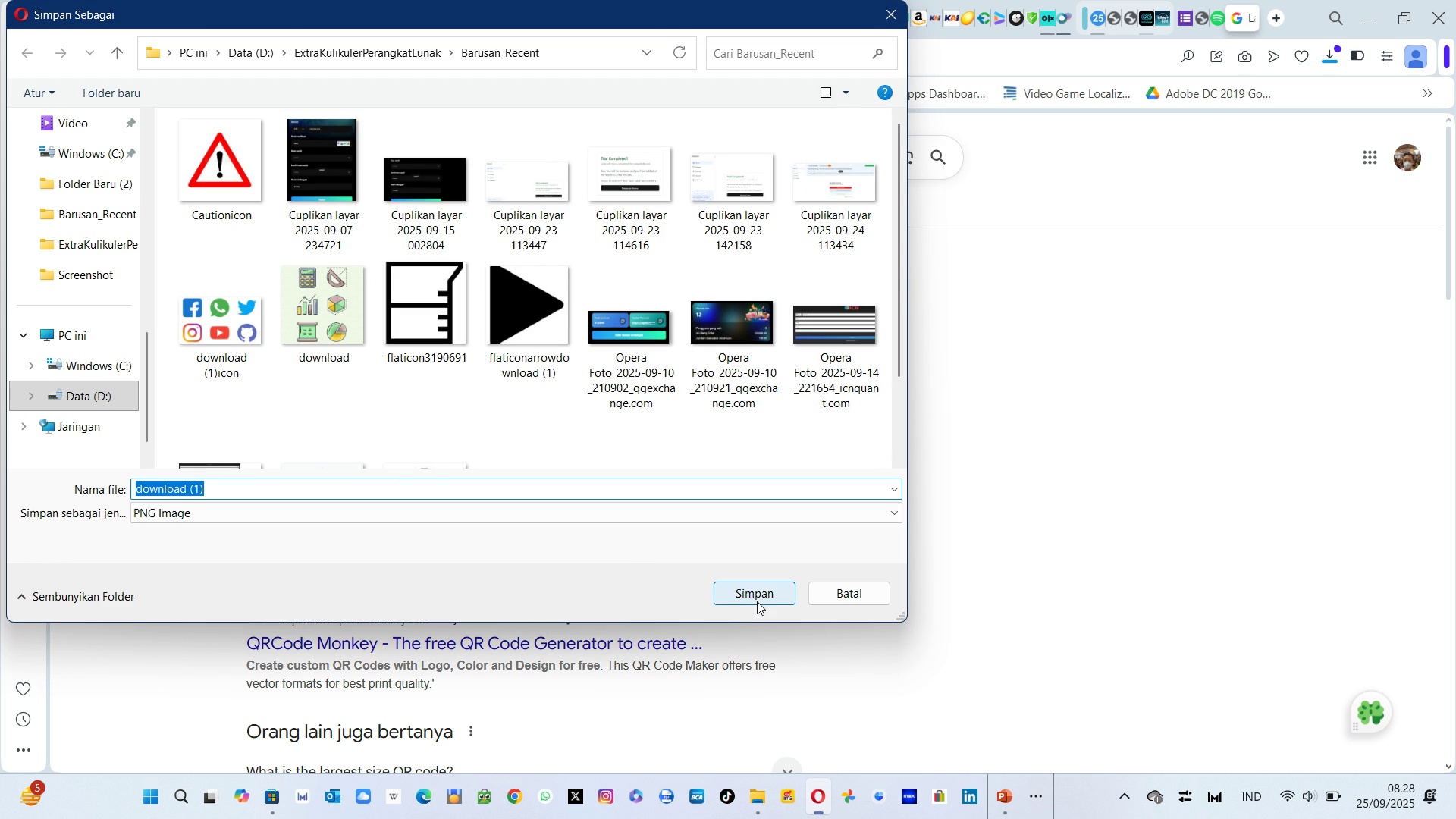 
key(Backspace)
type(Ka)
key(Backspace)
key(Backspace)
type(Larf)
key(Backspace)
type(ge )
key(Backspace)
type(R)
 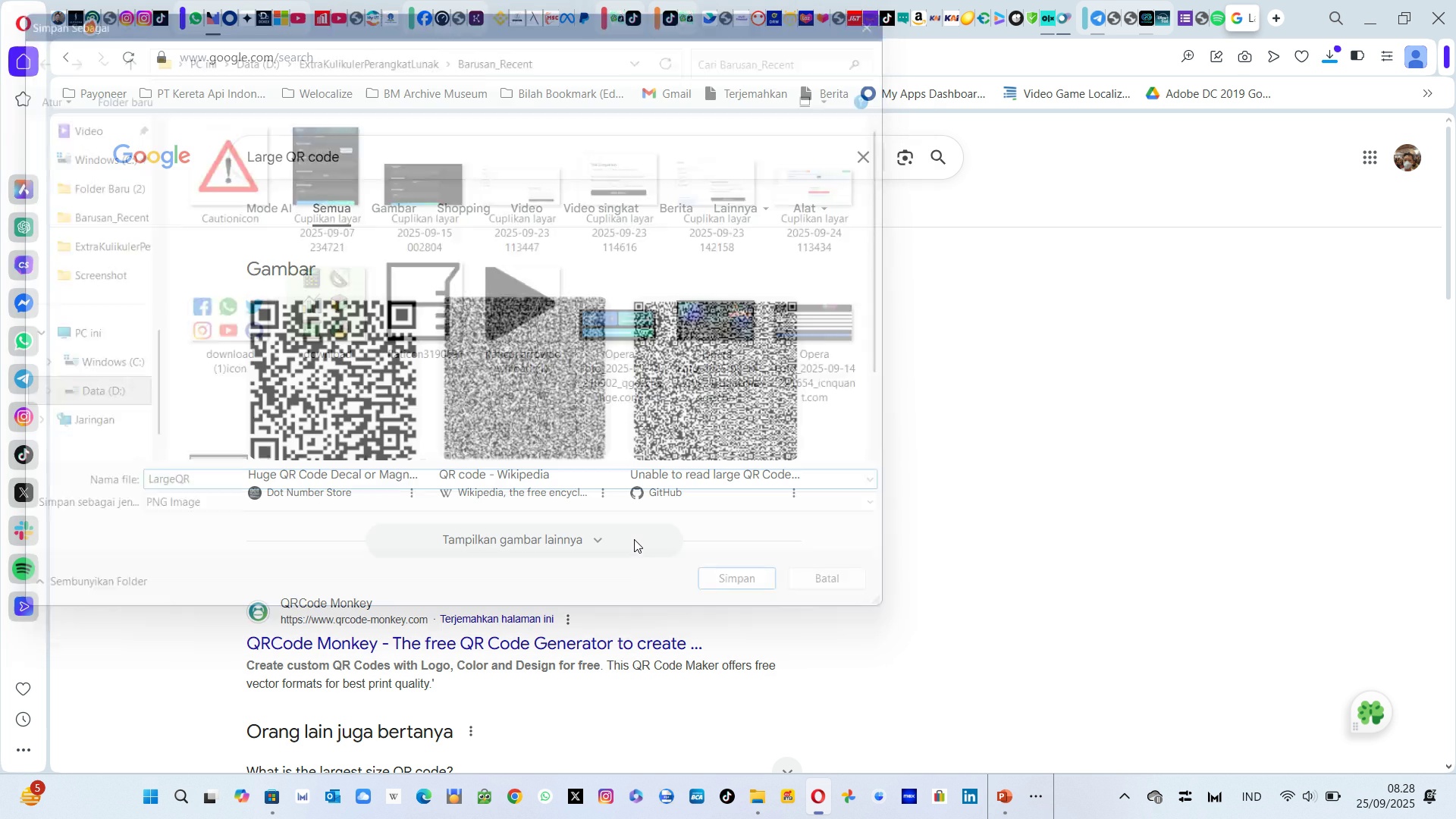 
hold_key(key=Q, duration=0.4)
 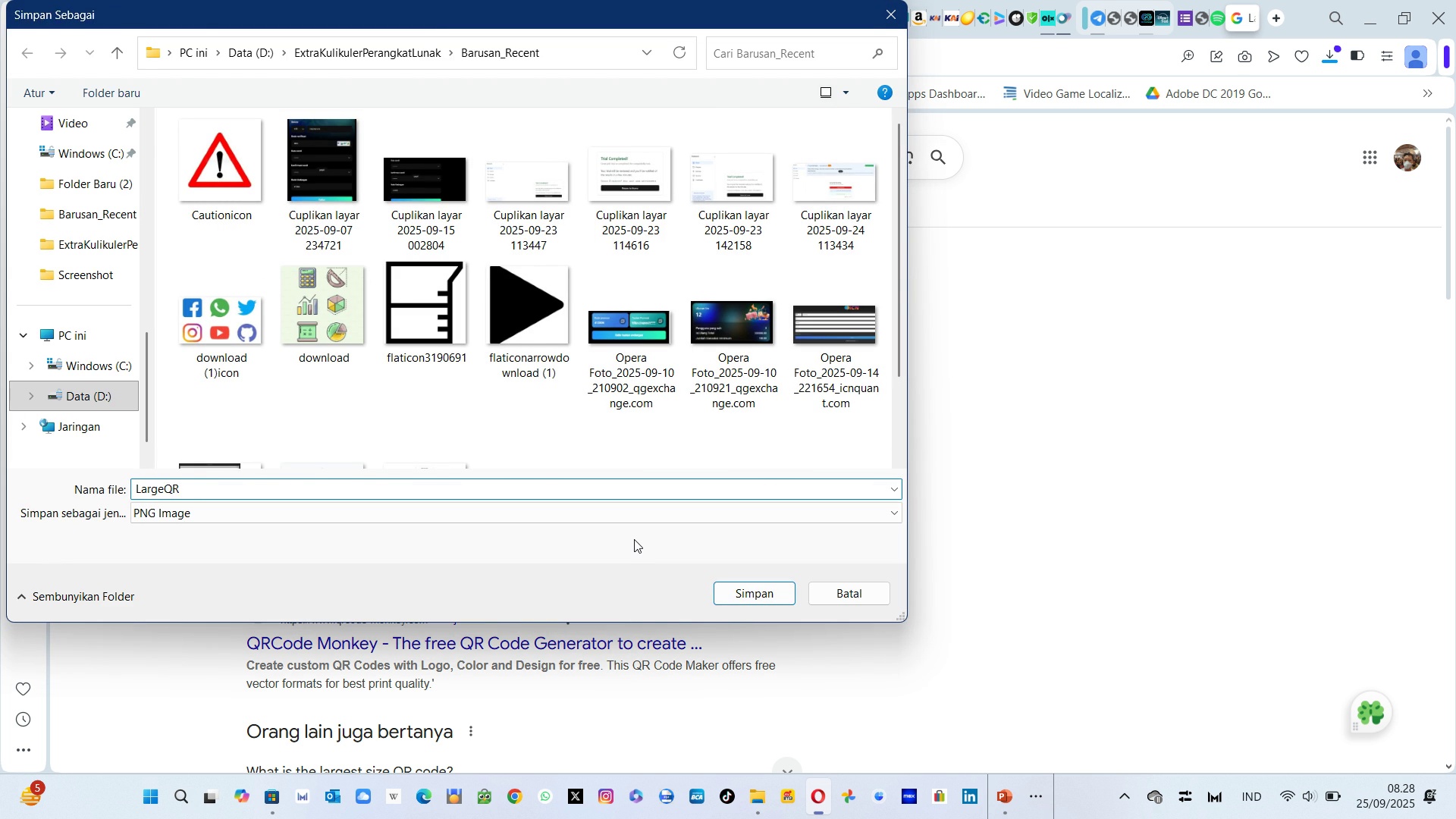 
key(Enter)
 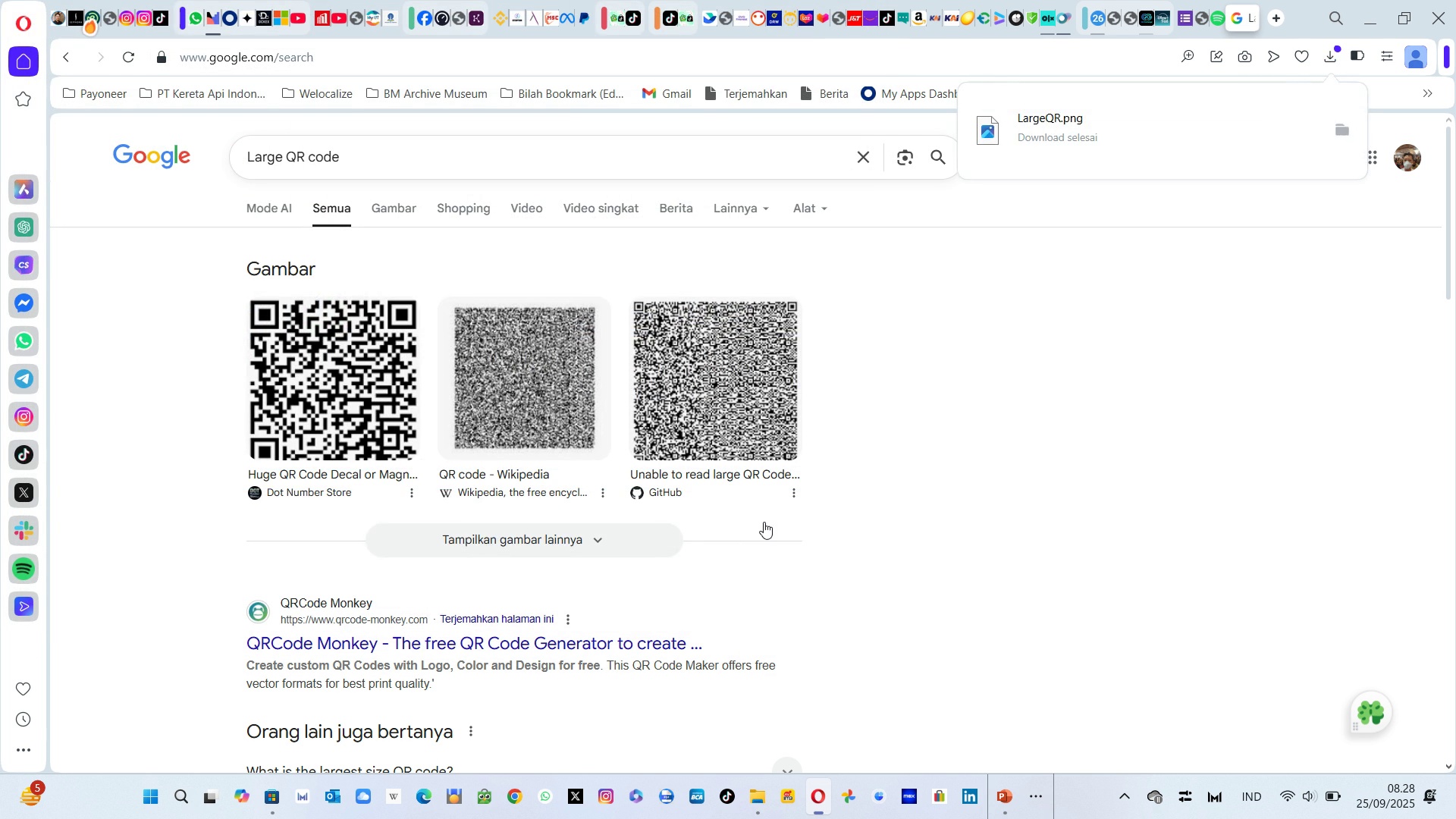 
key(Alt+AltLeft)
 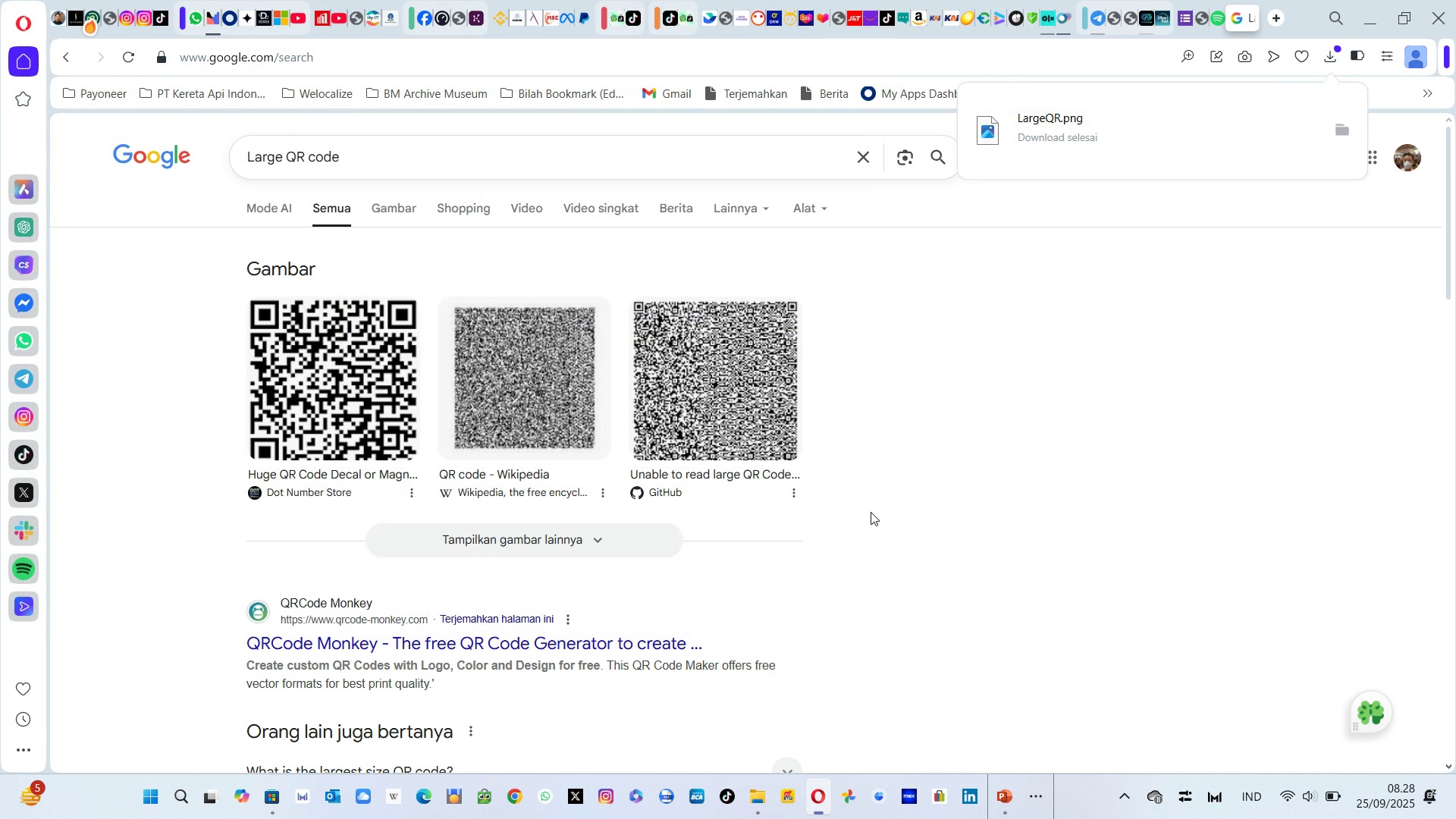 
key(Alt+Tab)
 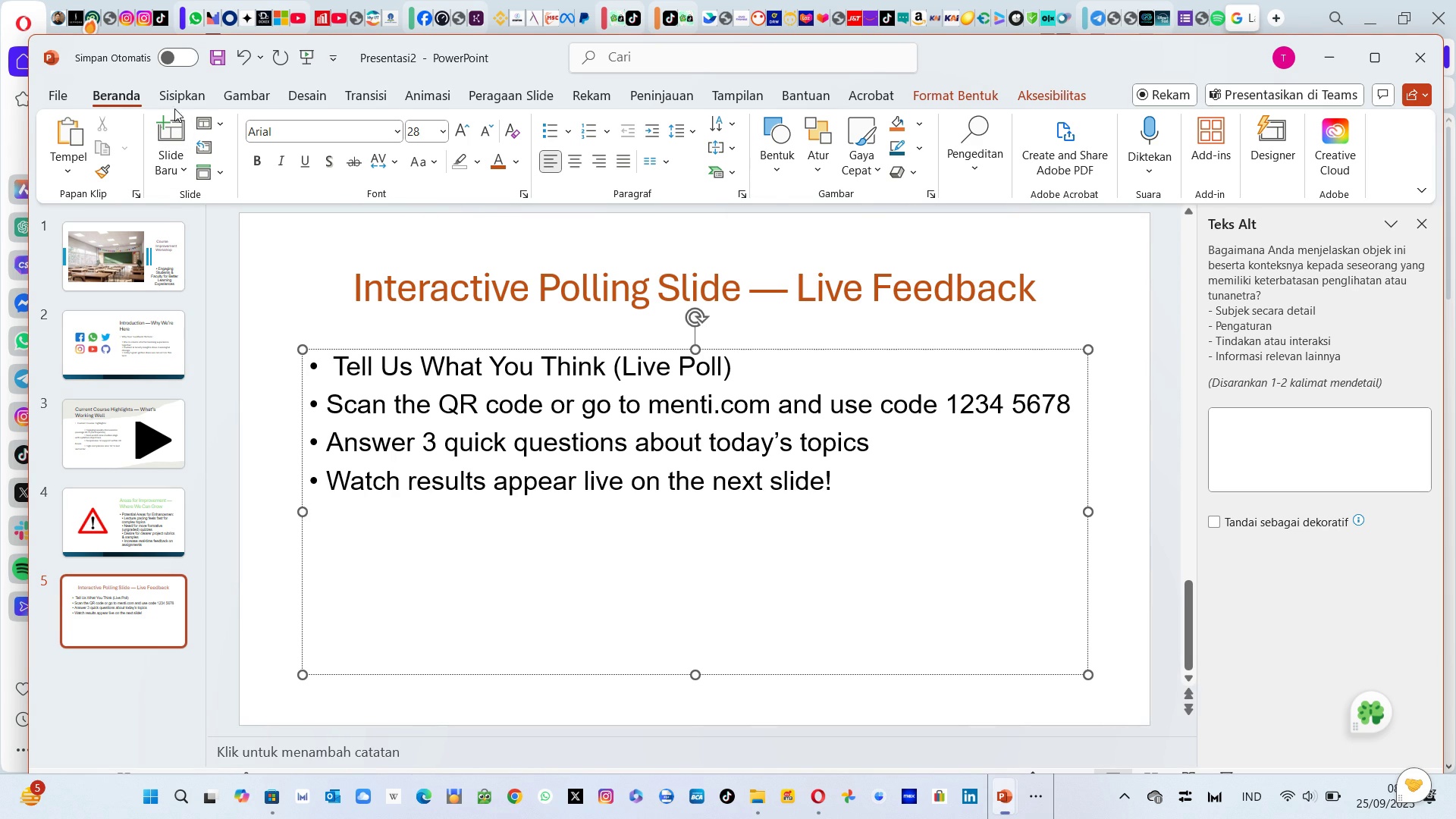 
left_click([182, 103])
 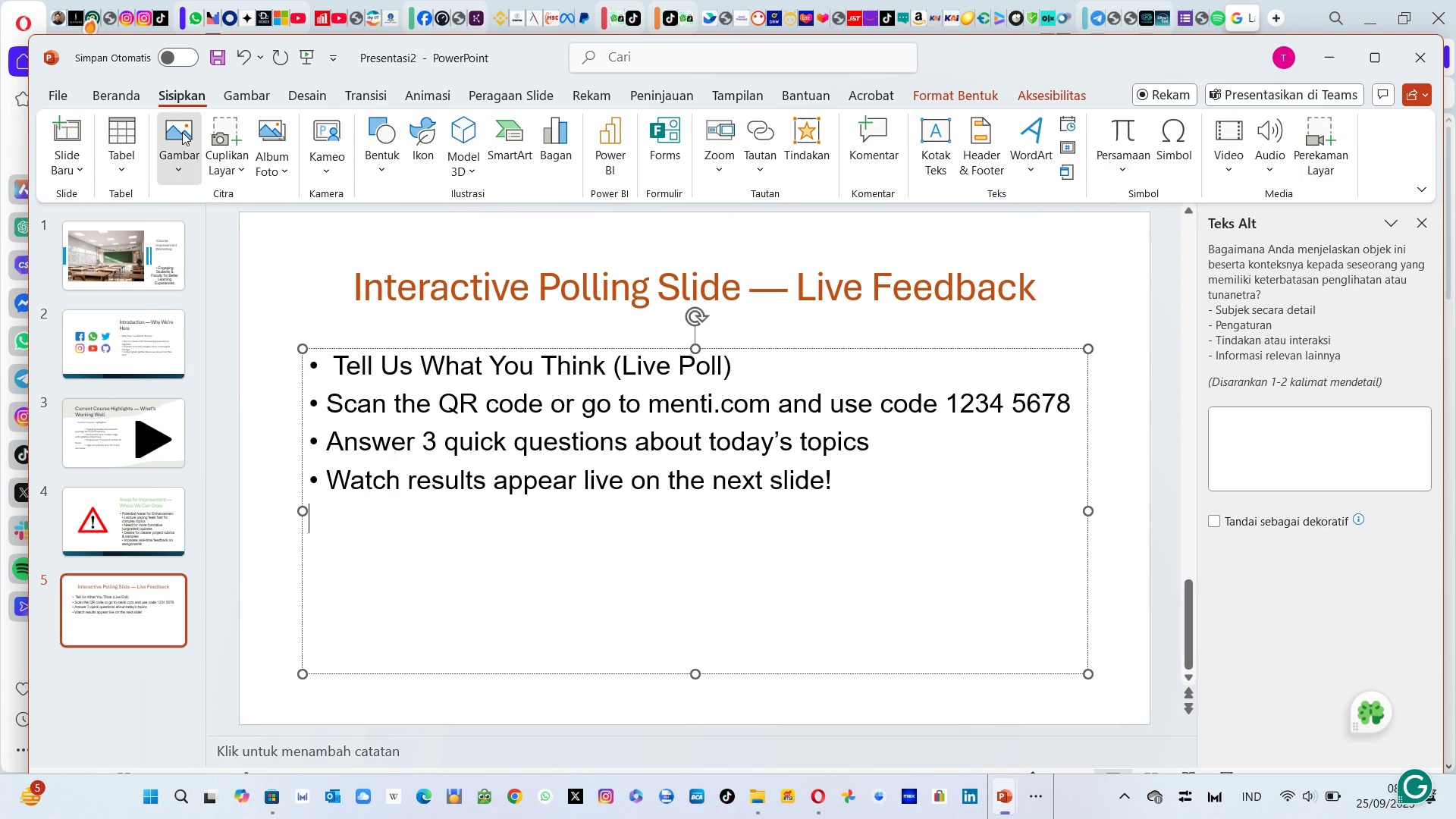 
left_click([182, 132])
 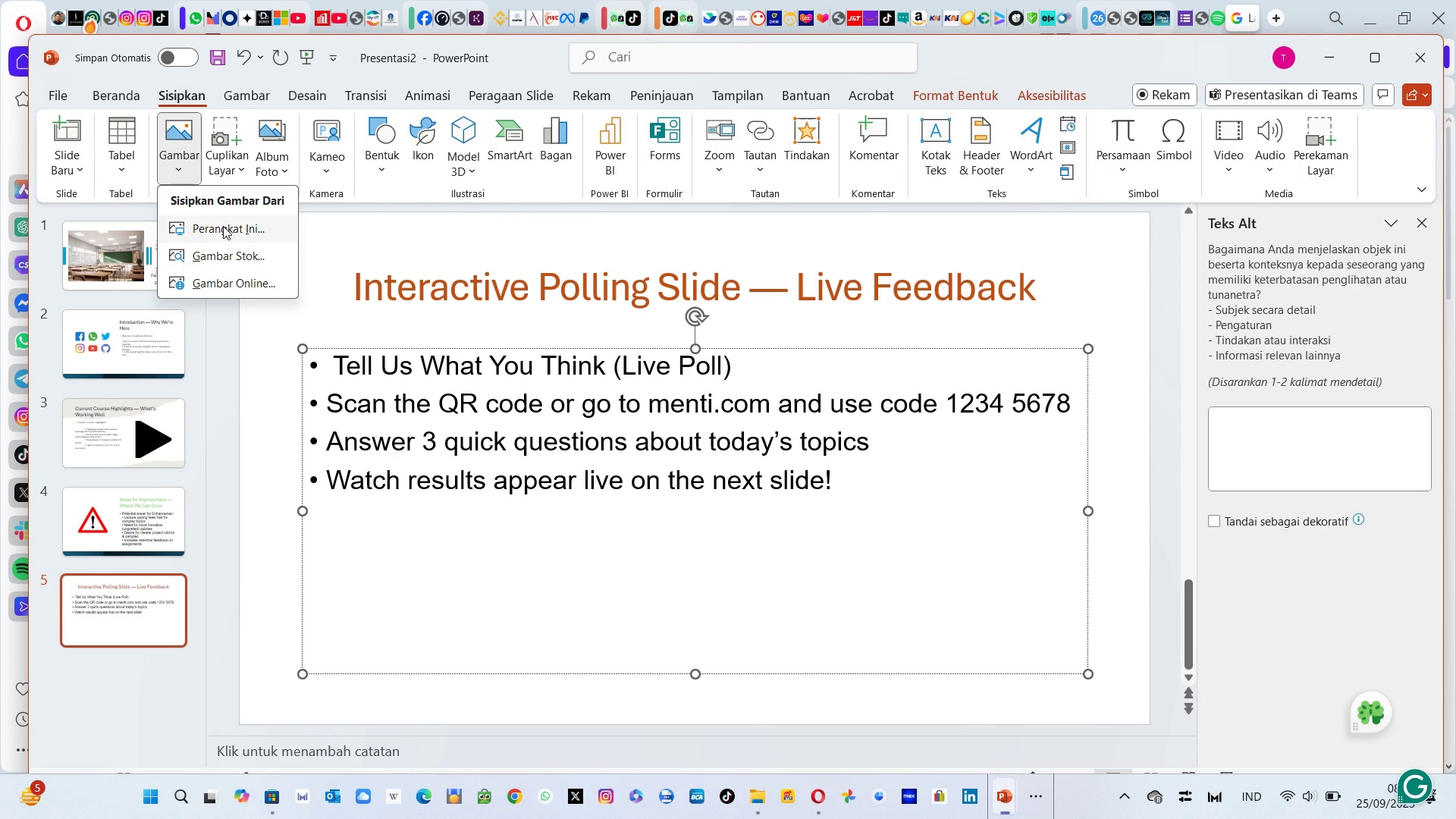 
left_click([223, 226])
 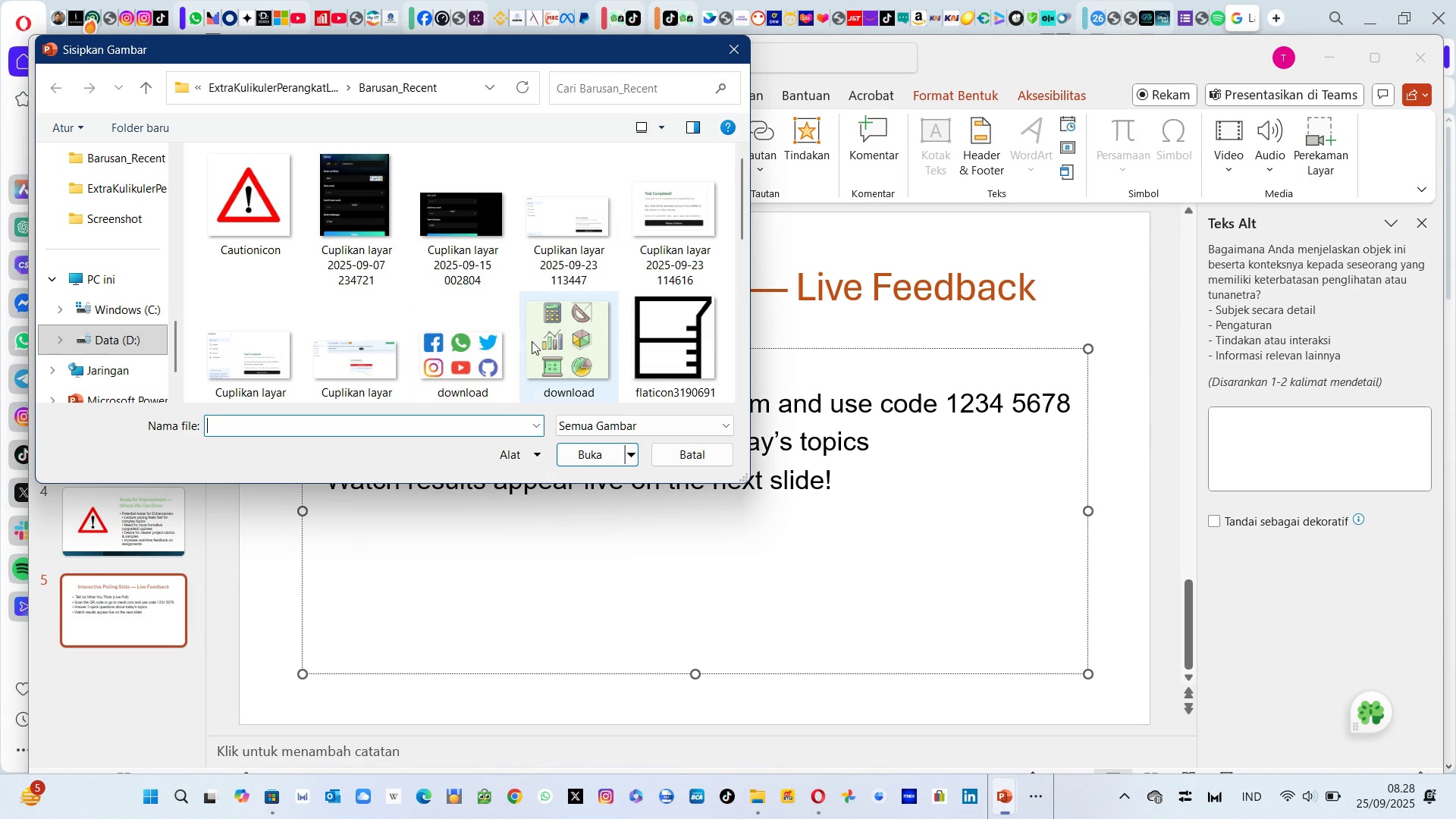 
scroll: coordinate [535, 353], scroll_direction: down, amount: 6.0
 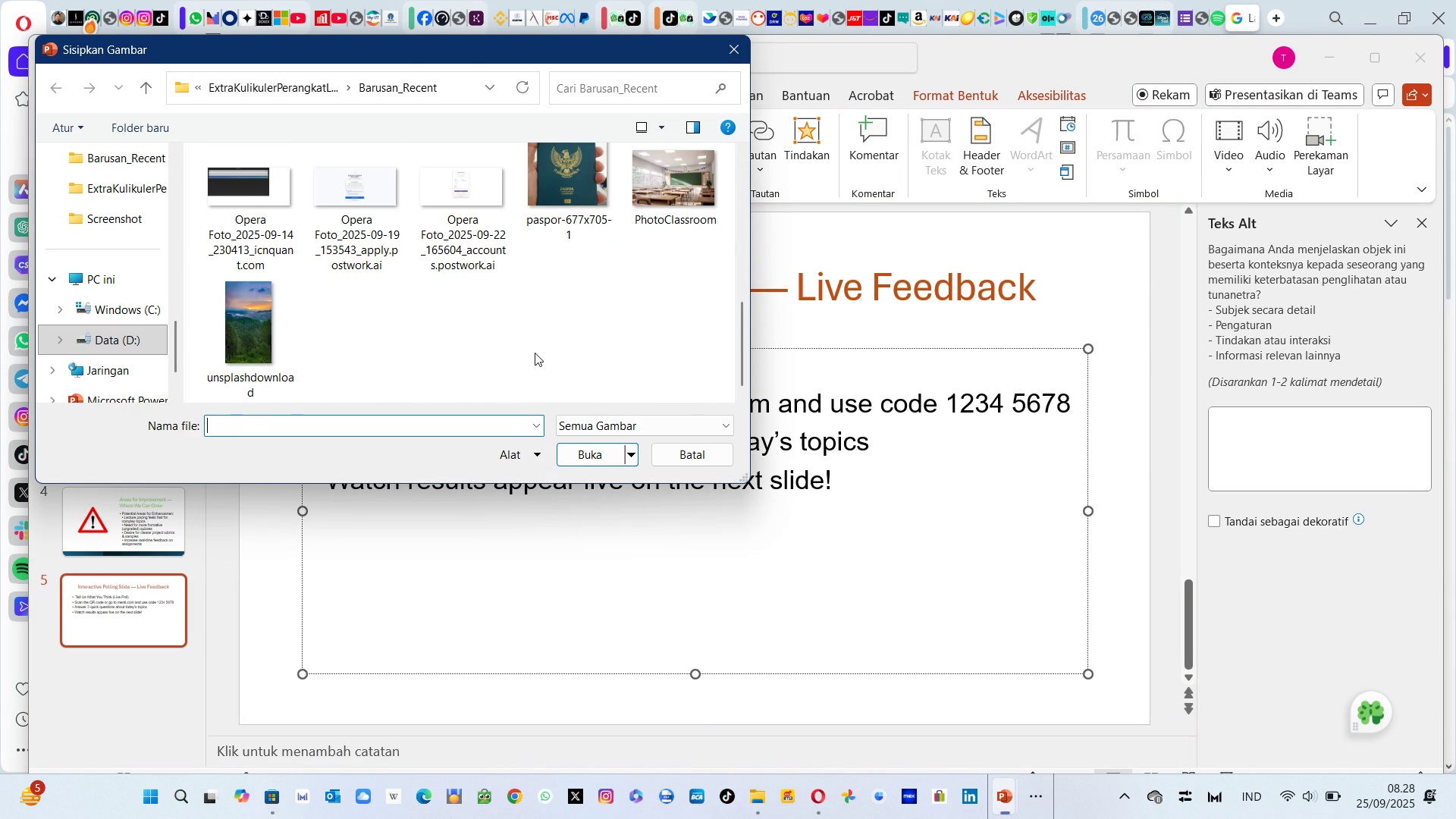 
scroll: coordinate [535, 353], scroll_direction: up, amount: 3.0
 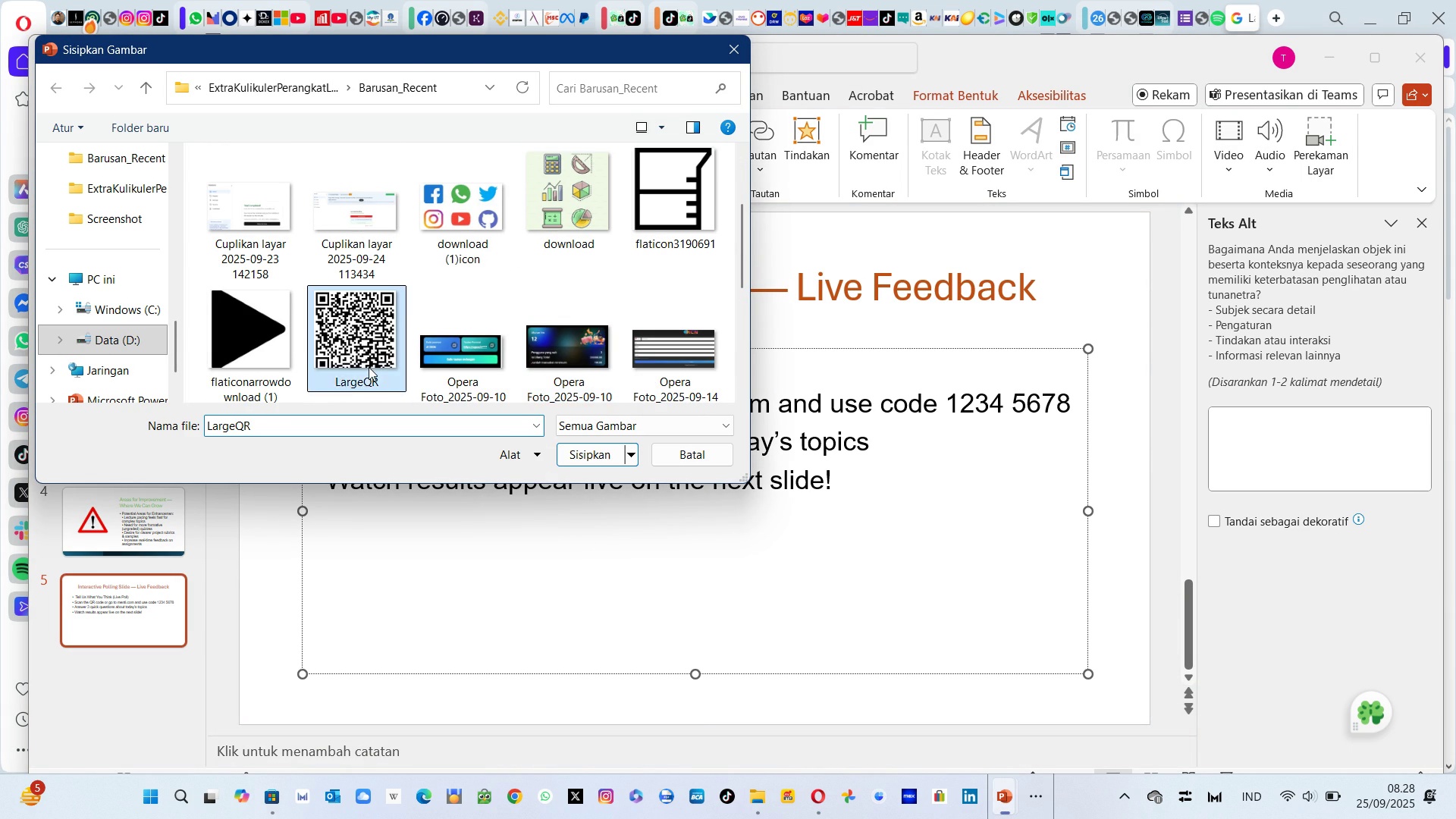 
left_click([369, 367])
 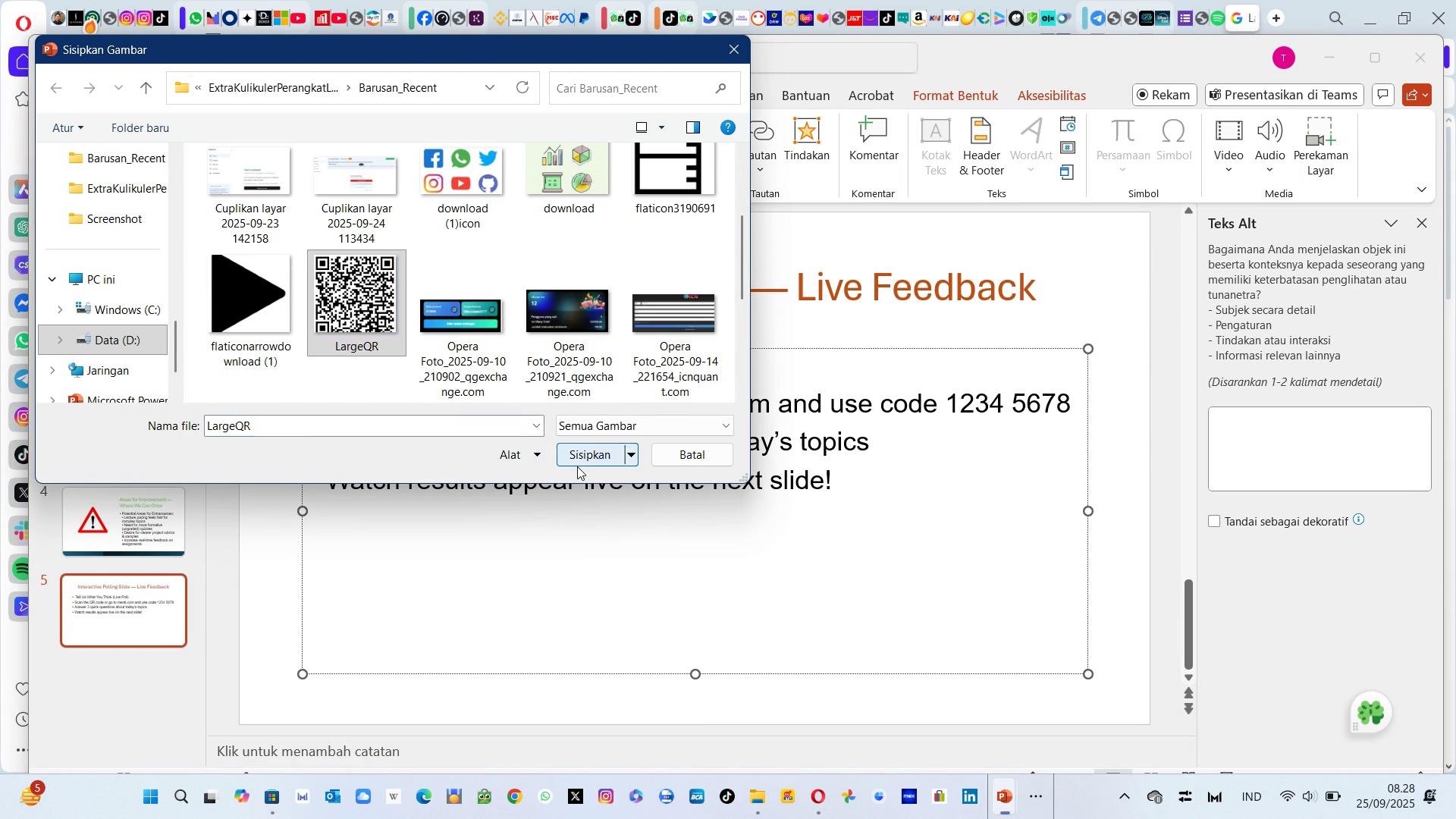 
left_click([577, 466])
 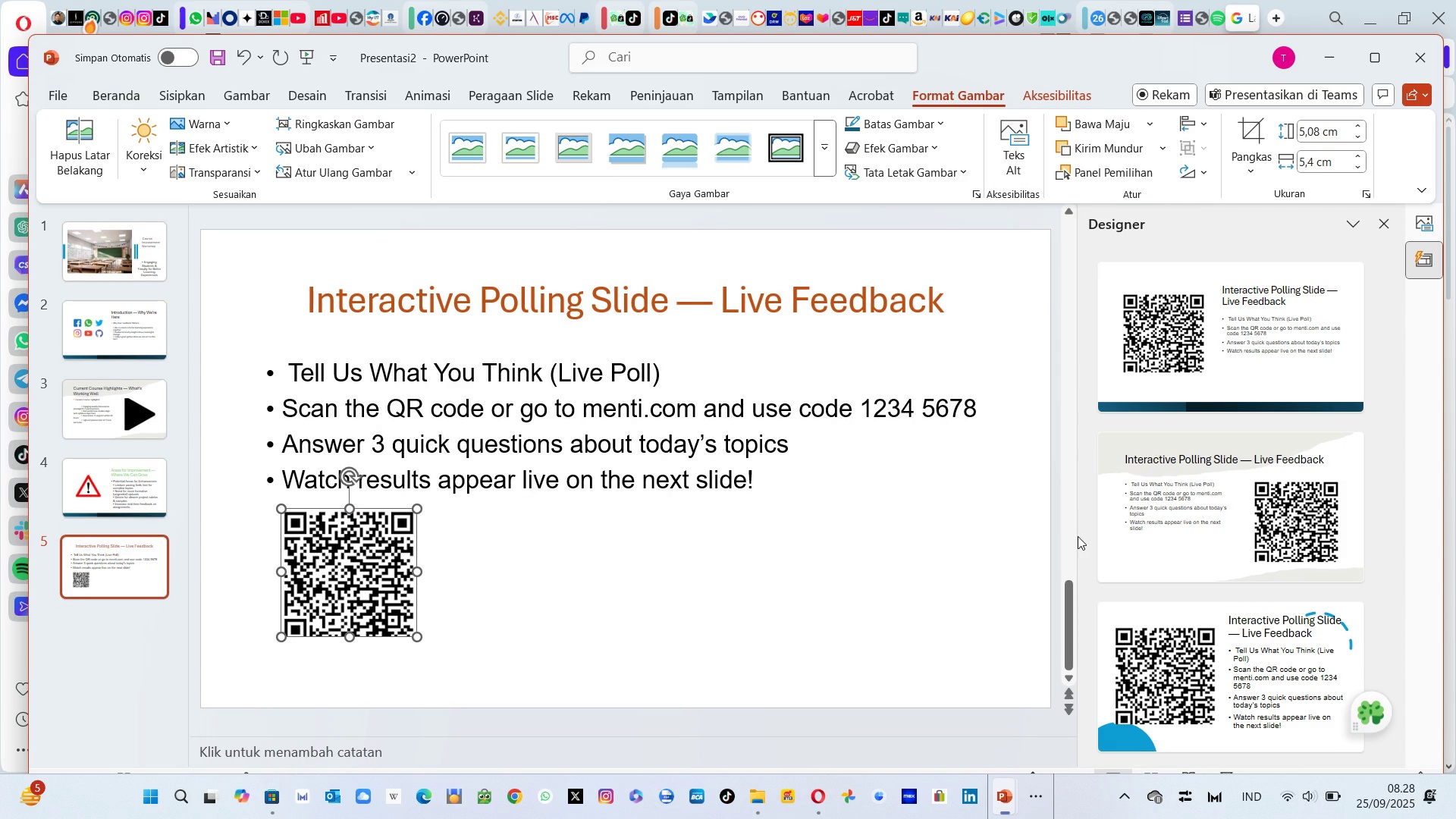 
wait(6.94)
 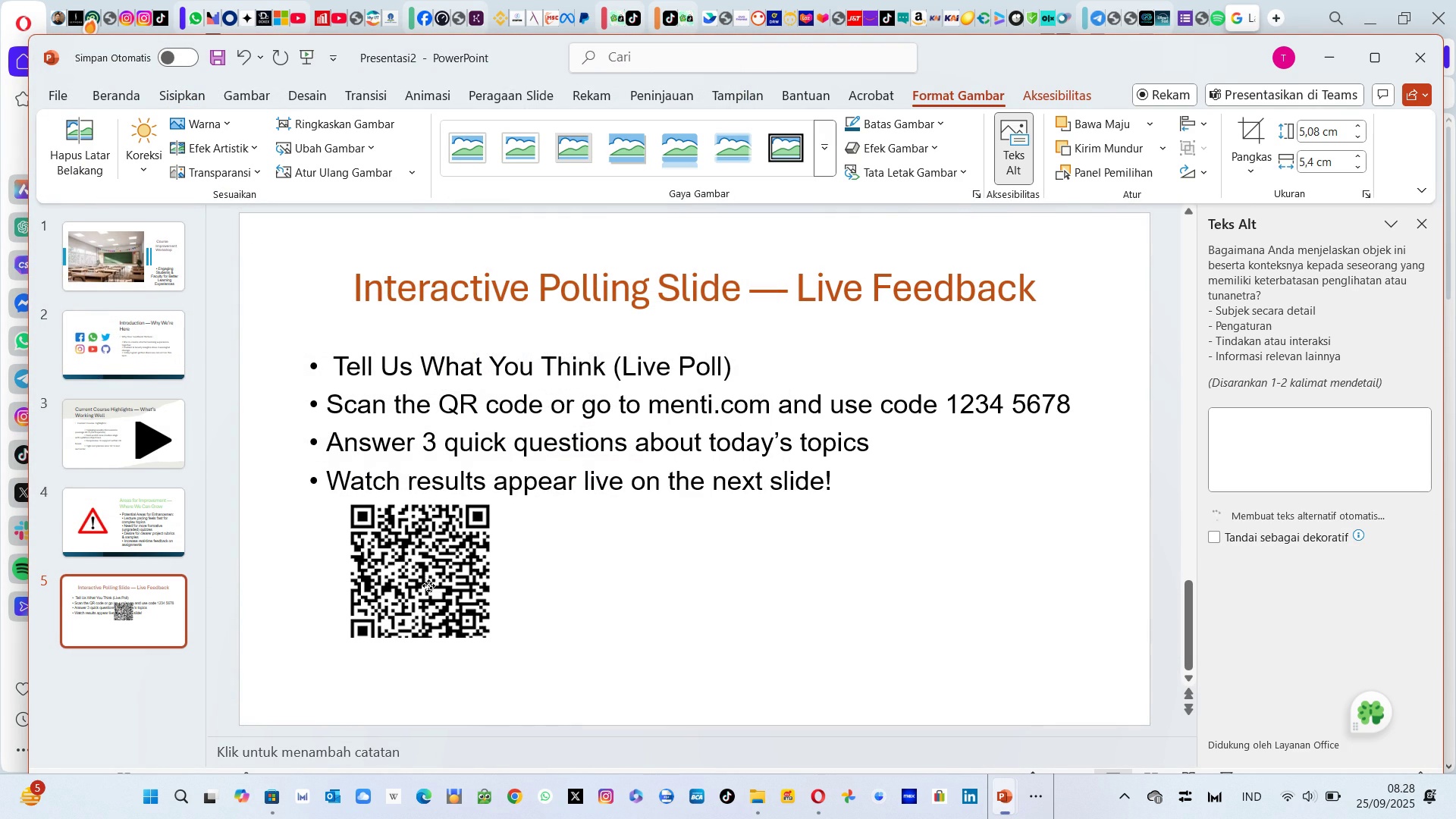 
left_click([1223, 333])
 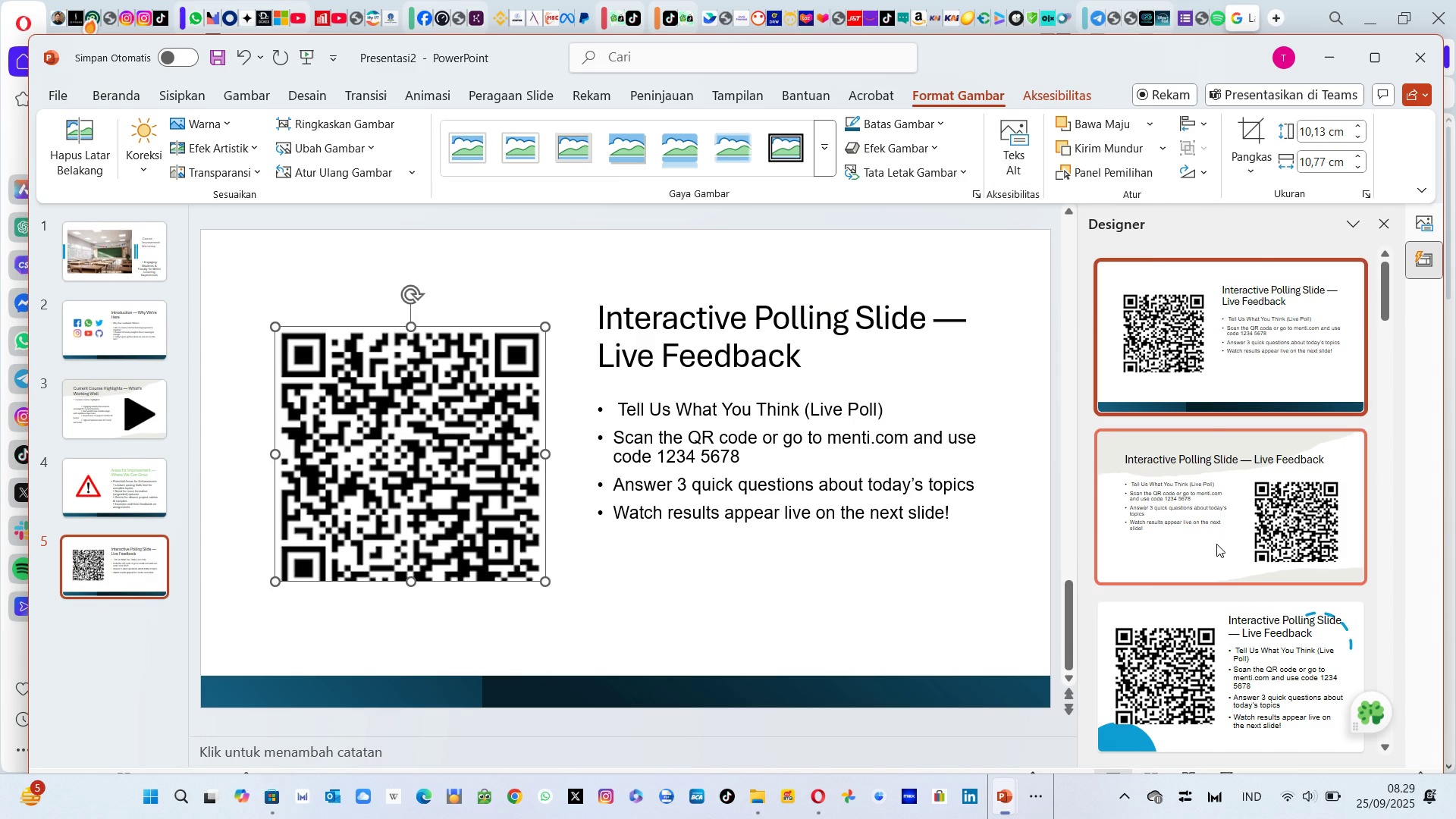 
scroll: coordinate [1212, 611], scroll_direction: down, amount: 16.0
 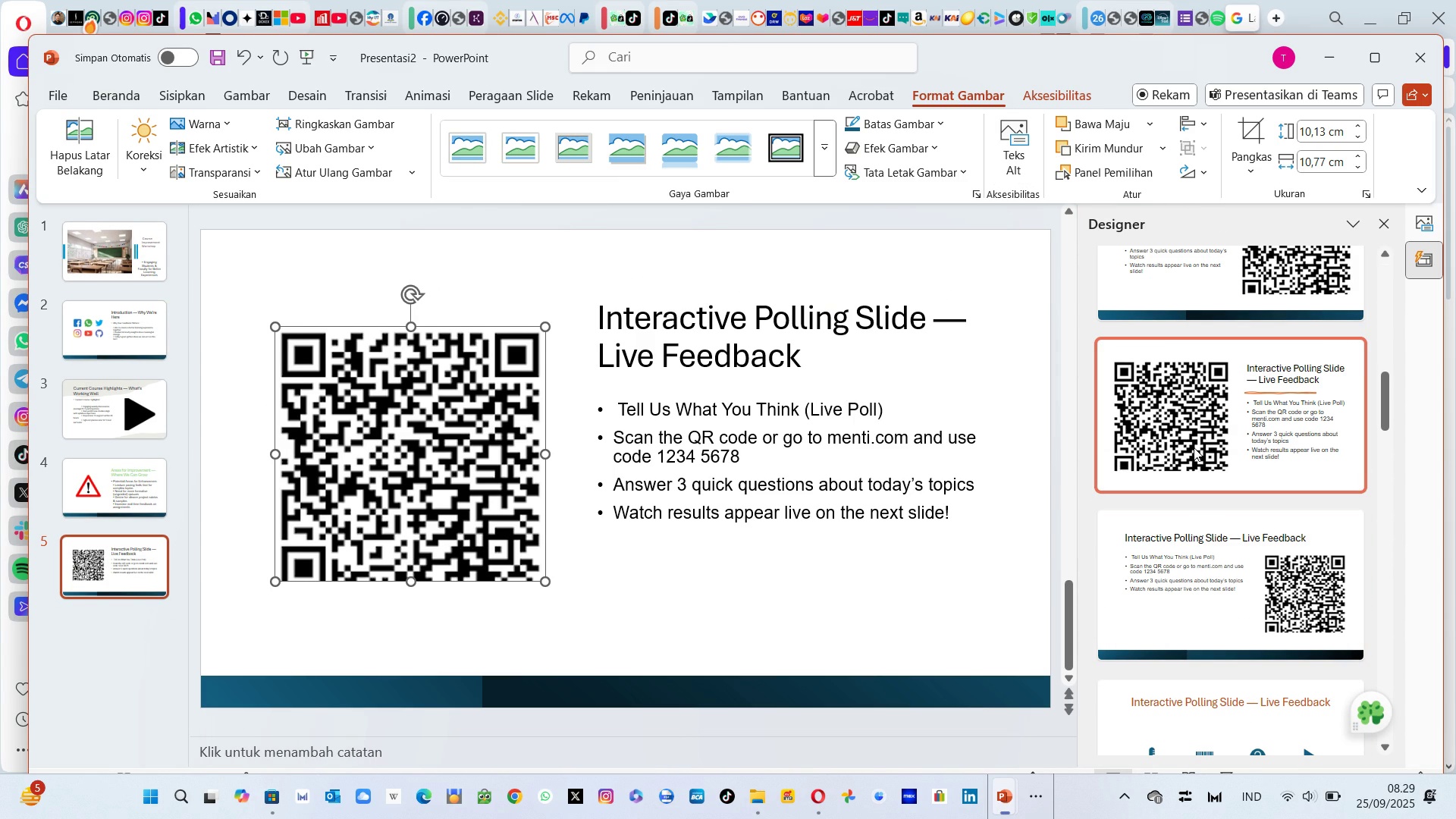 
left_click([1194, 447])
 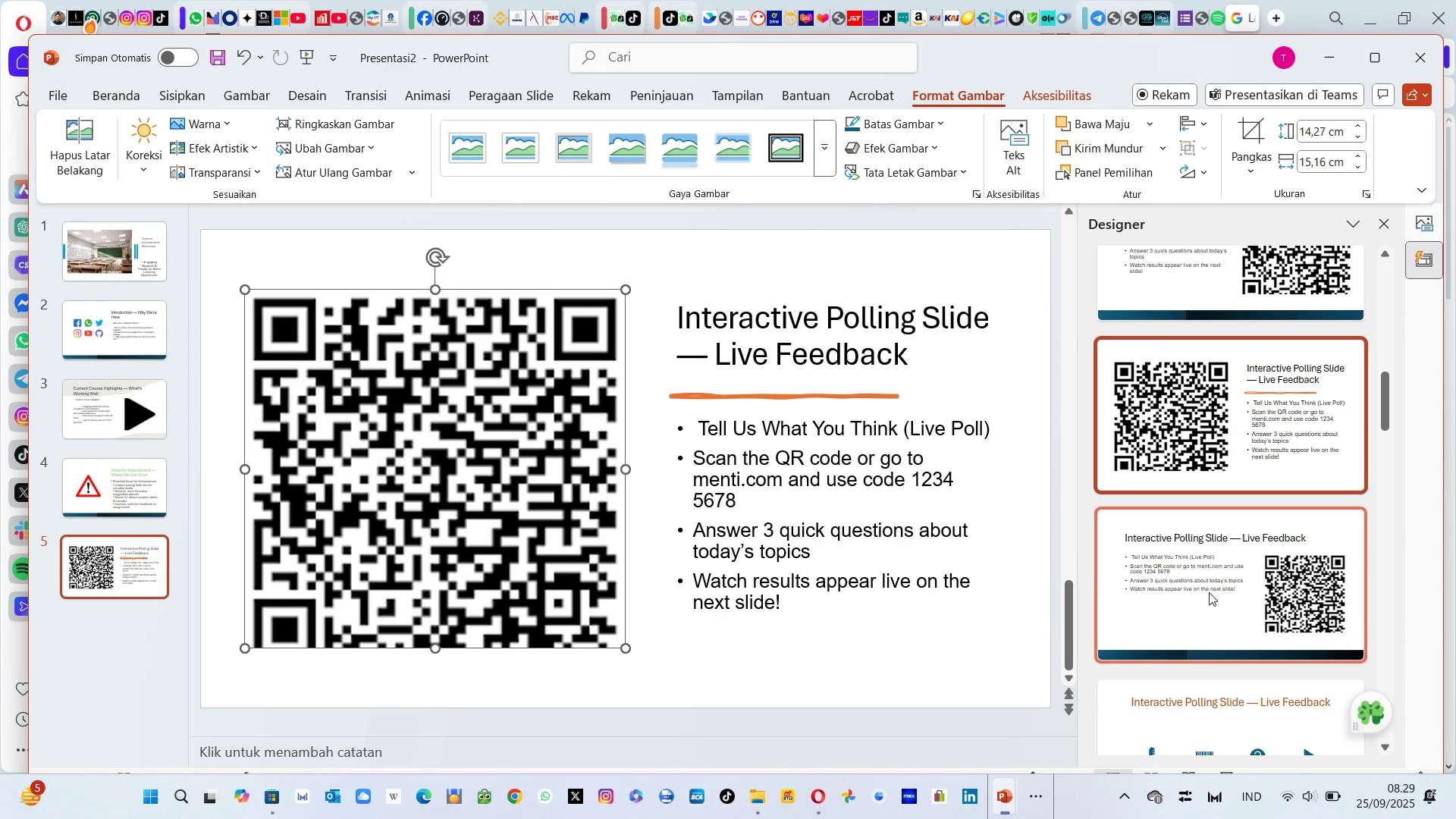 
scroll: coordinate [1236, 579], scroll_direction: down, amount: 4.0
 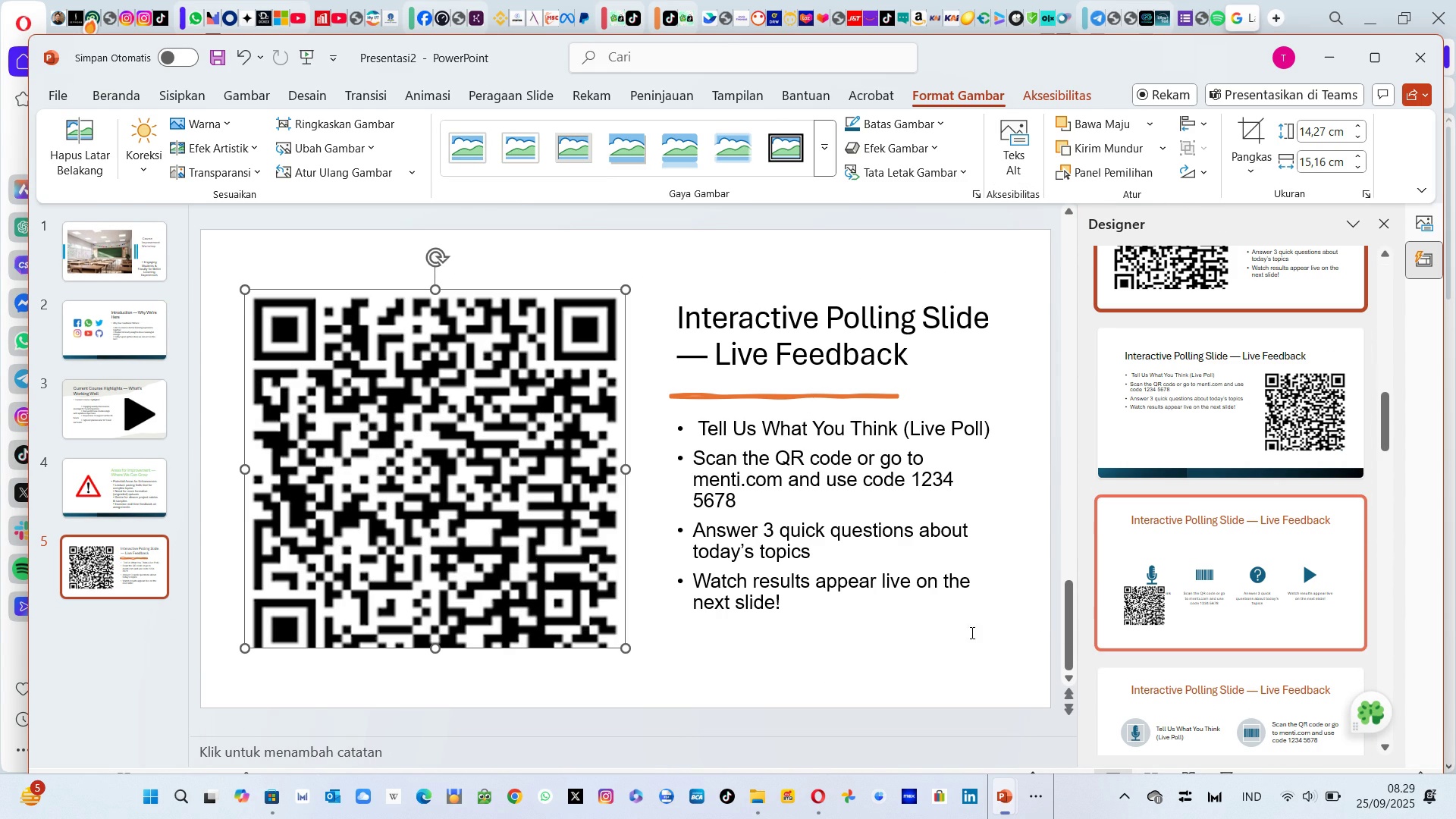 
left_click([924, 651])
 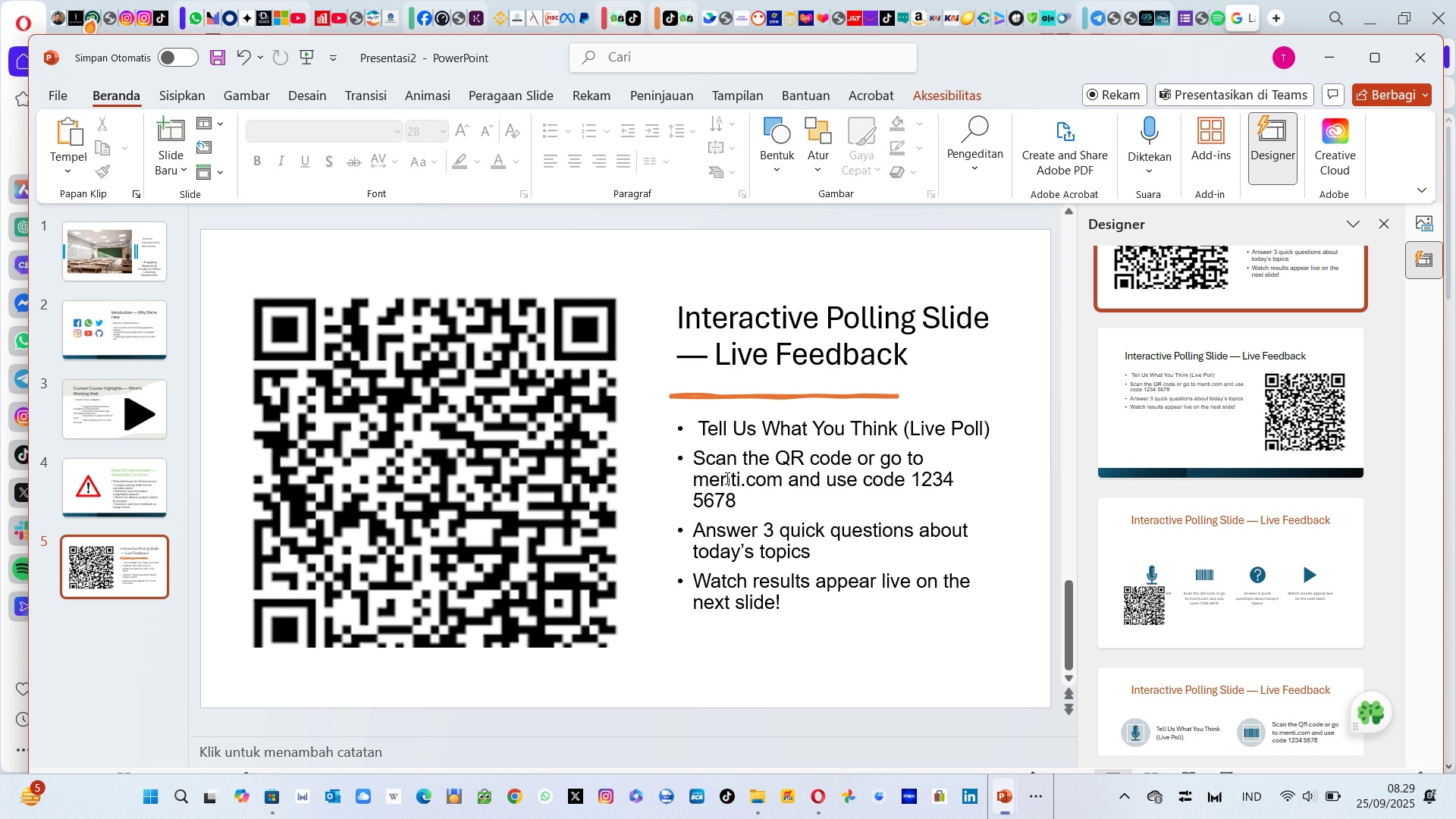 
wait(7.28)
 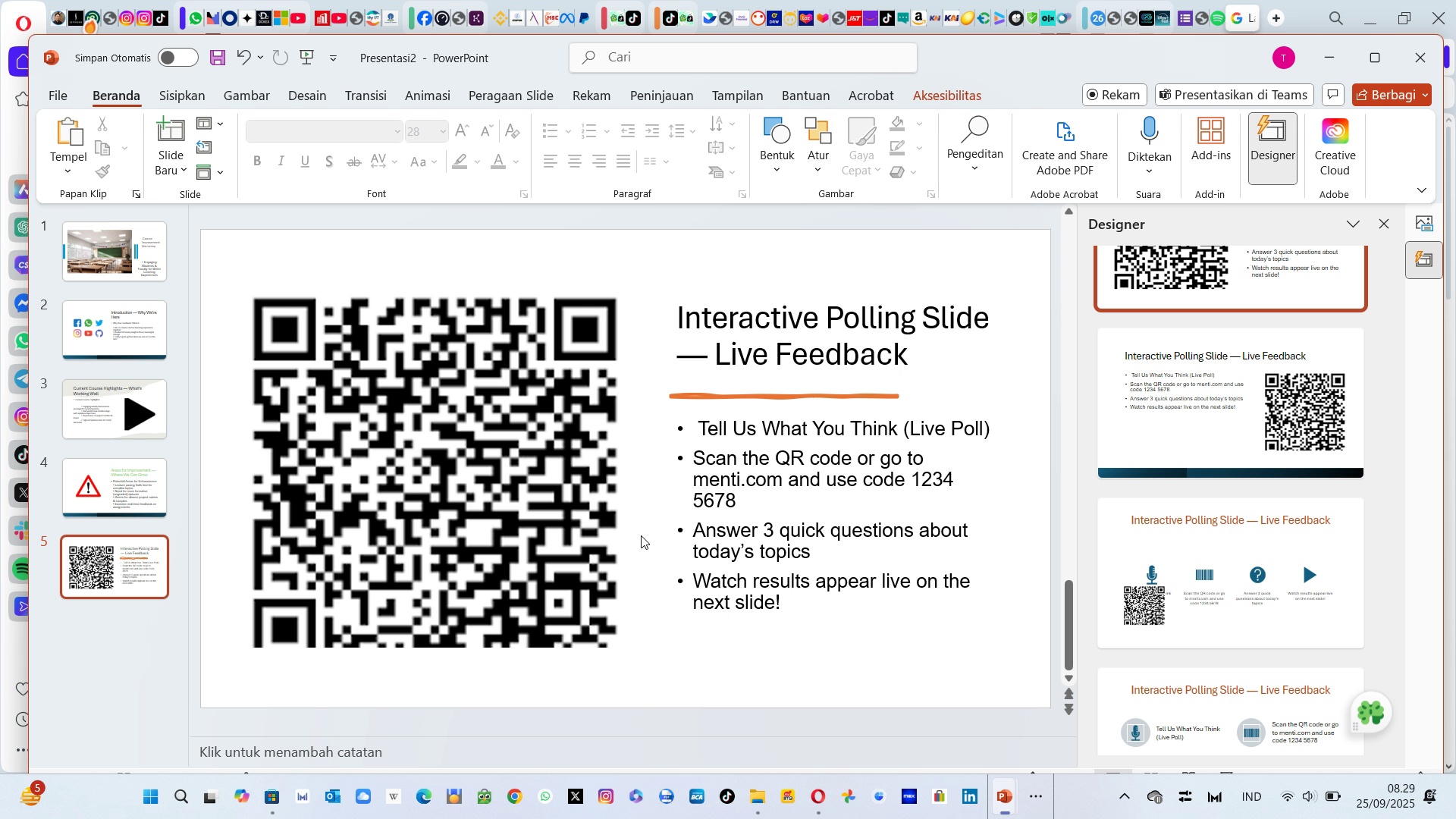 
left_click([711, 338])
 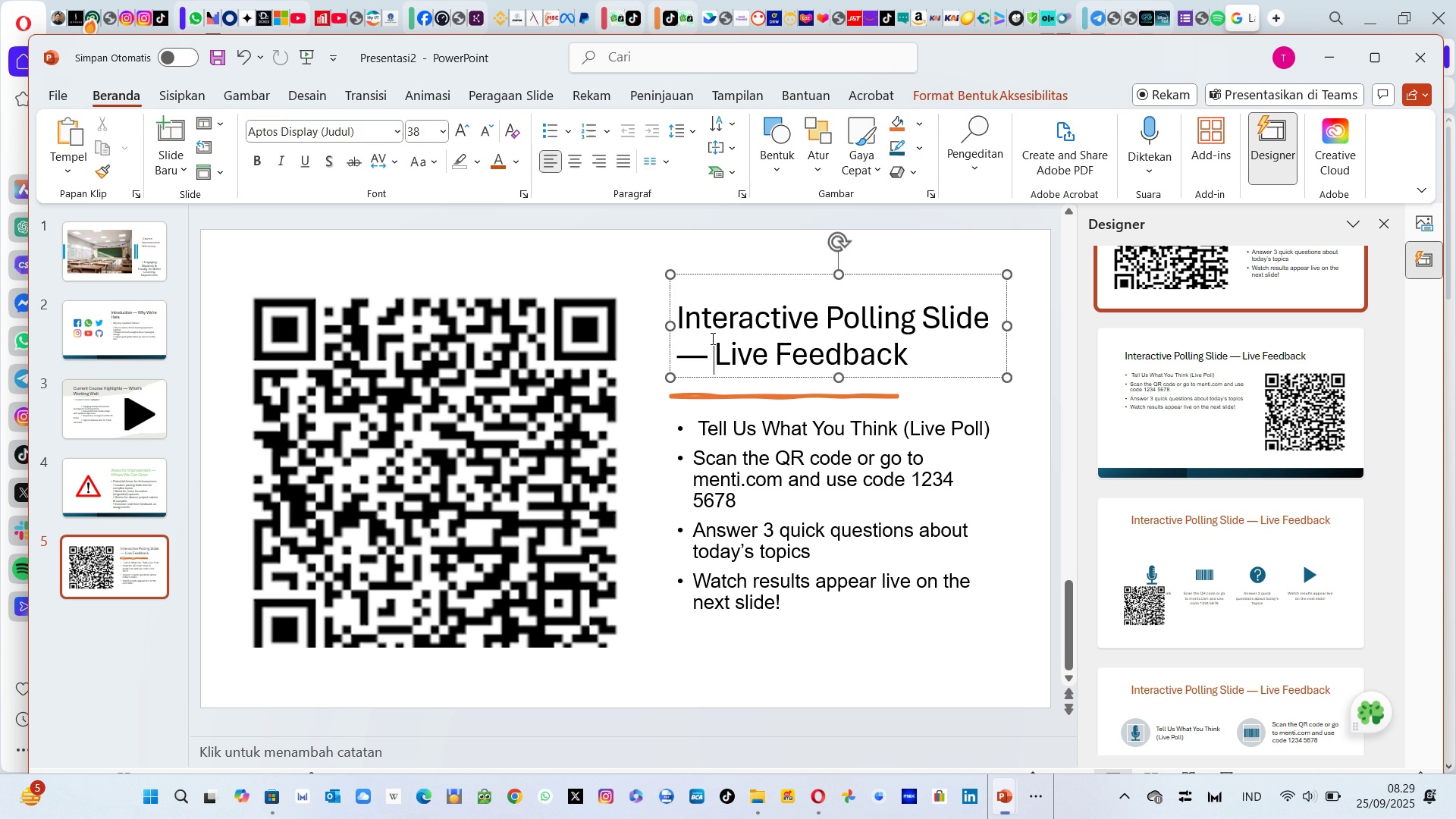 
key(Control+A)
 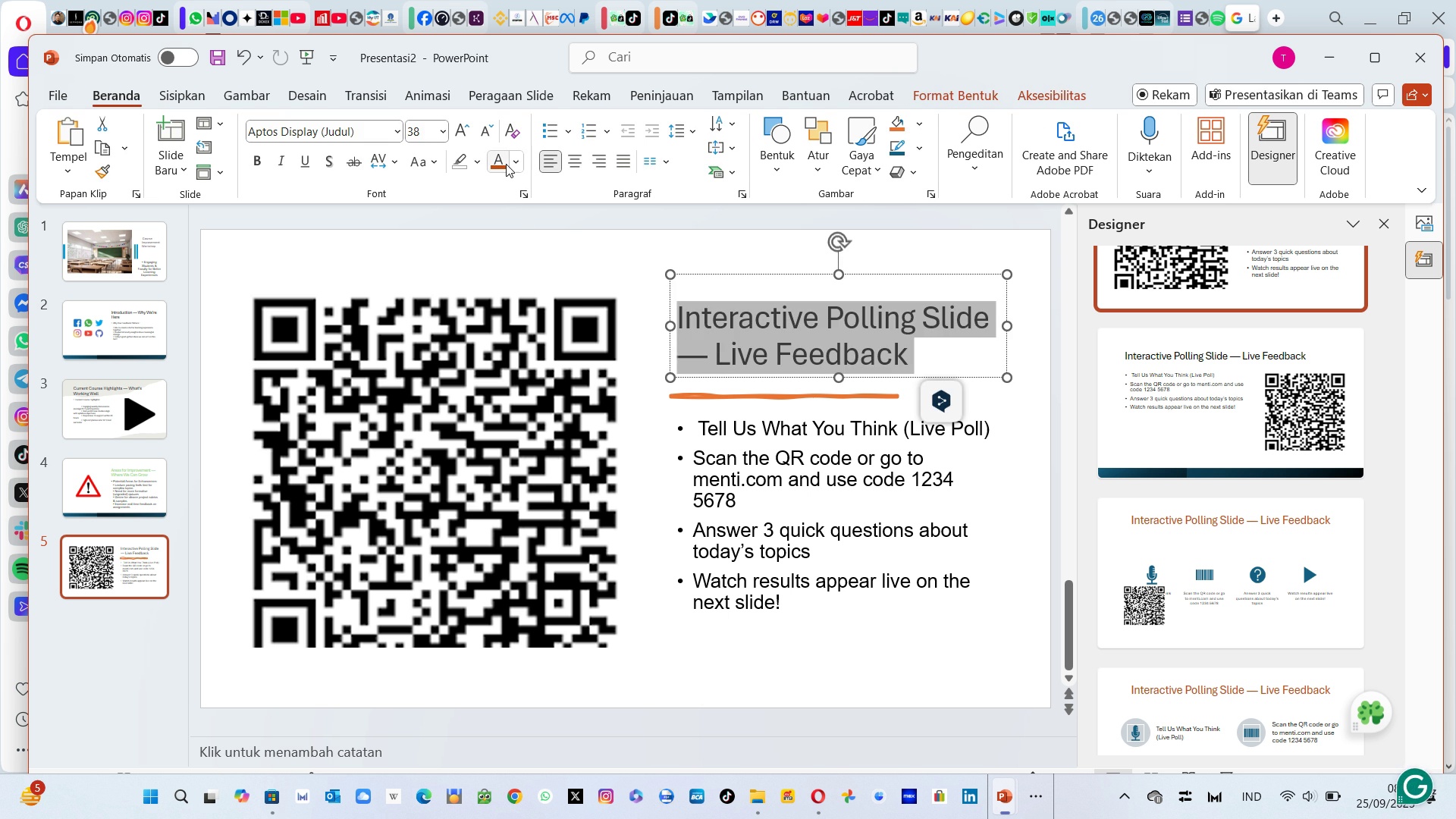 
left_click([506, 164])
 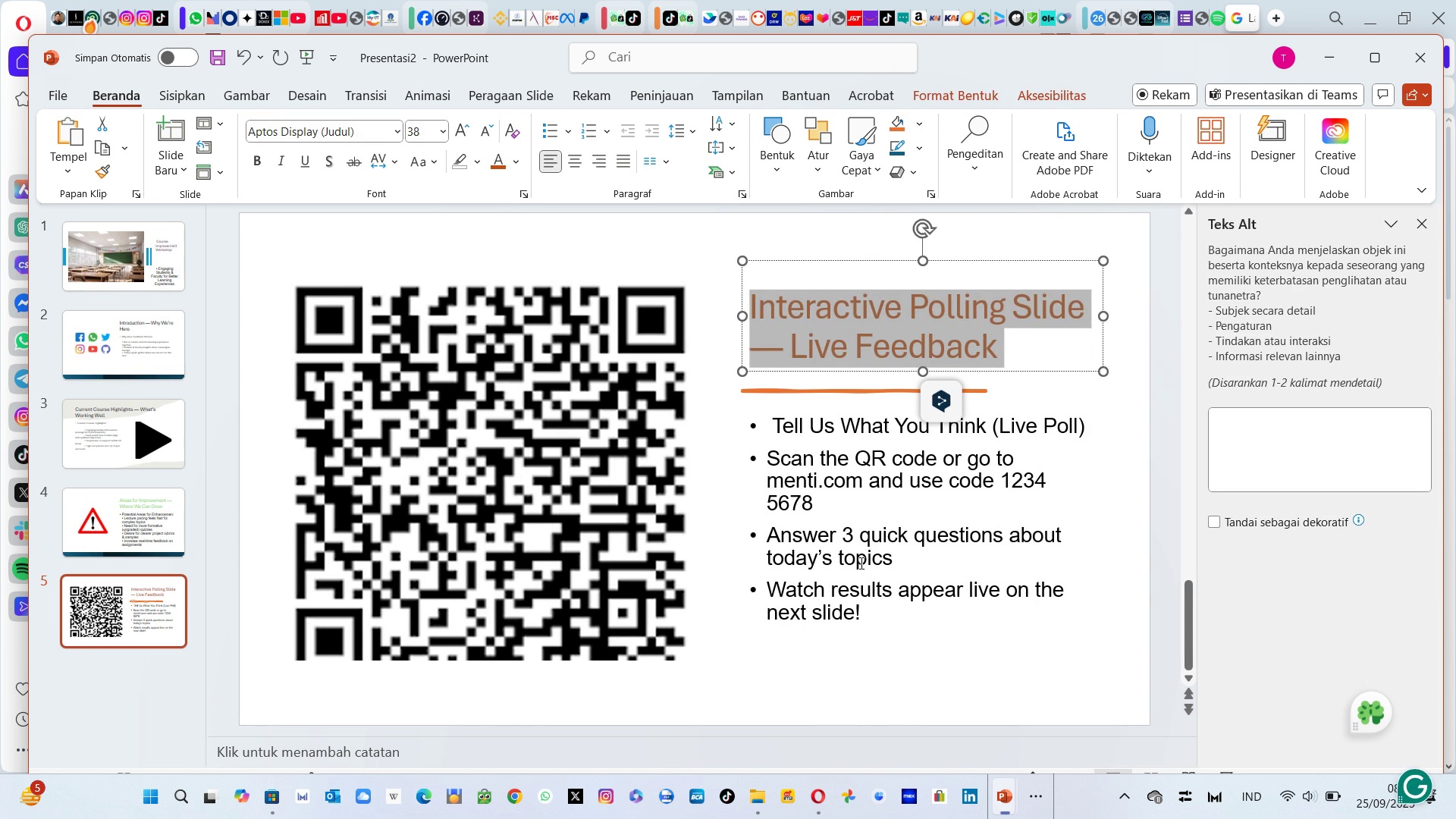 
left_click([860, 563])
 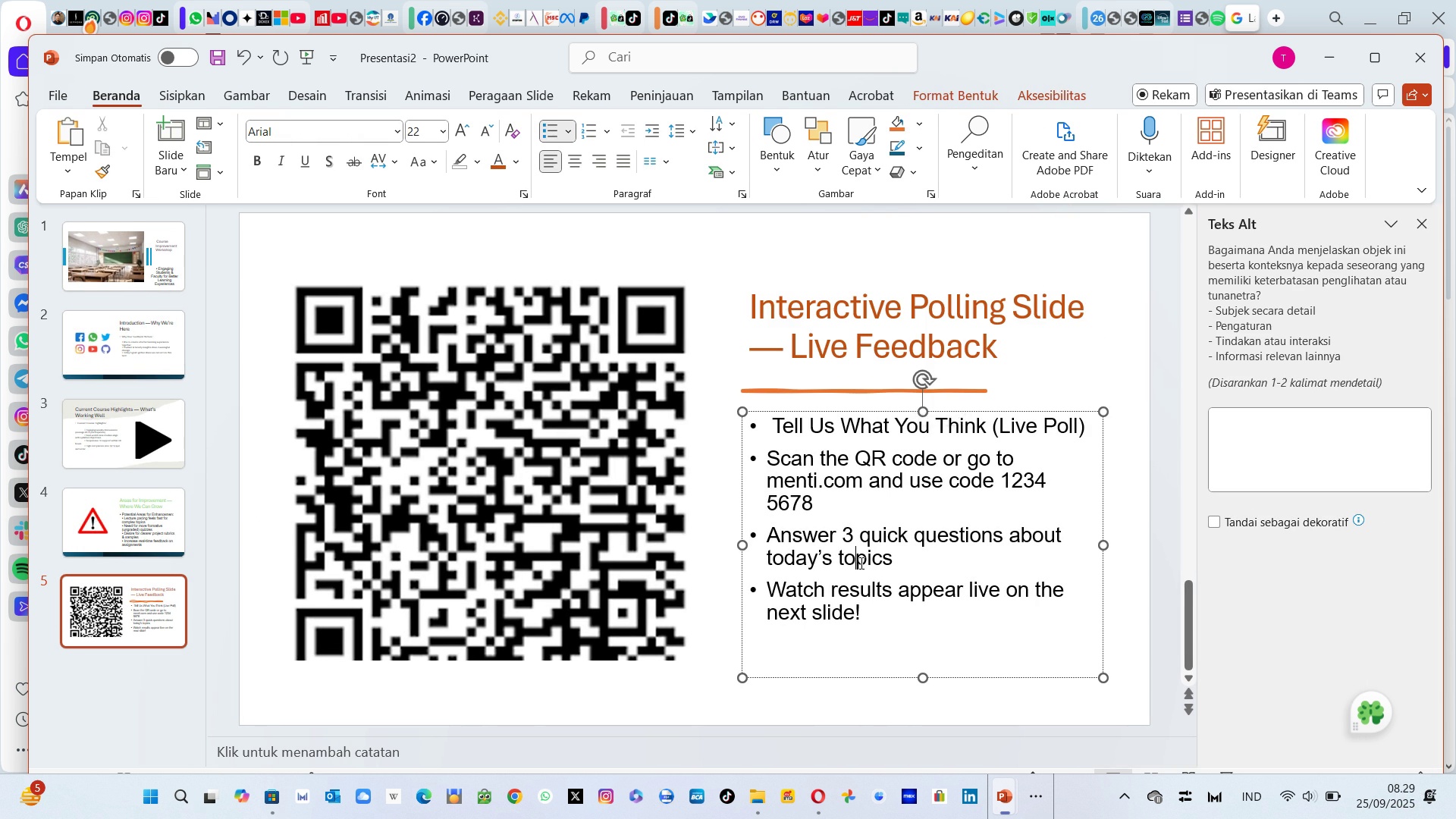 
key(Control+ControlLeft)
 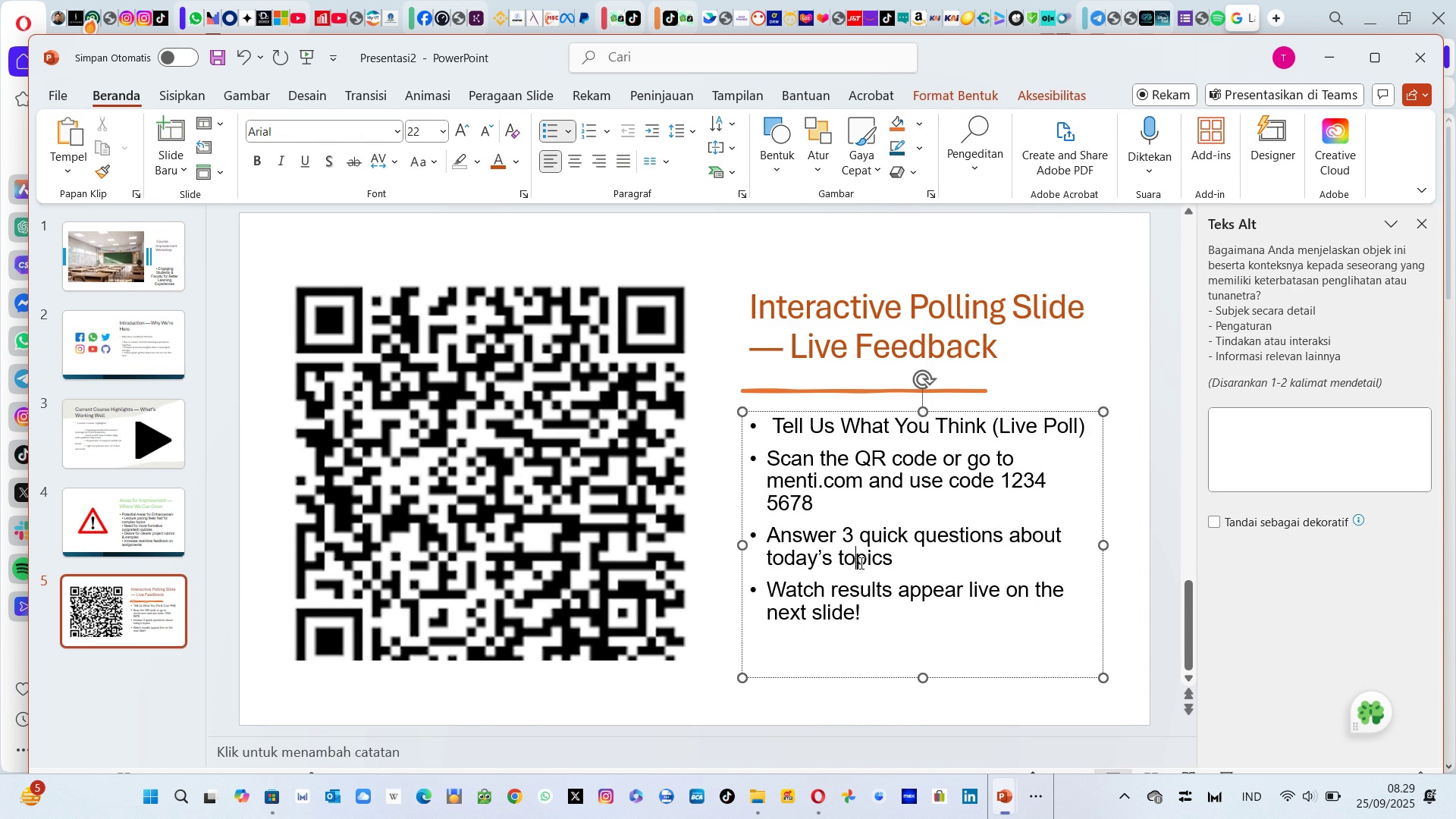 
key(Control+A)
 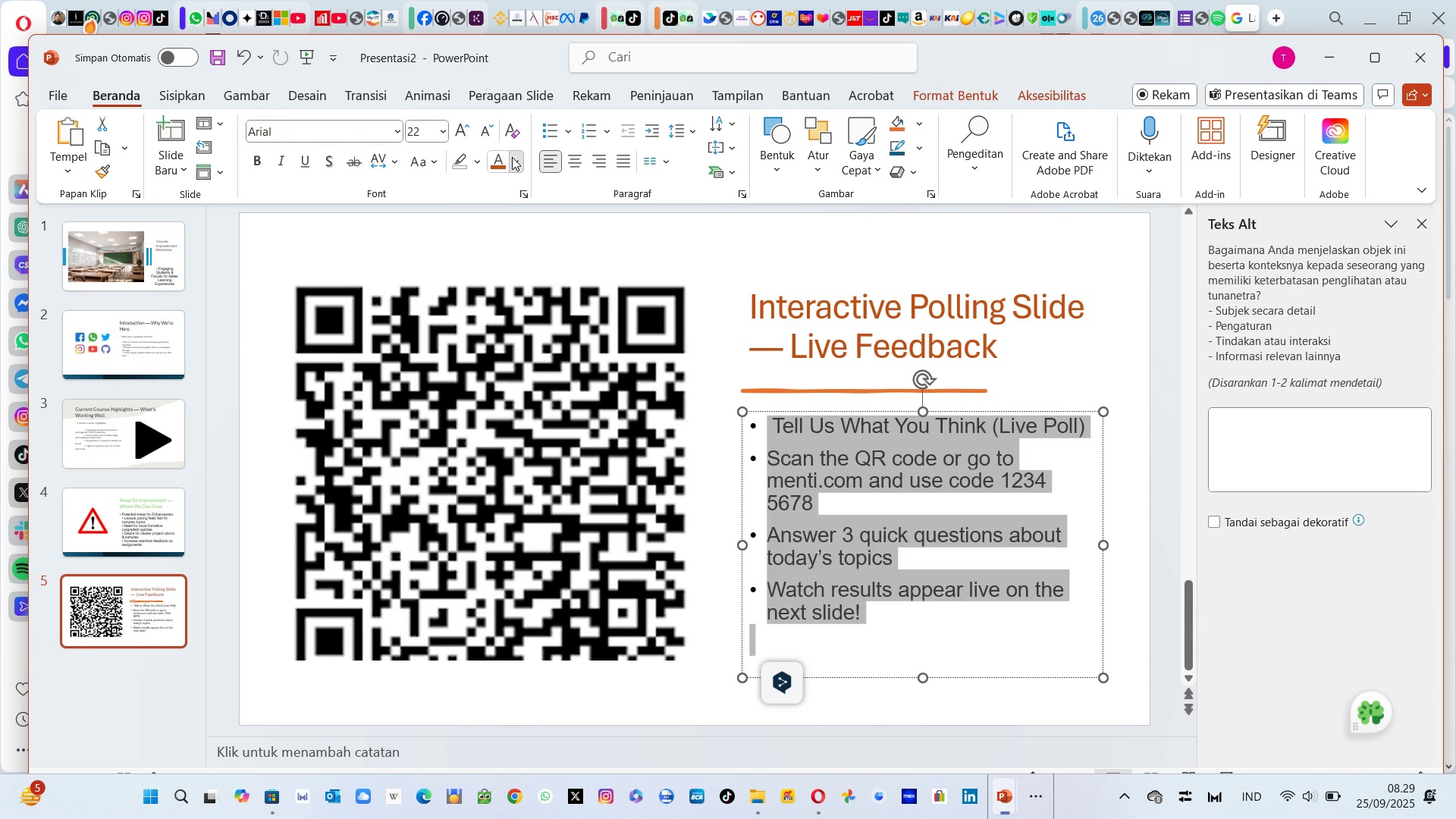 
left_click([512, 157])
 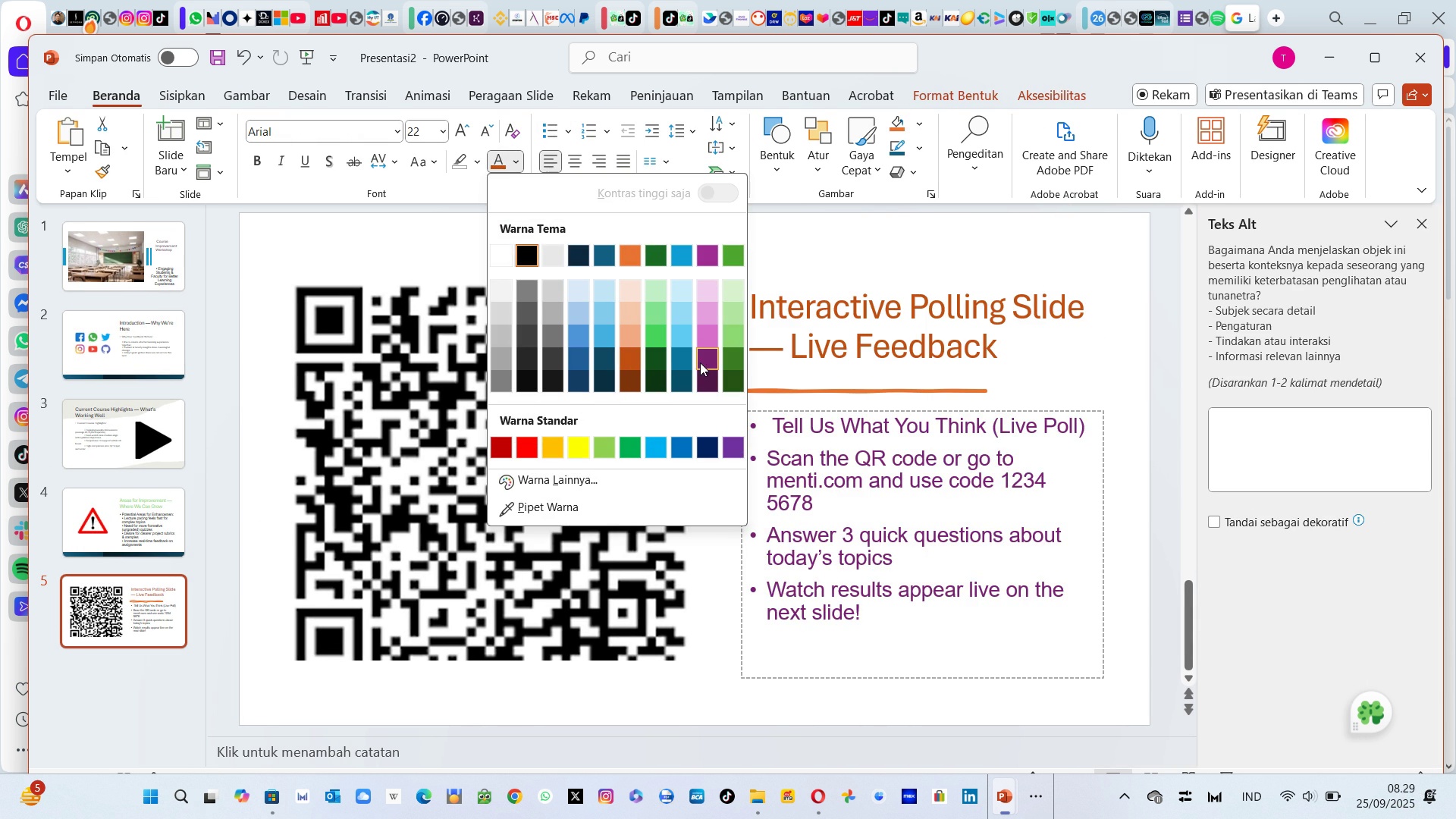 
left_click([700, 362])
 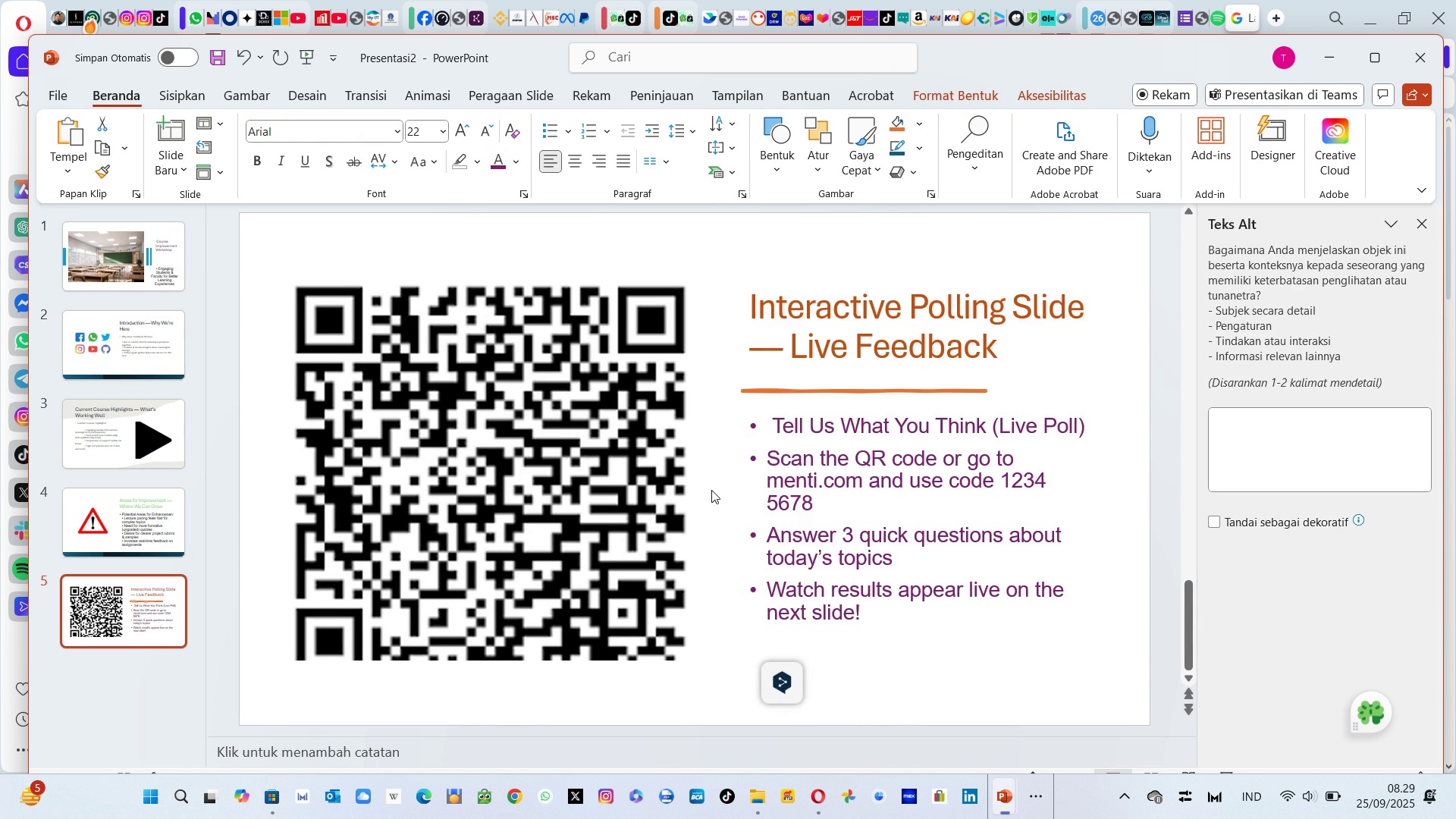 
left_click([711, 490])
 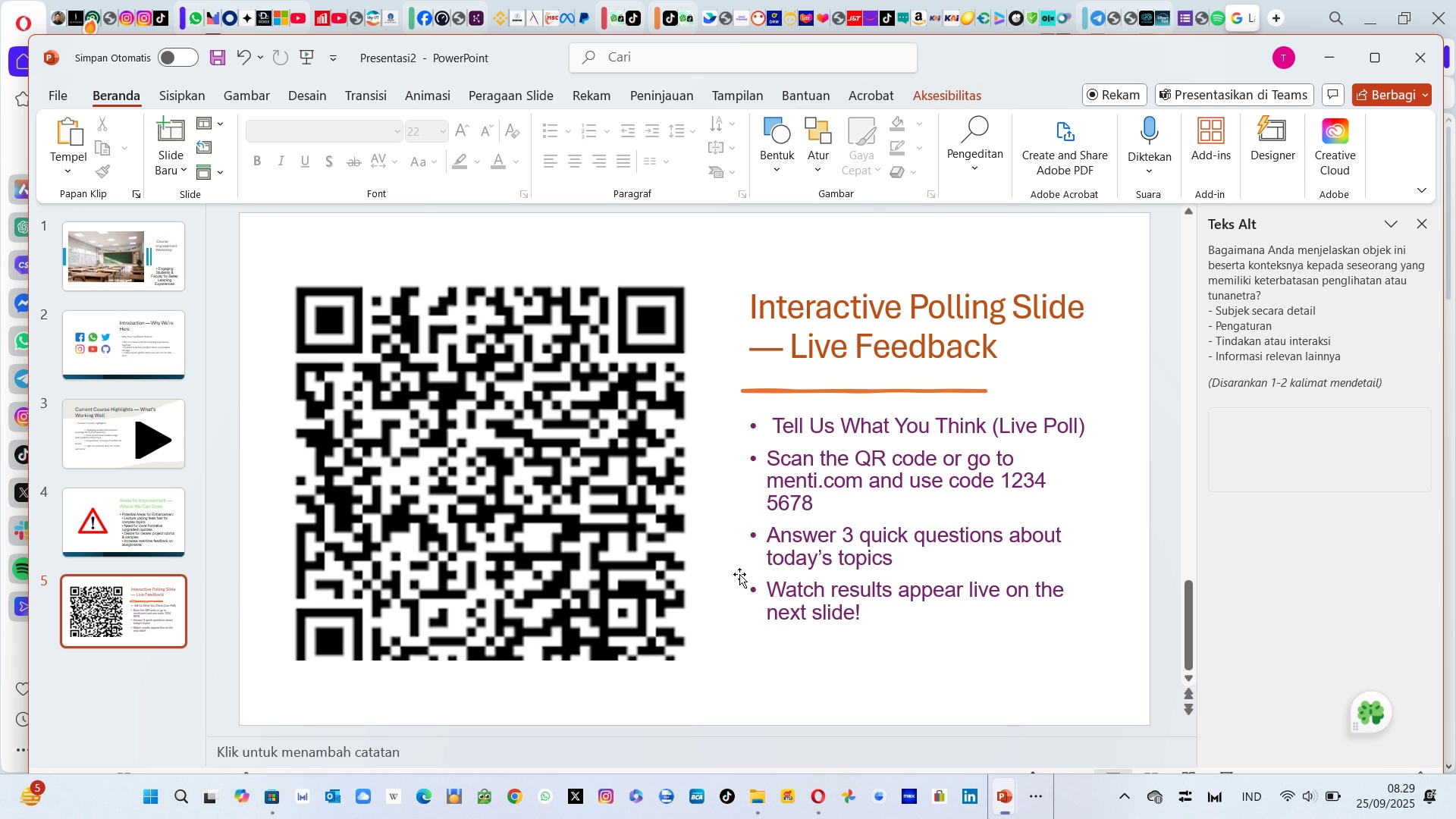 
key(Alt+Tab)
 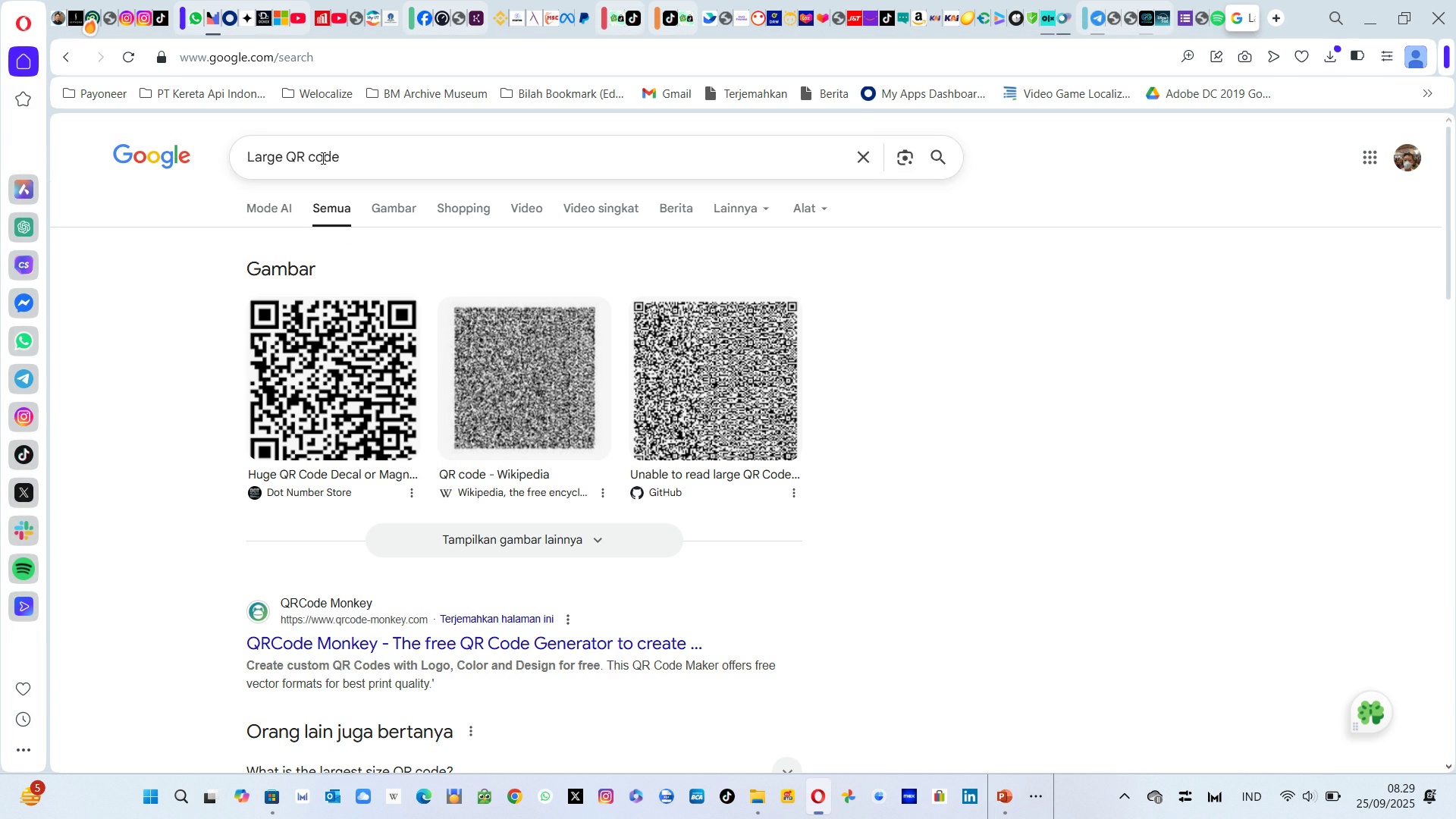 
wait(5.03)
 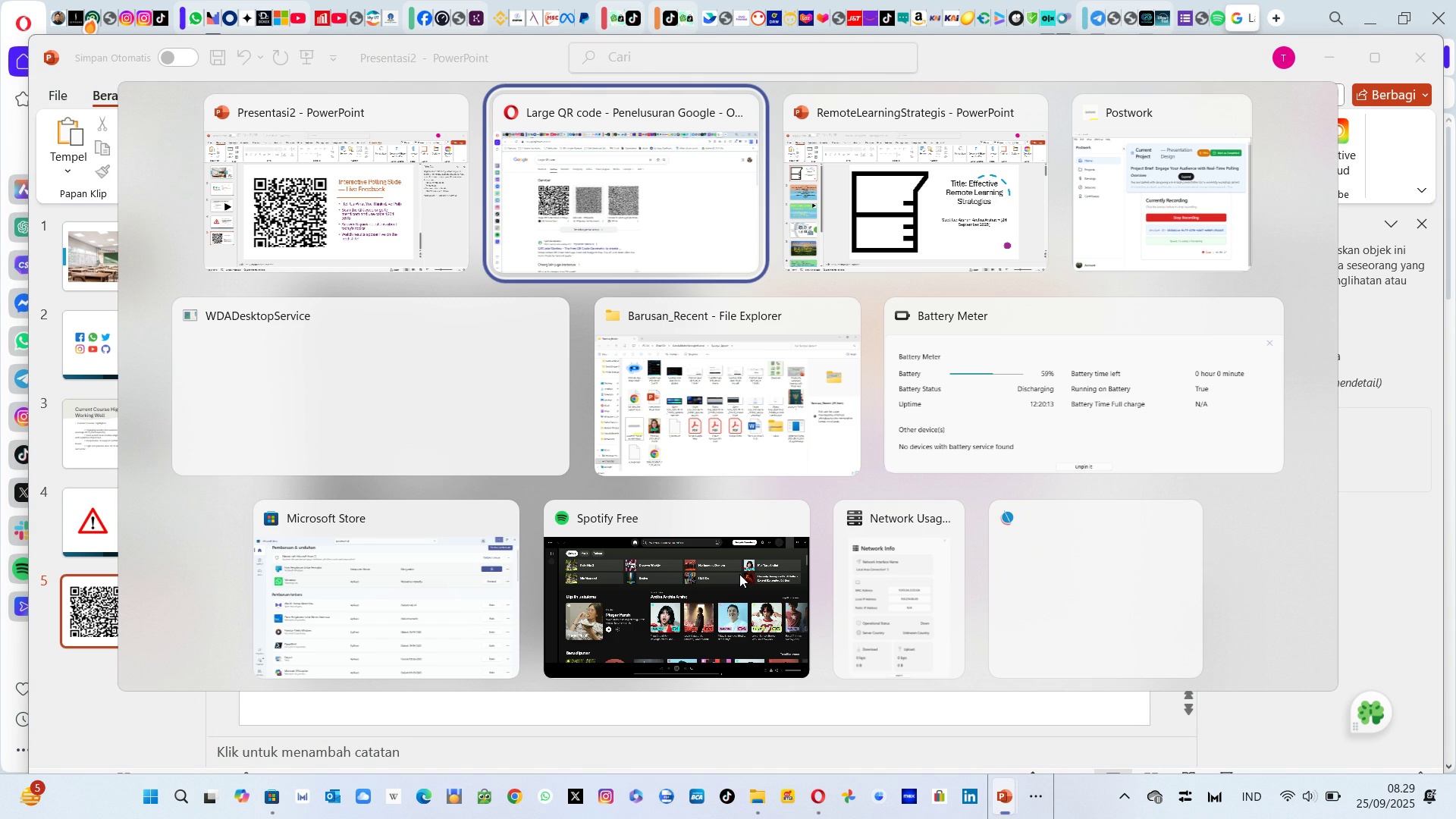 
left_click([227, 12])
 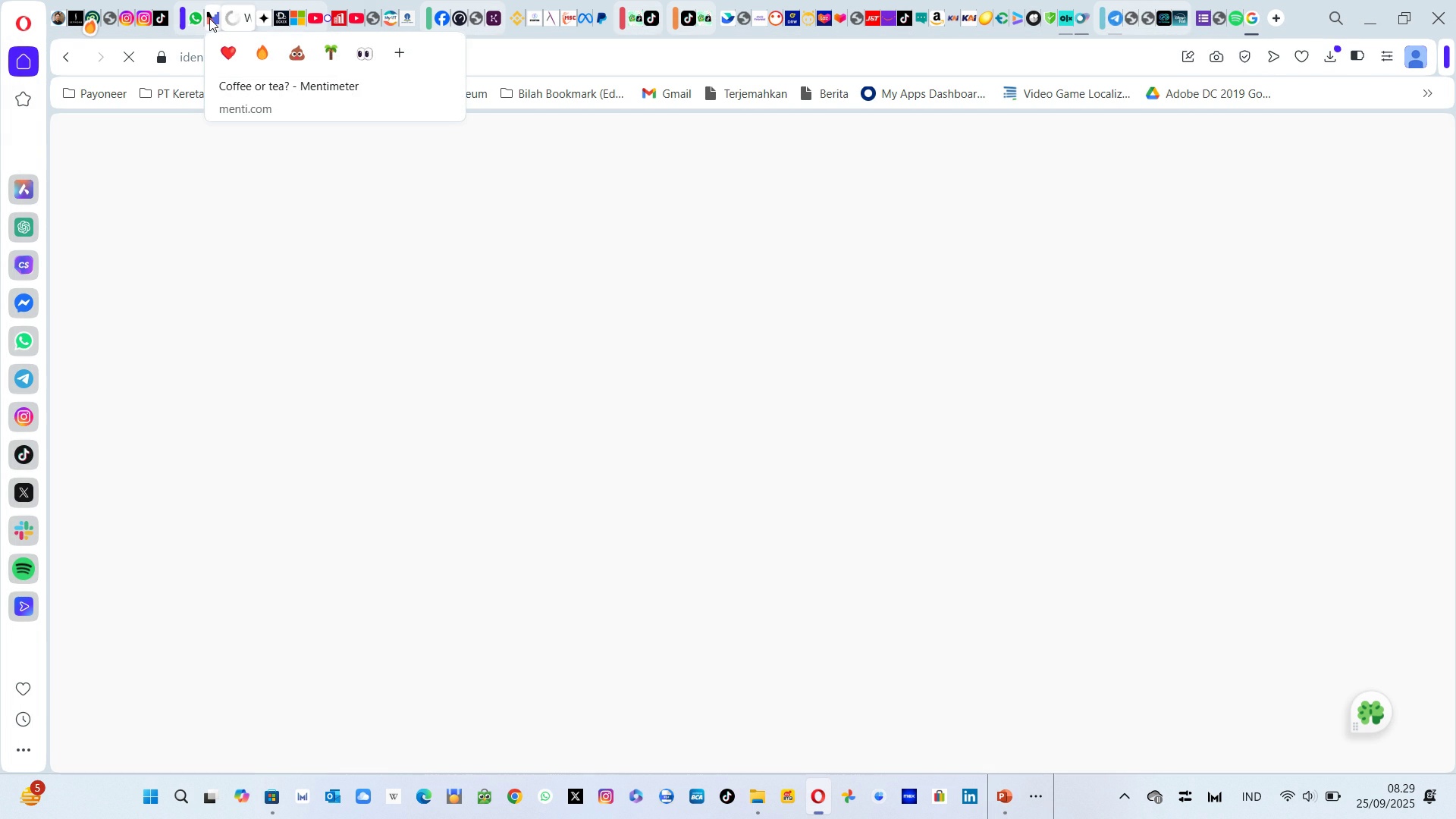 
left_click([209, 18])
 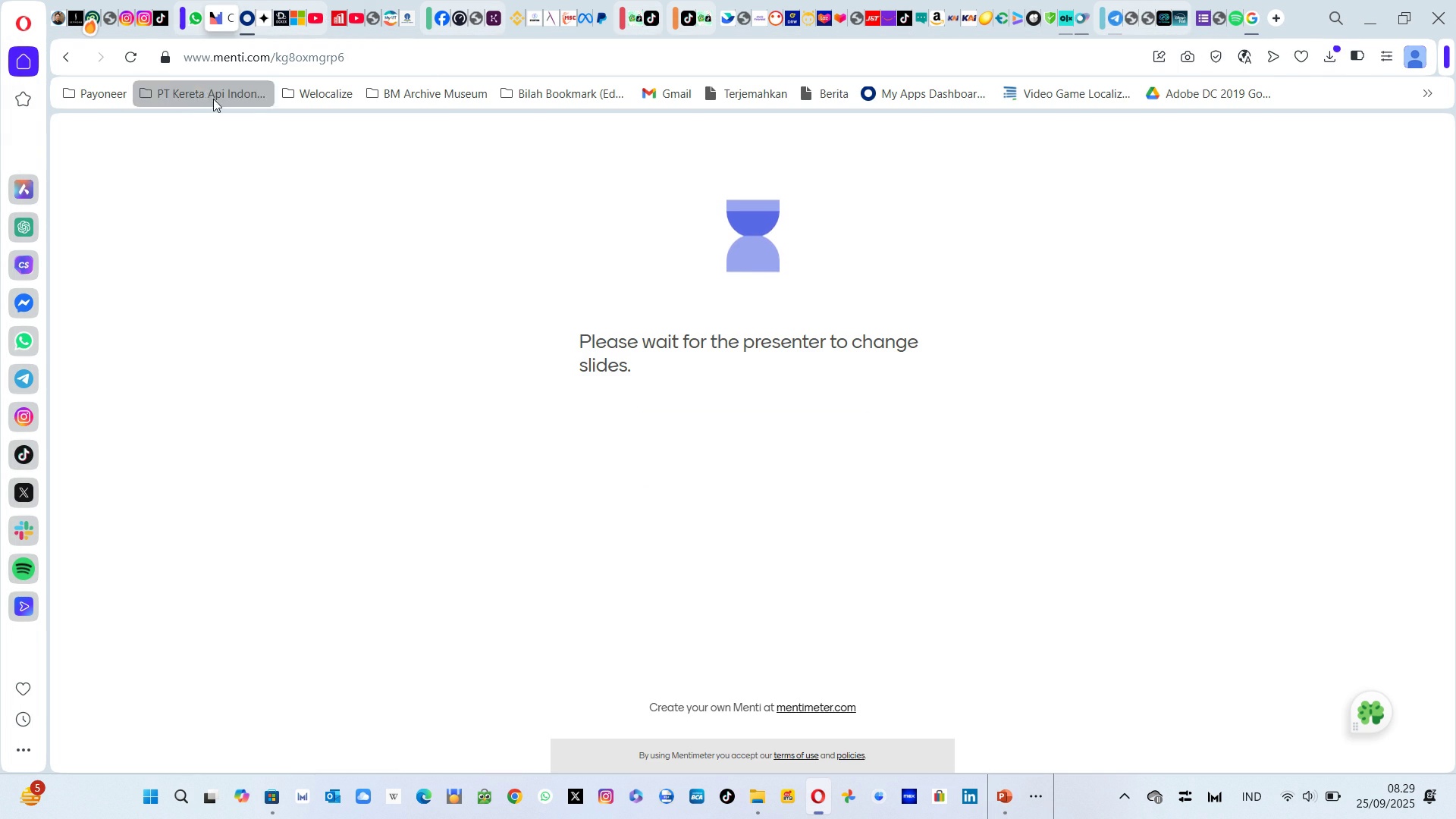 
left_click([120, 58])
 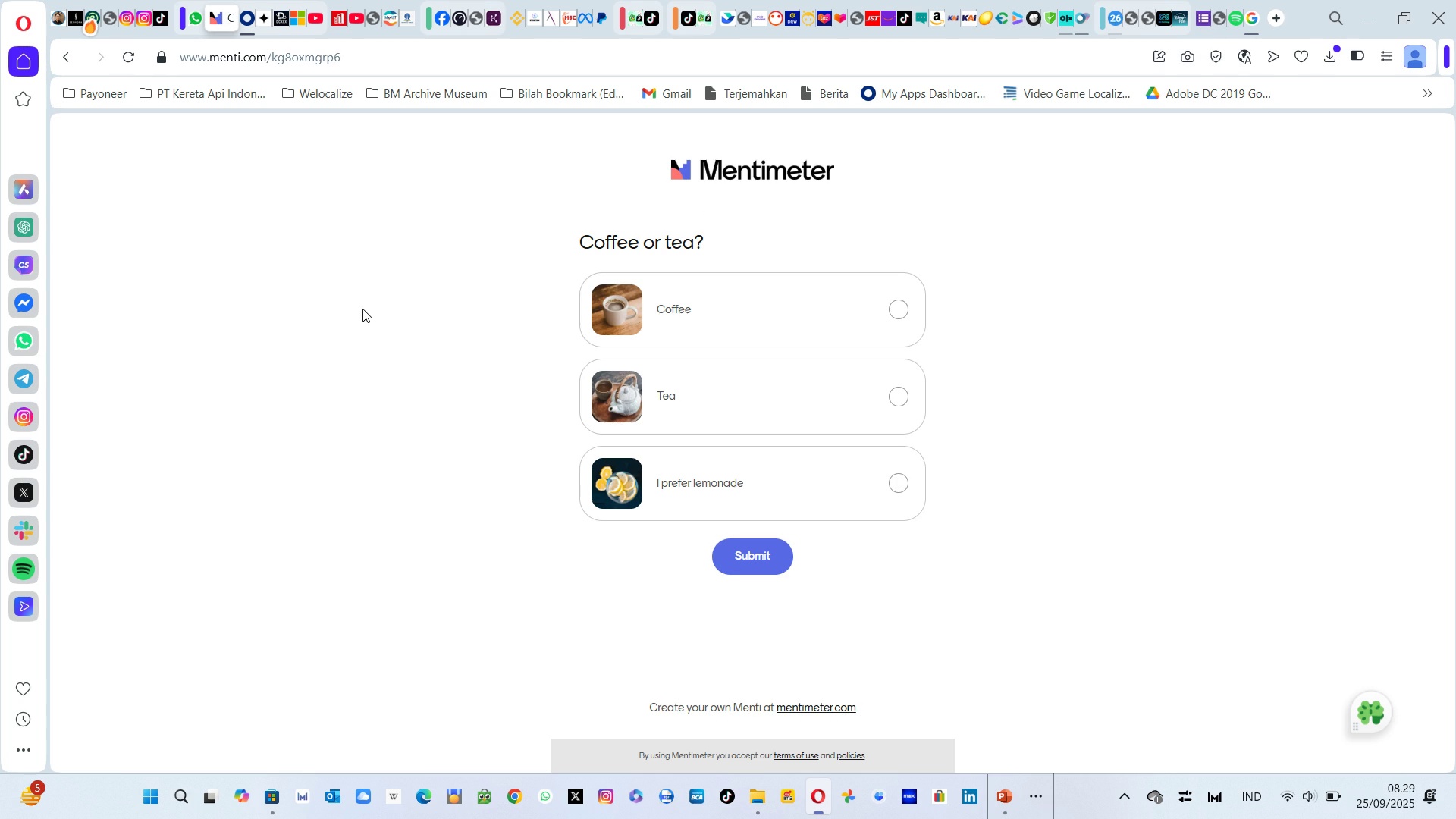 
wait(9.14)
 